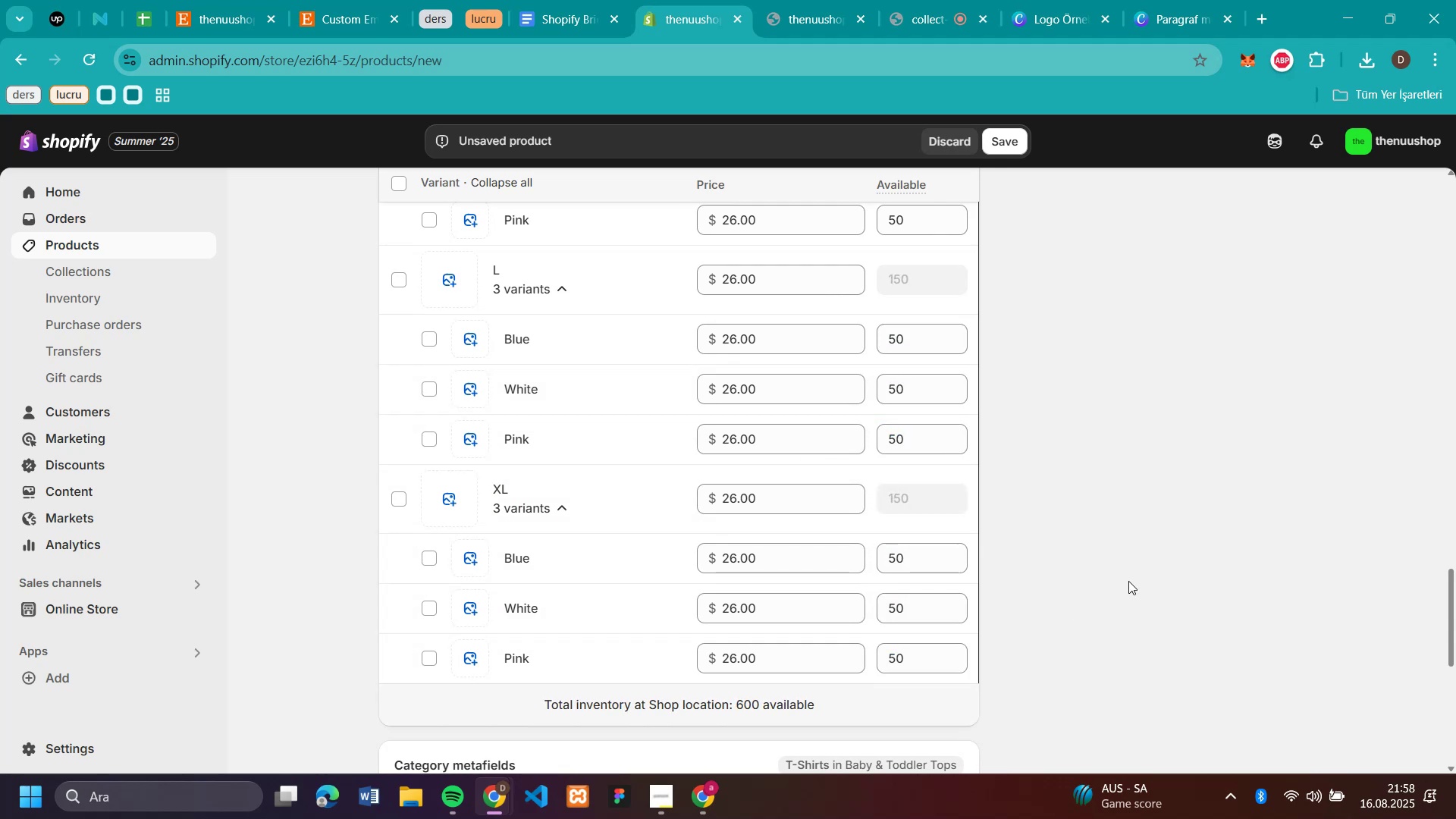 
scroll: coordinate [1167, 308], scroll_direction: up, amount: 26.0
 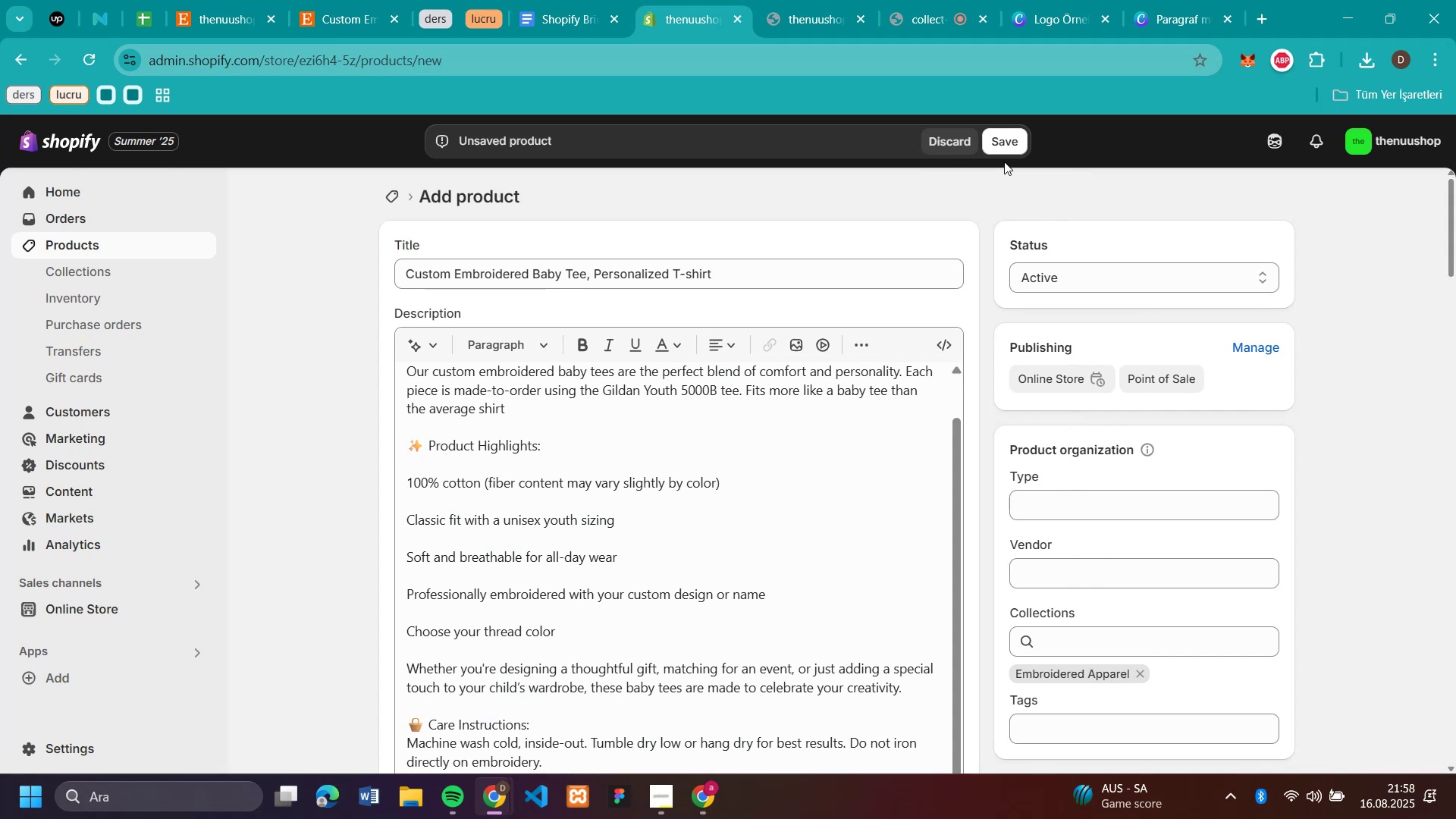 
left_click([1007, 146])
 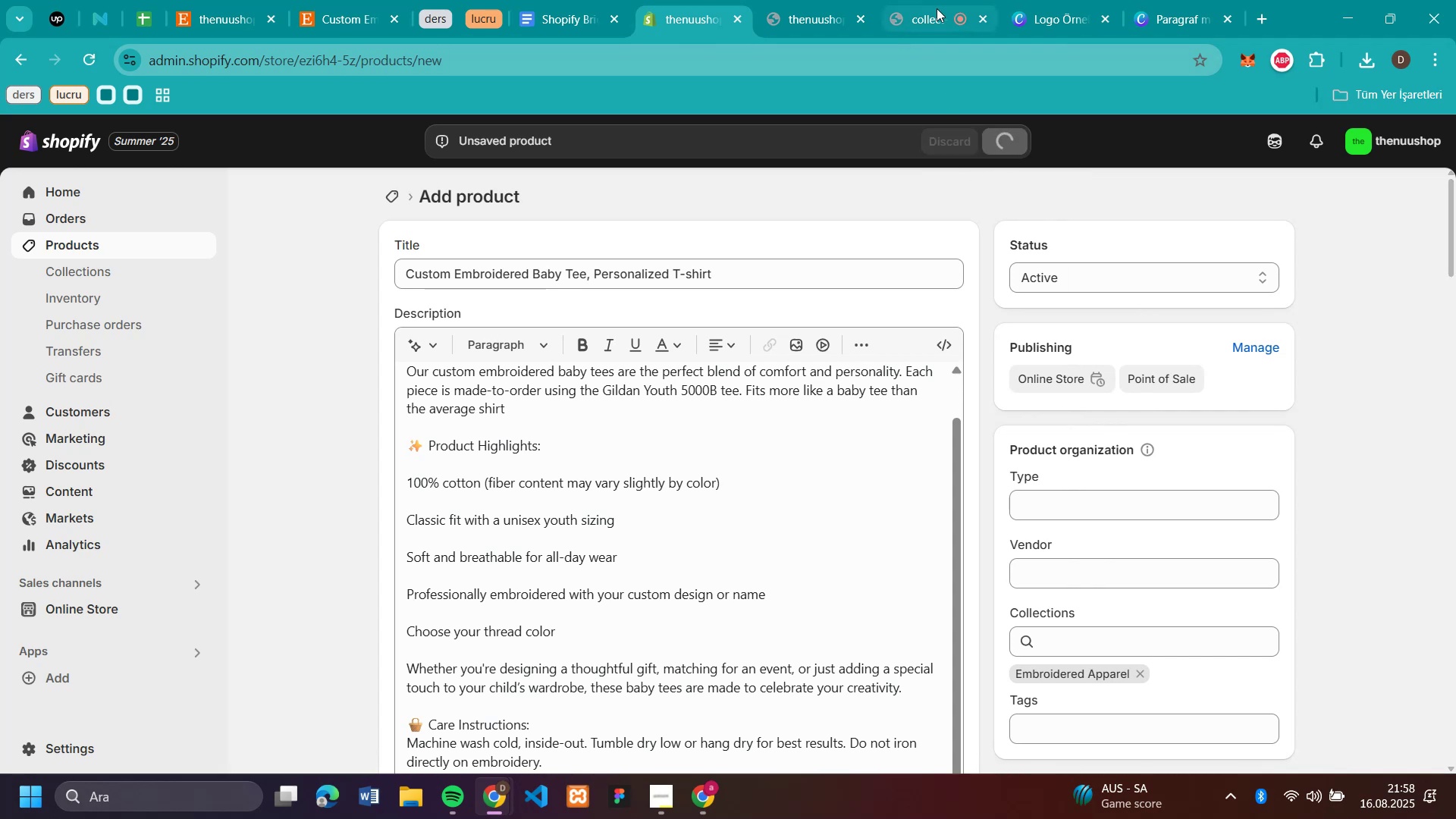 
left_click([934, 16])
 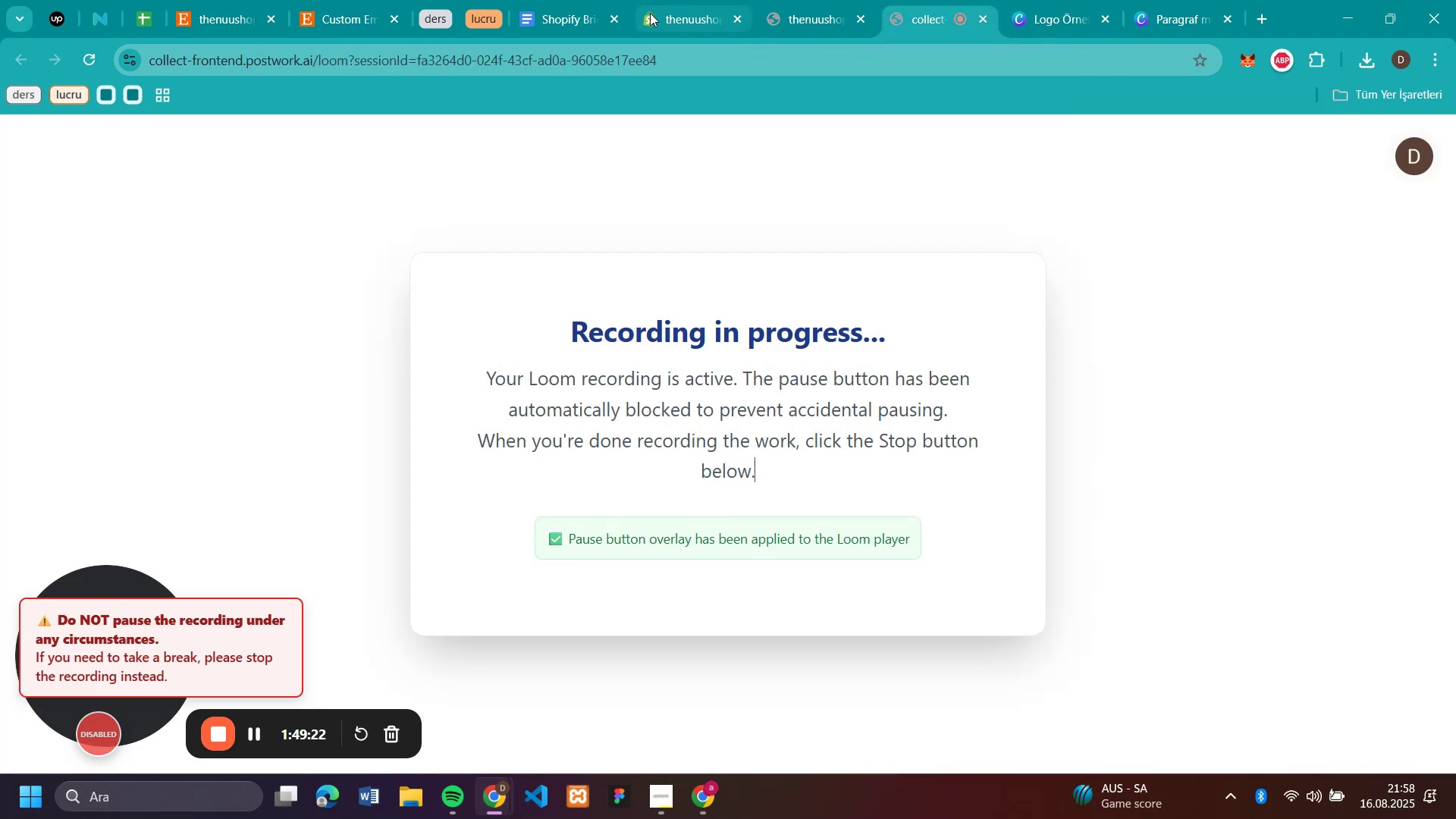 
left_click([679, 14])
 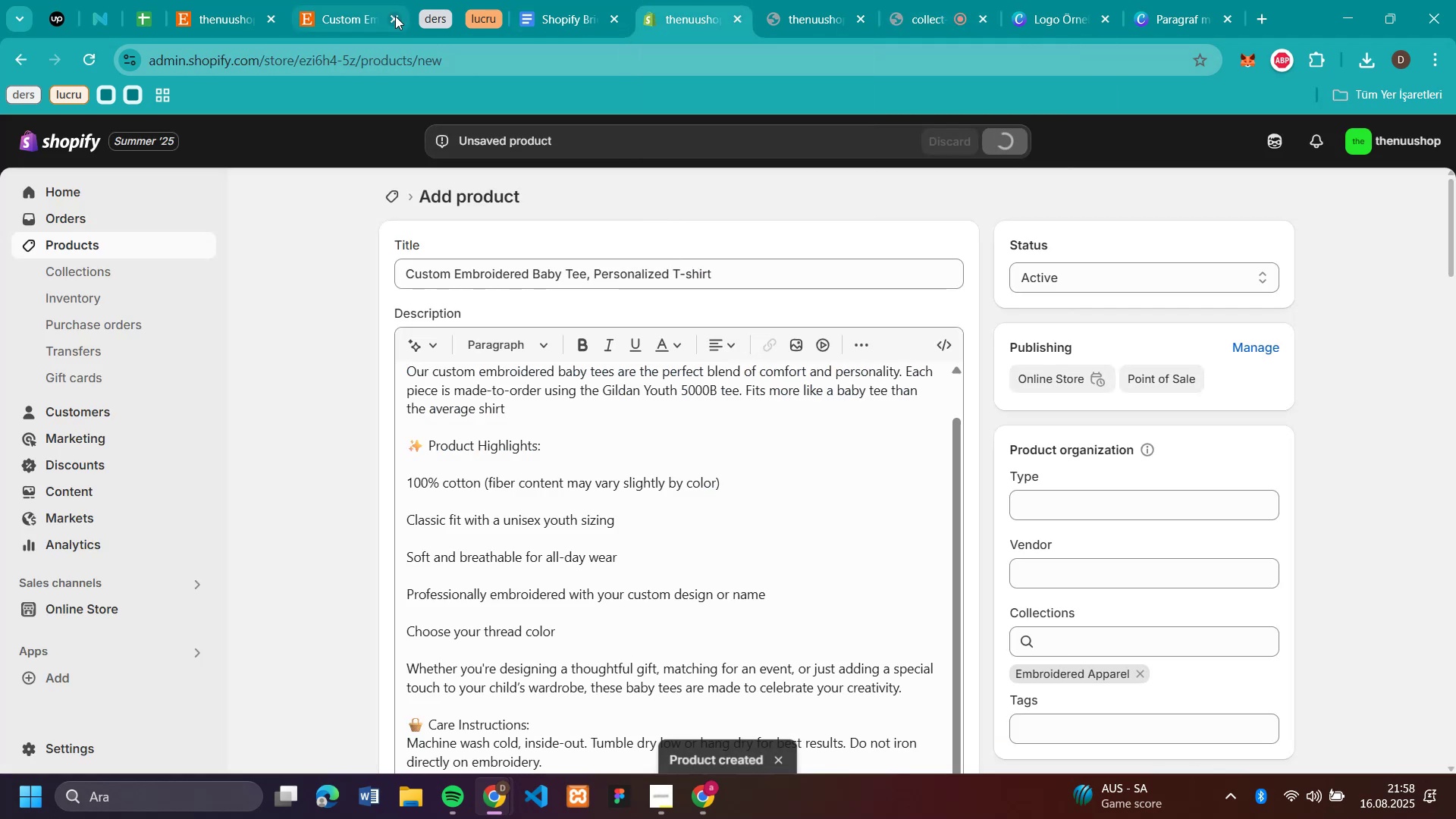 
left_click([395, 16])
 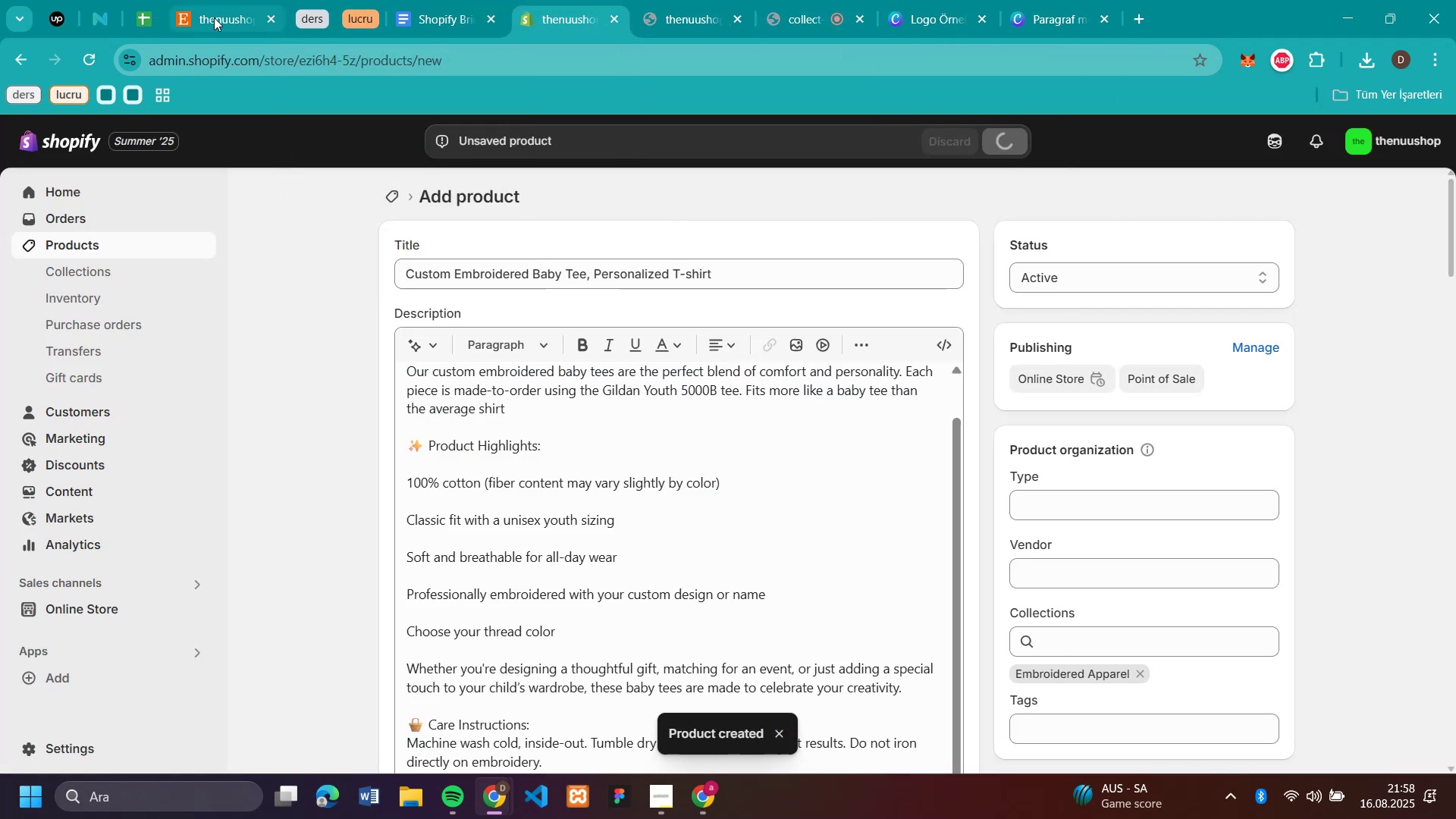 
left_click([214, 17])
 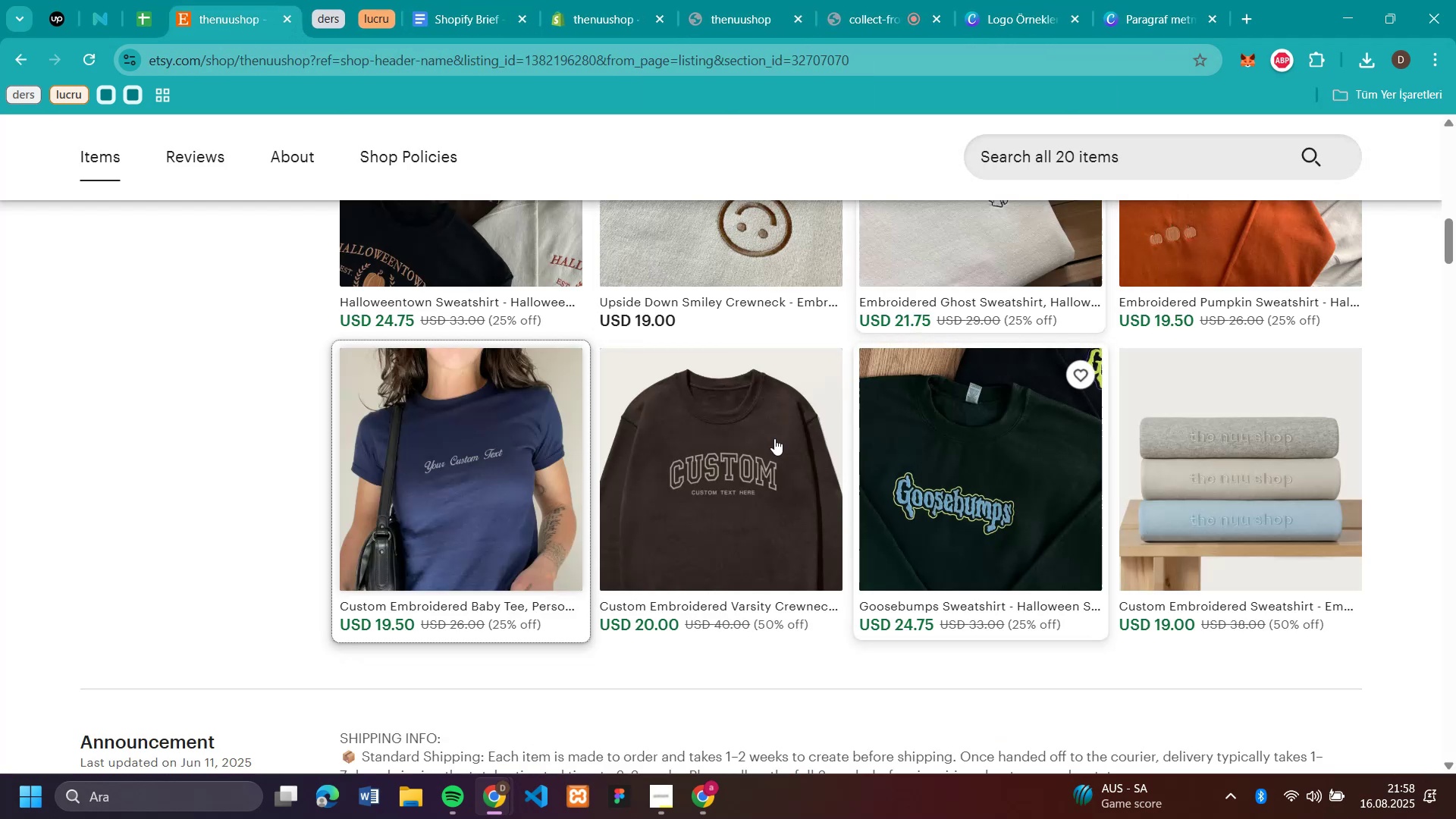 
left_click([727, 448])
 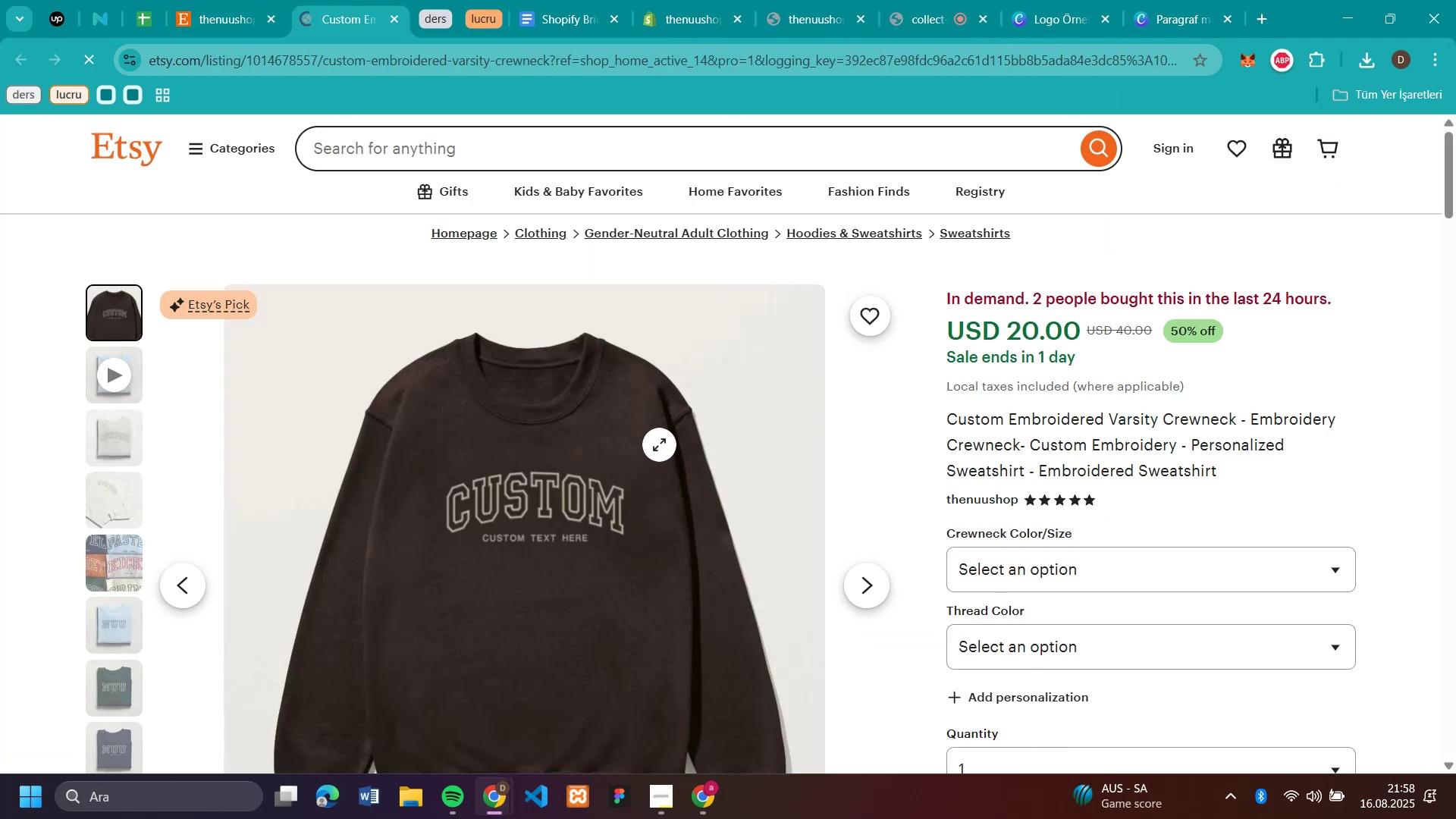 
right_click([659, 444])
 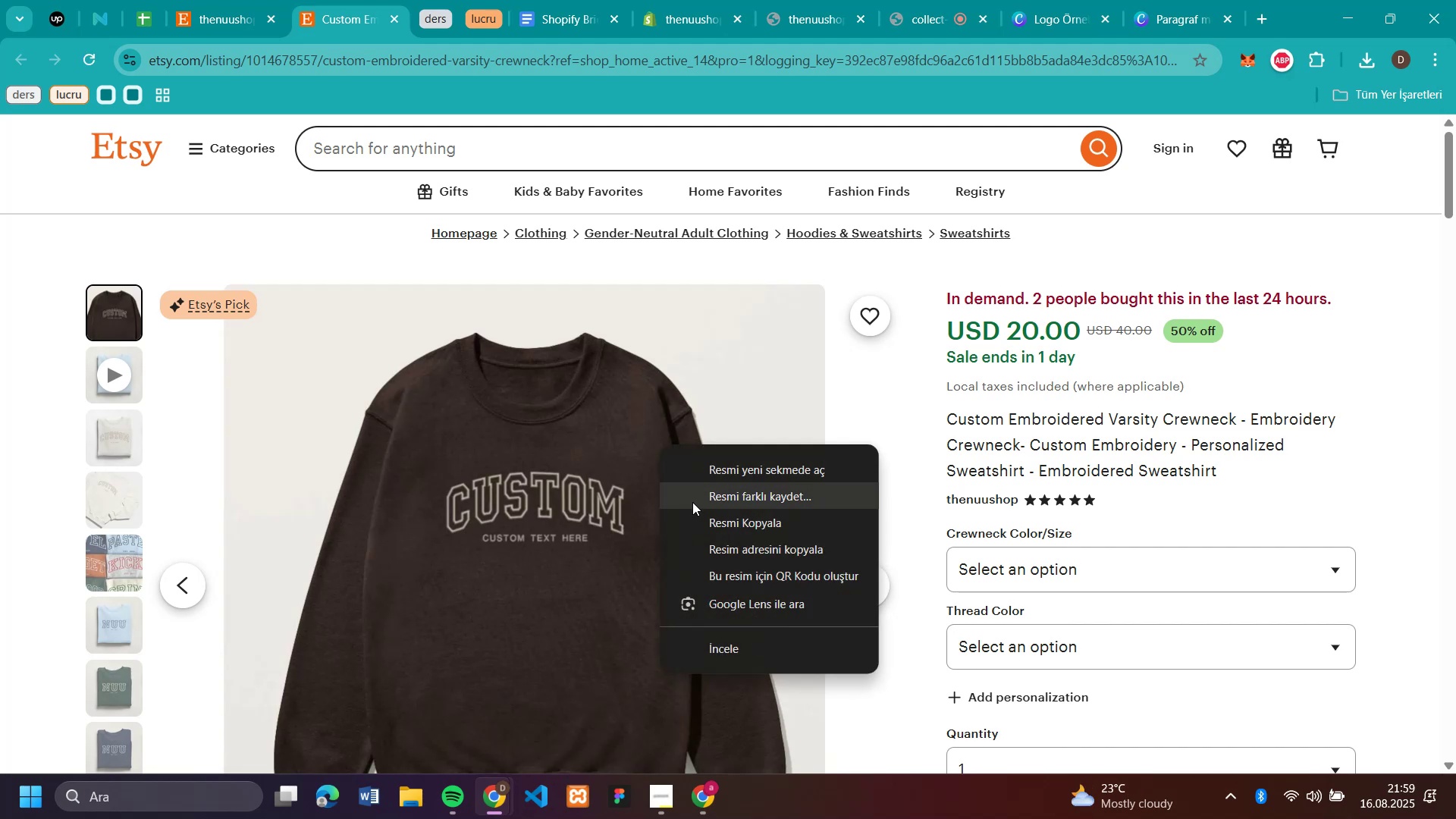 
left_click([692, 502])
 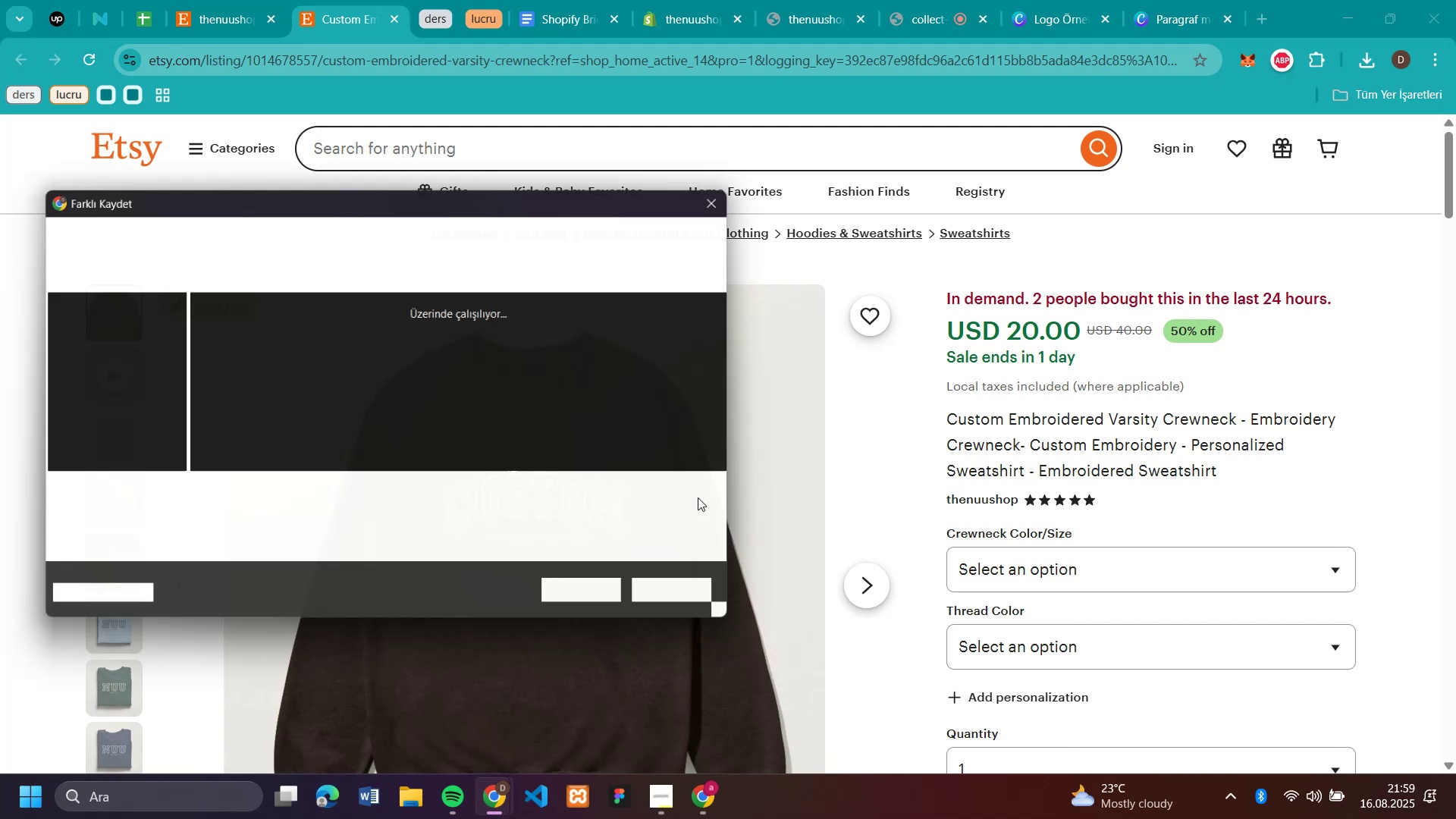 
key(Enter)
 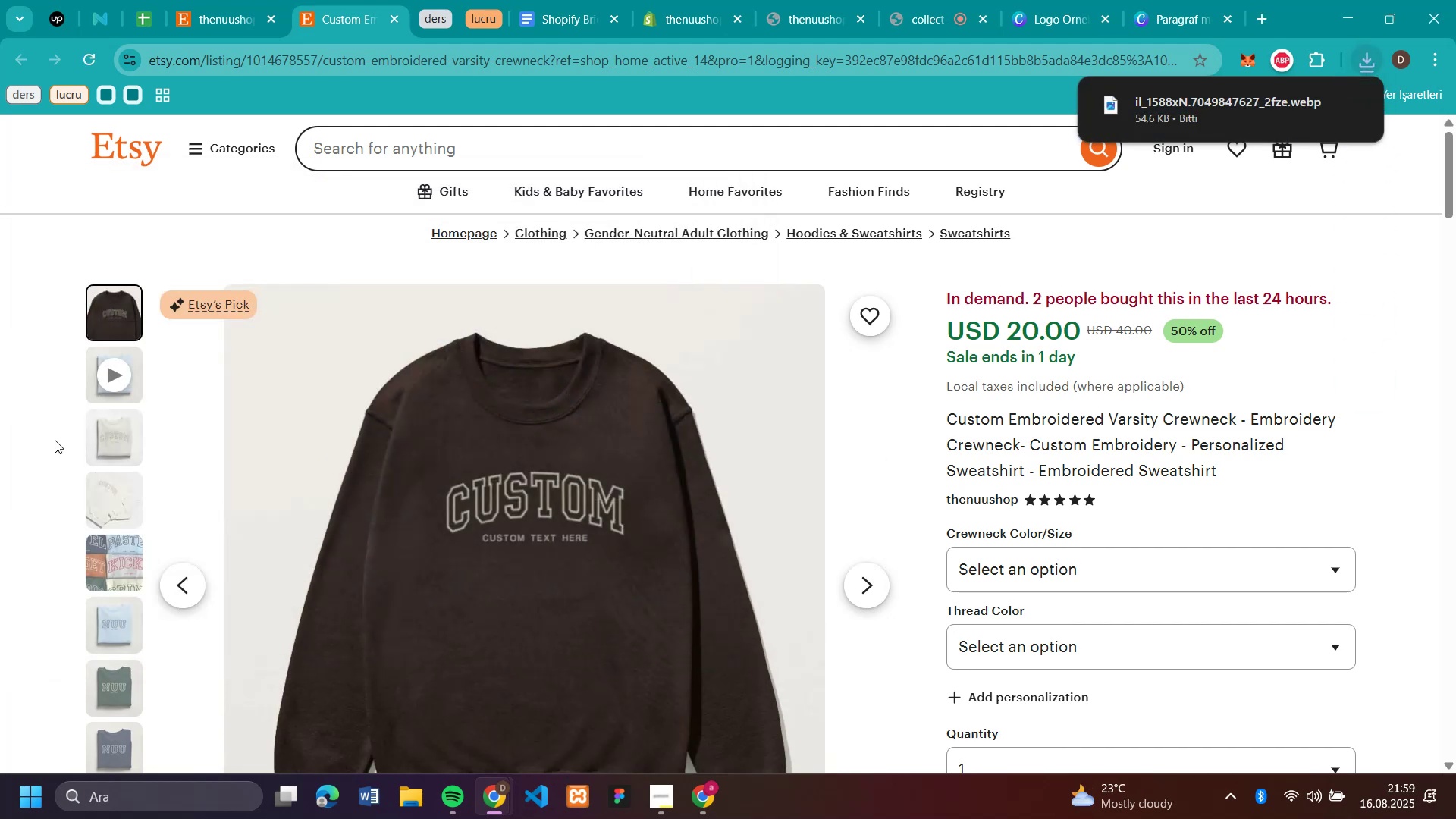 
left_click([122, 435])
 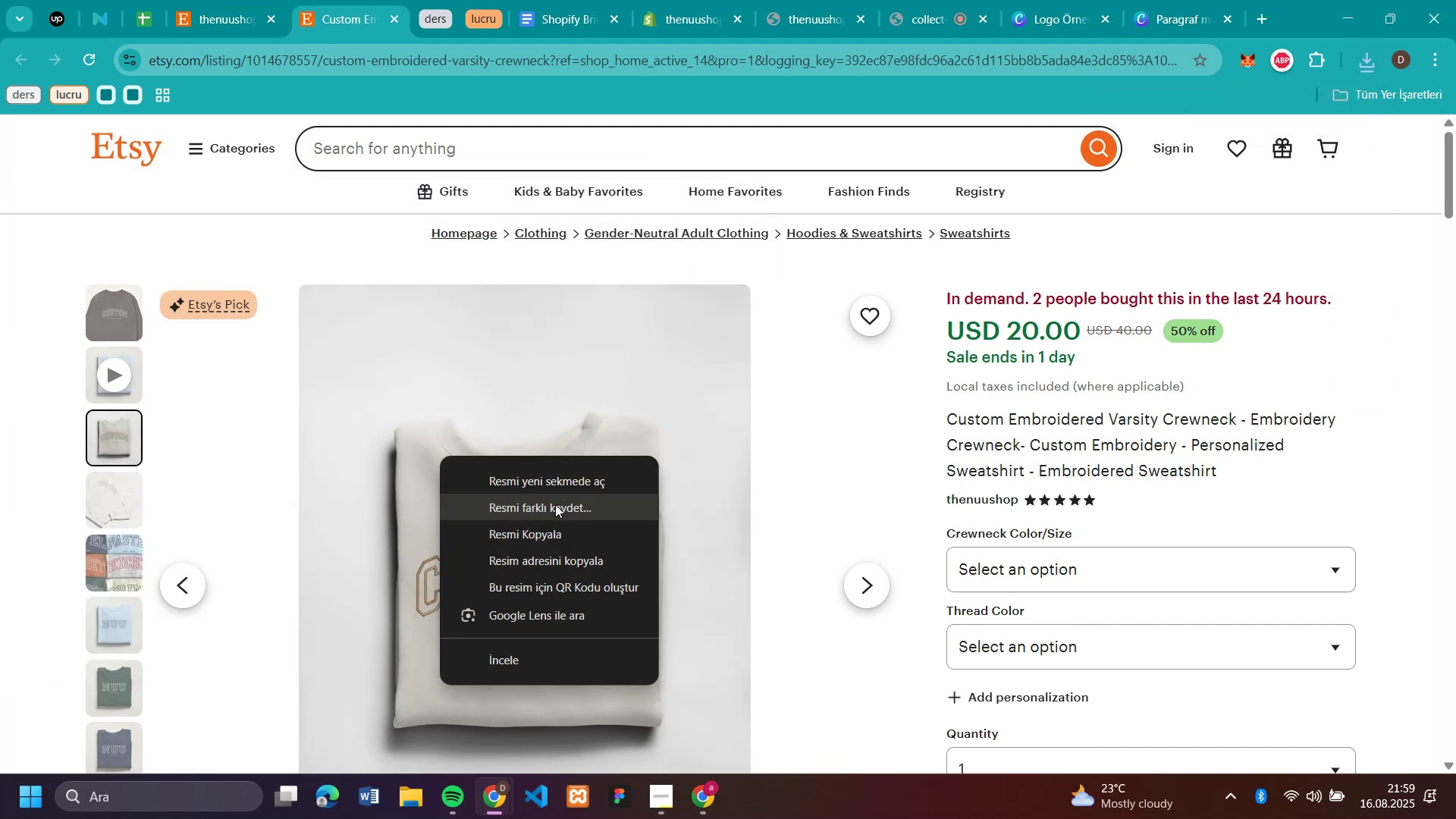 
left_click([564, 507])
 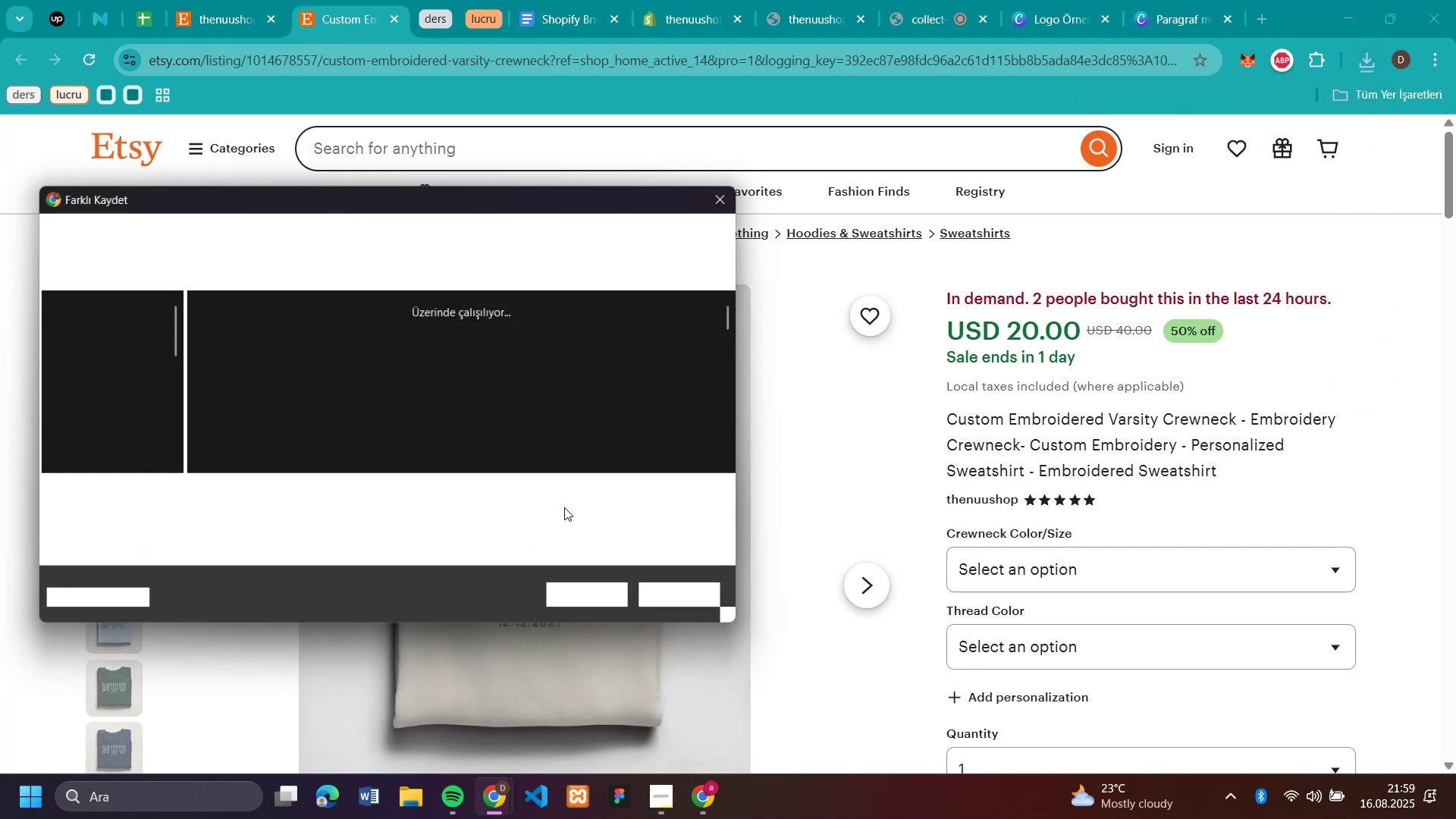 
key(Enter)
 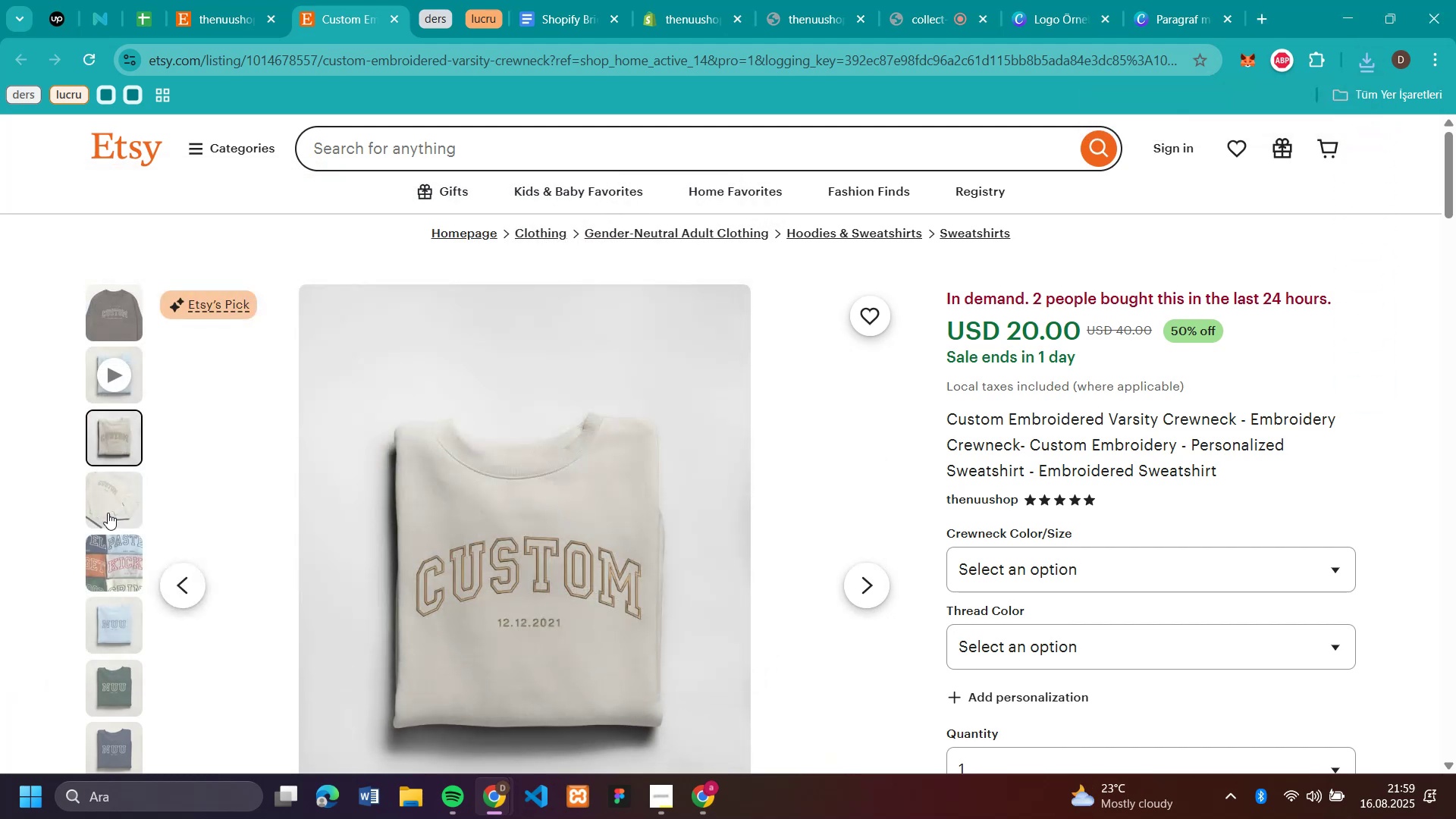 
left_click([108, 513])
 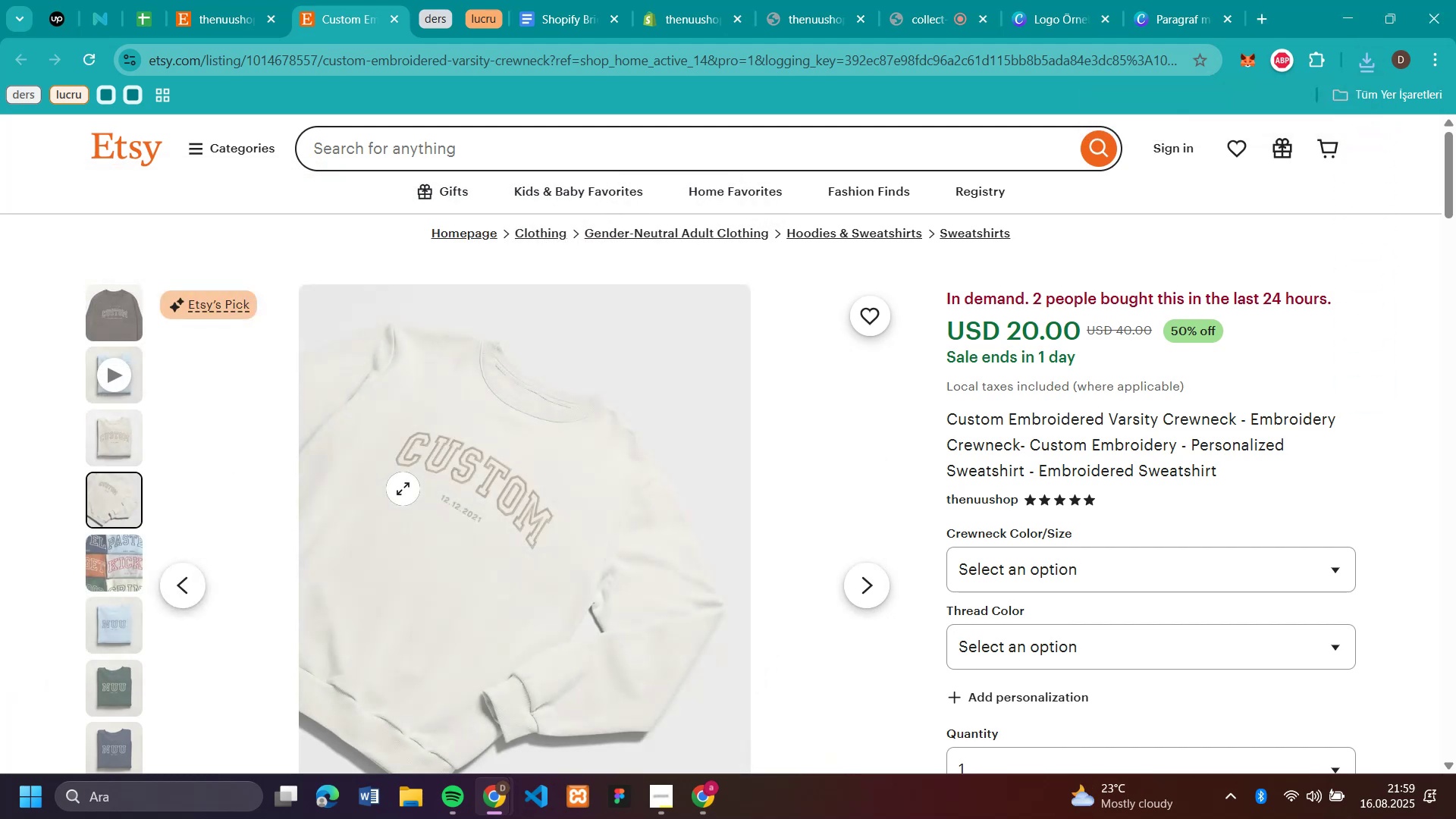 
right_click([403, 488])
 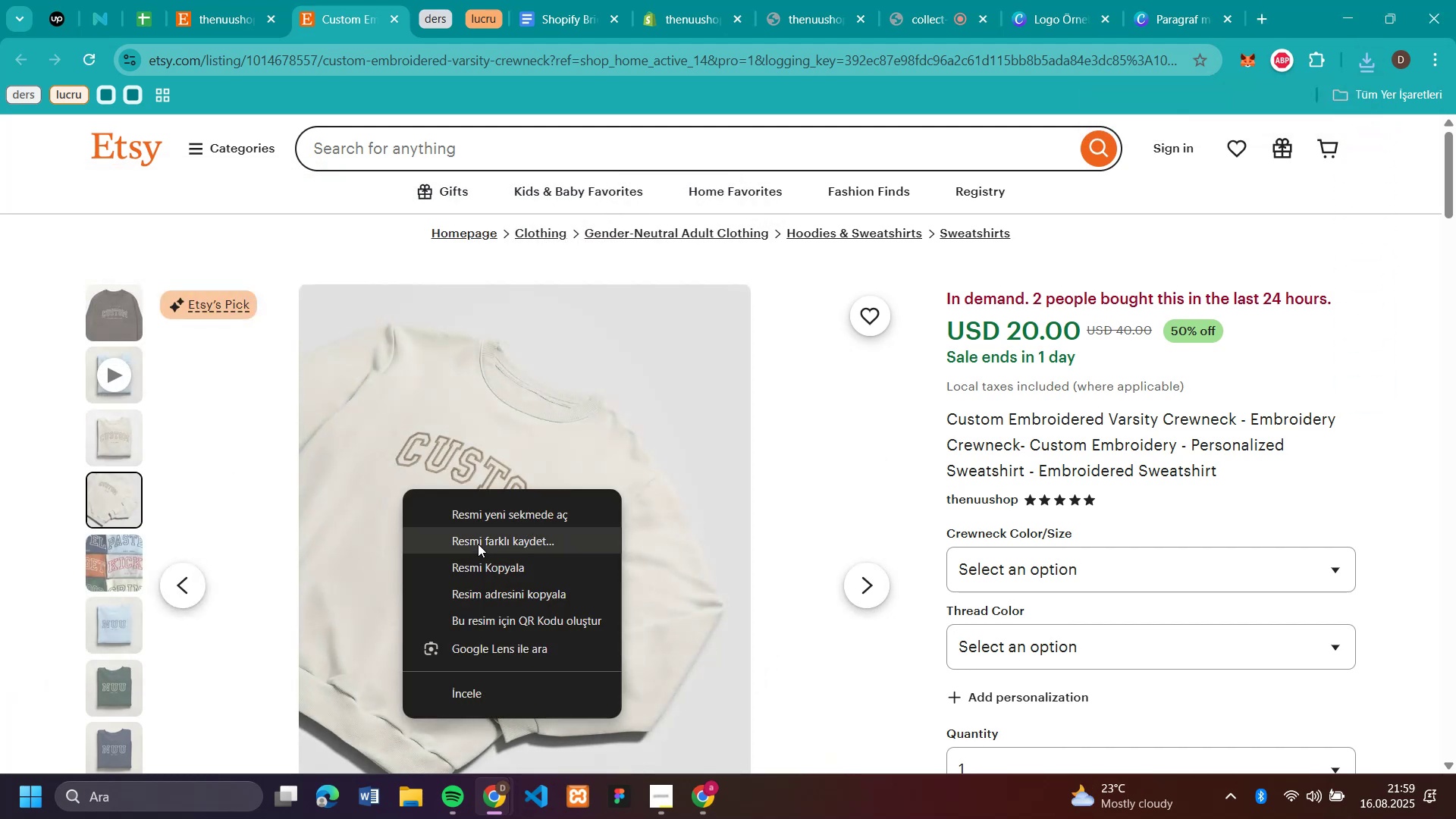 
left_click([478, 544])
 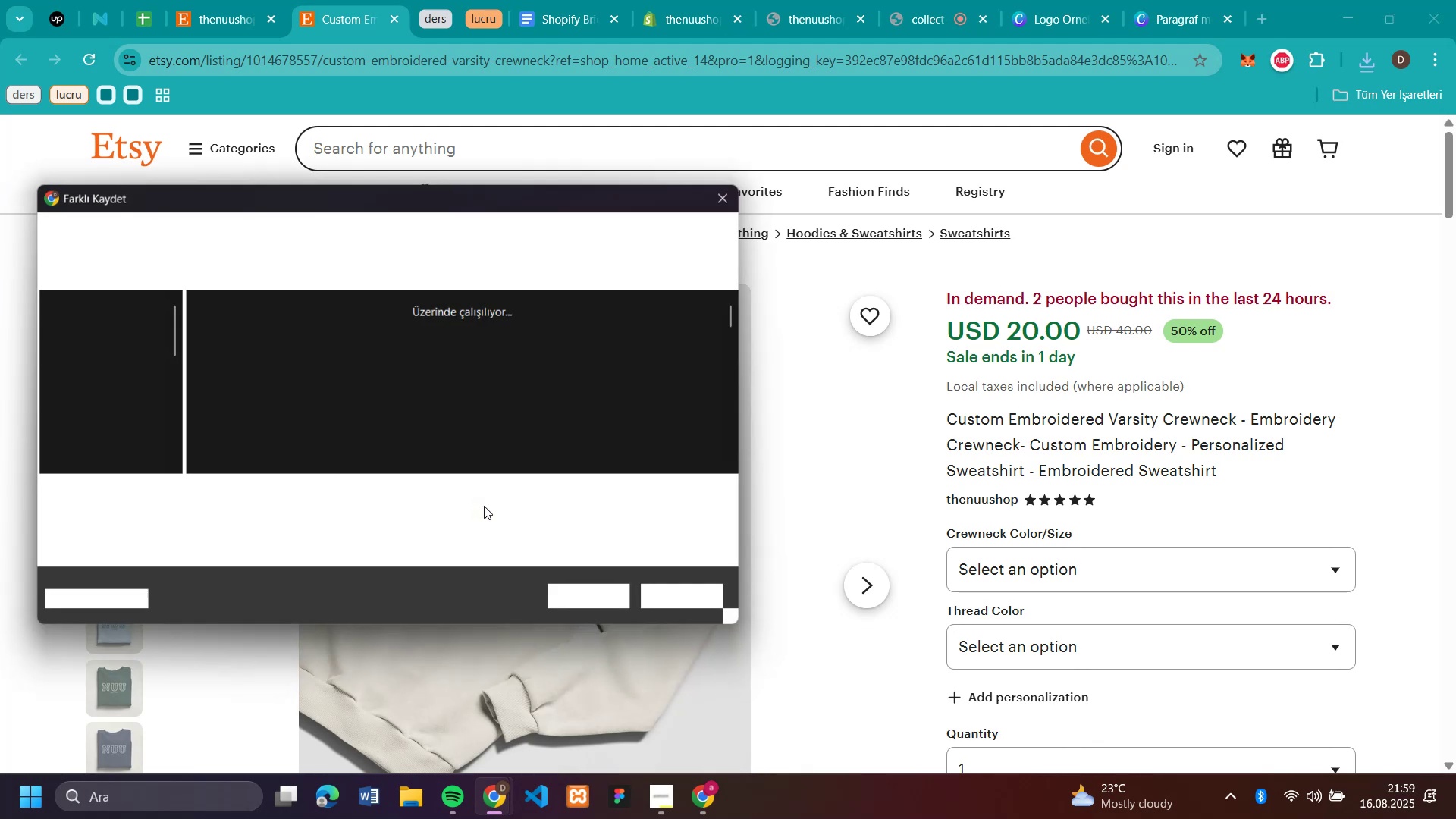 
key(Enter)
 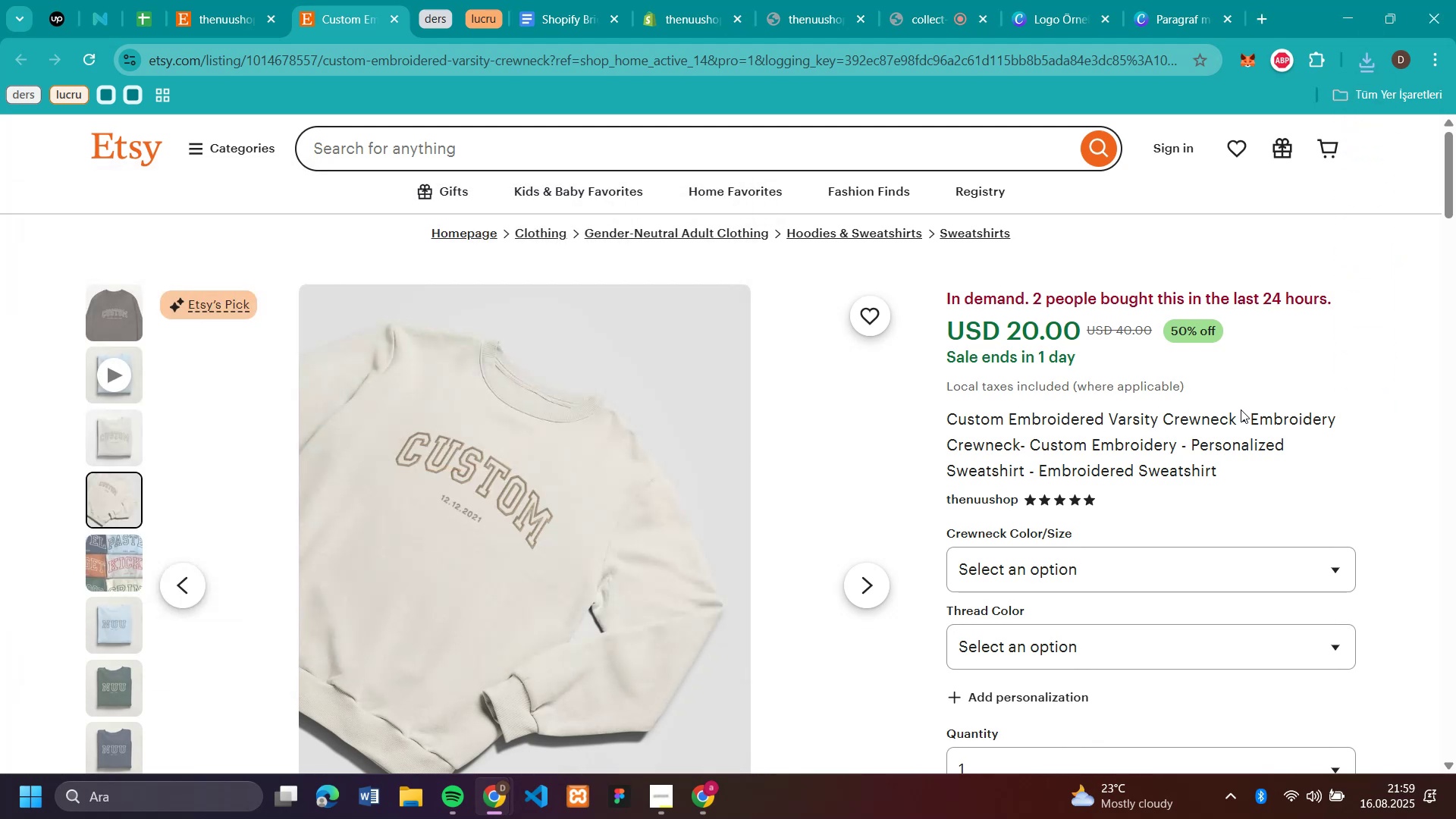 
left_click_drag(start_coordinate=[1234, 416], to_coordinate=[952, 423])
 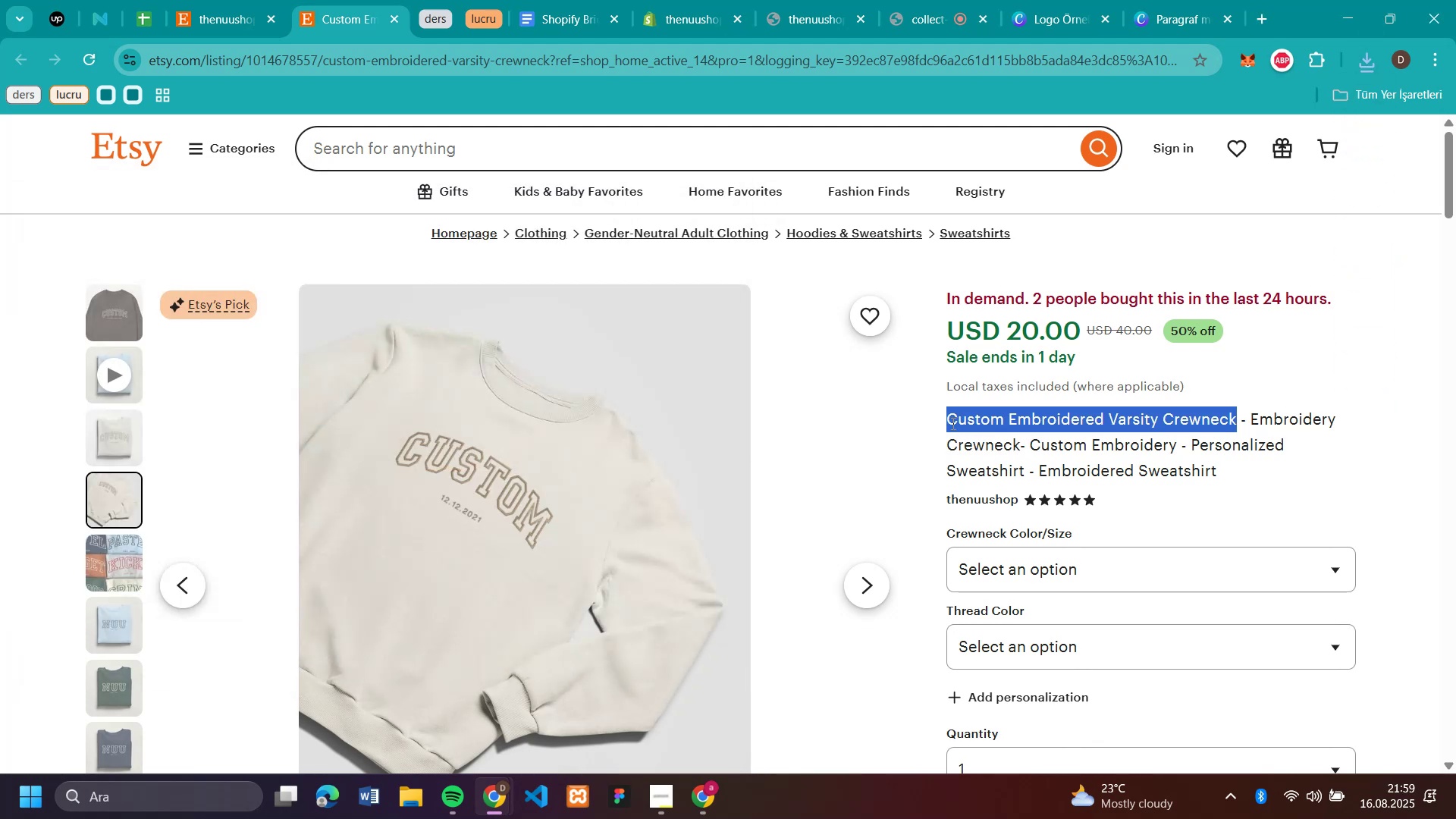 
key(Control+C)
 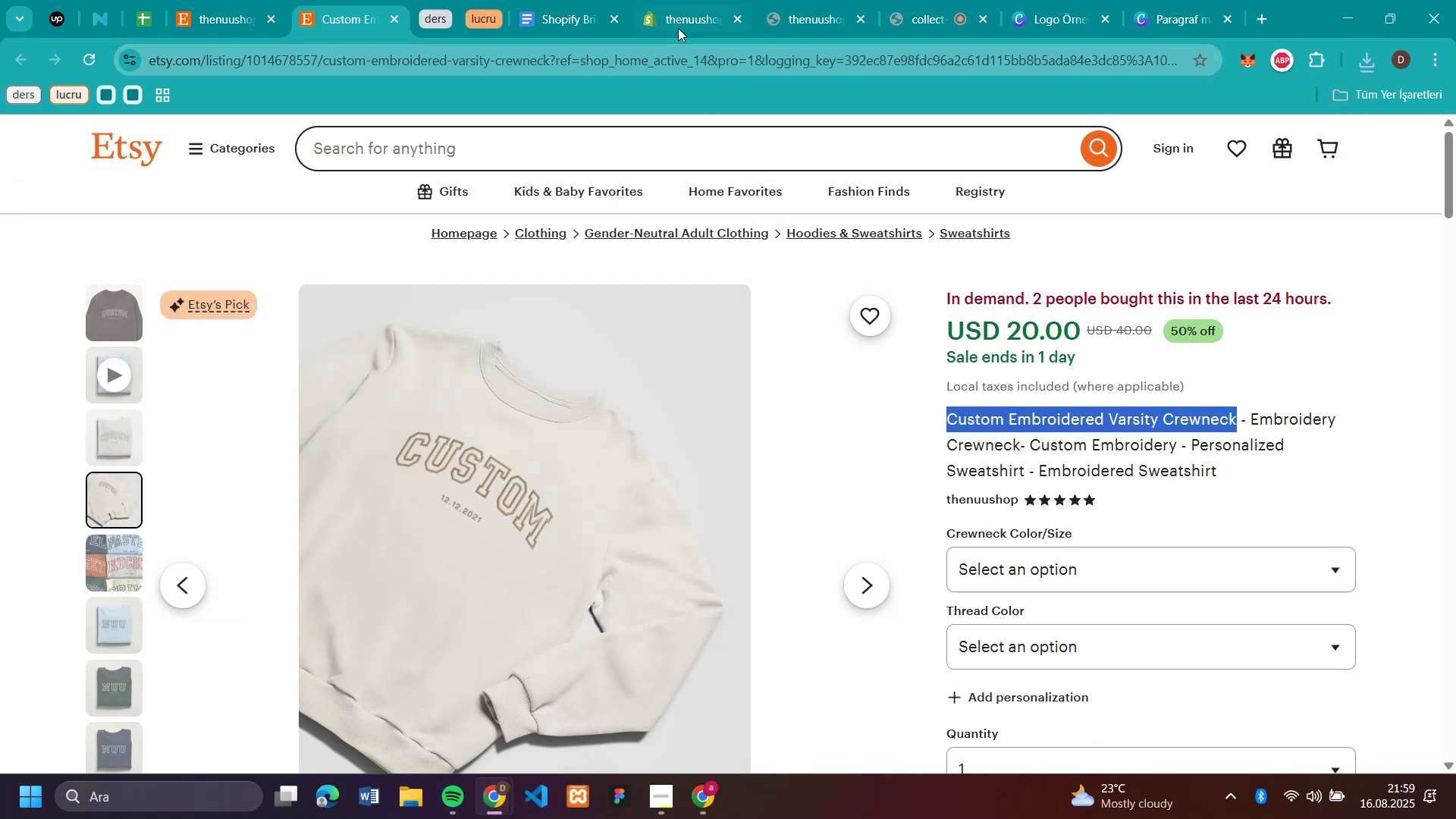 
left_click([673, 20])
 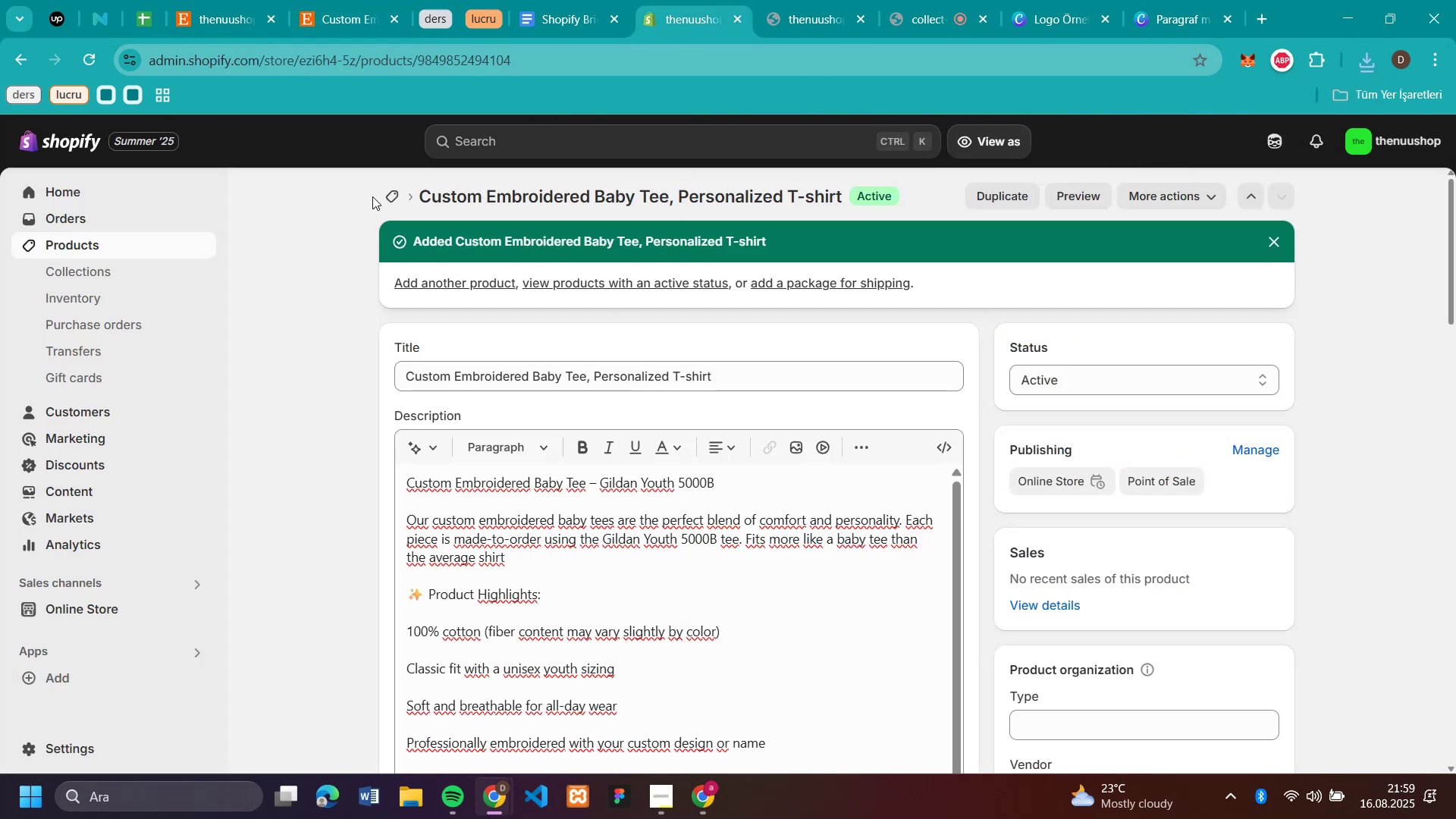 
left_click([379, 200])
 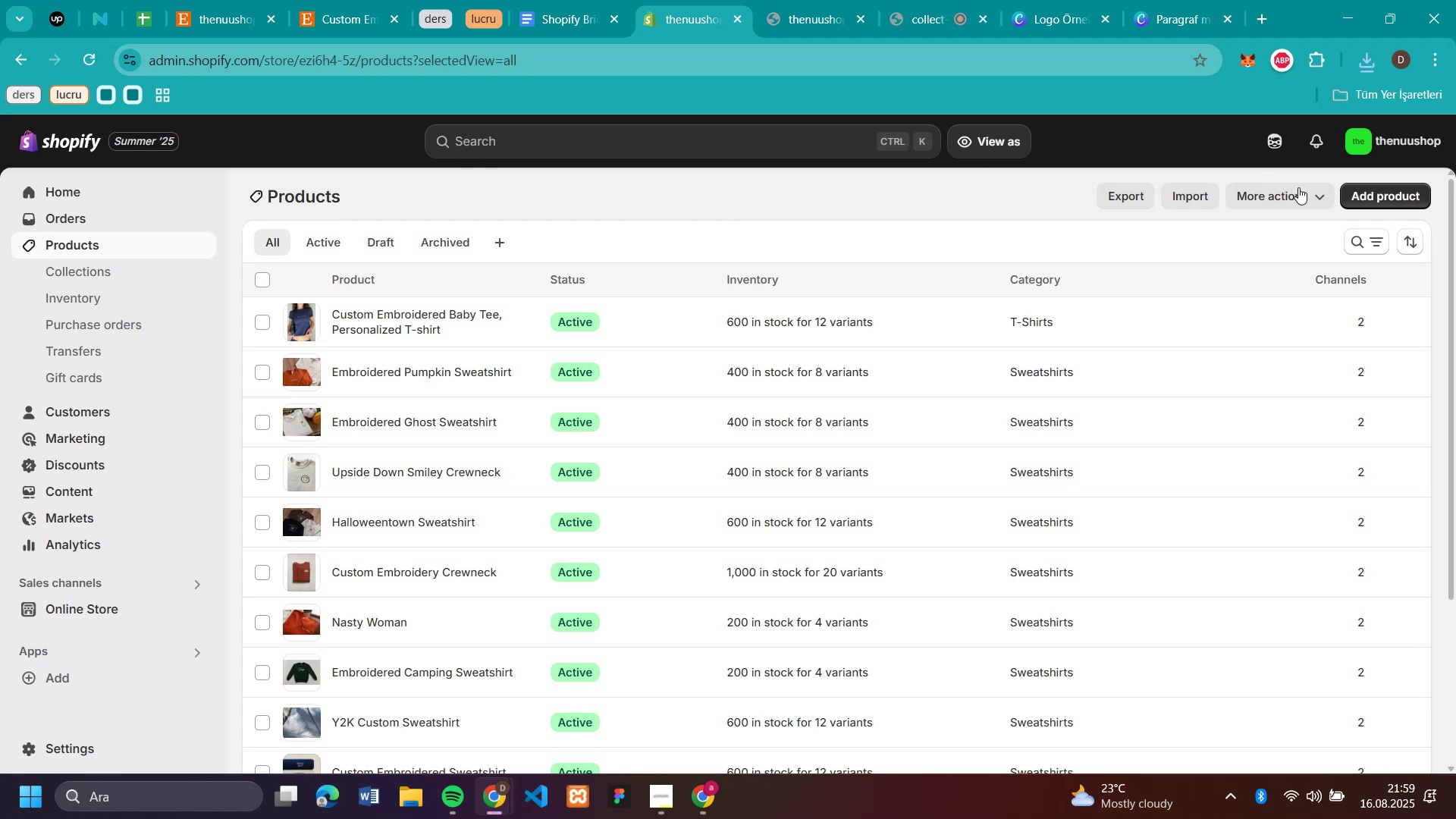 
left_click([1393, 187])
 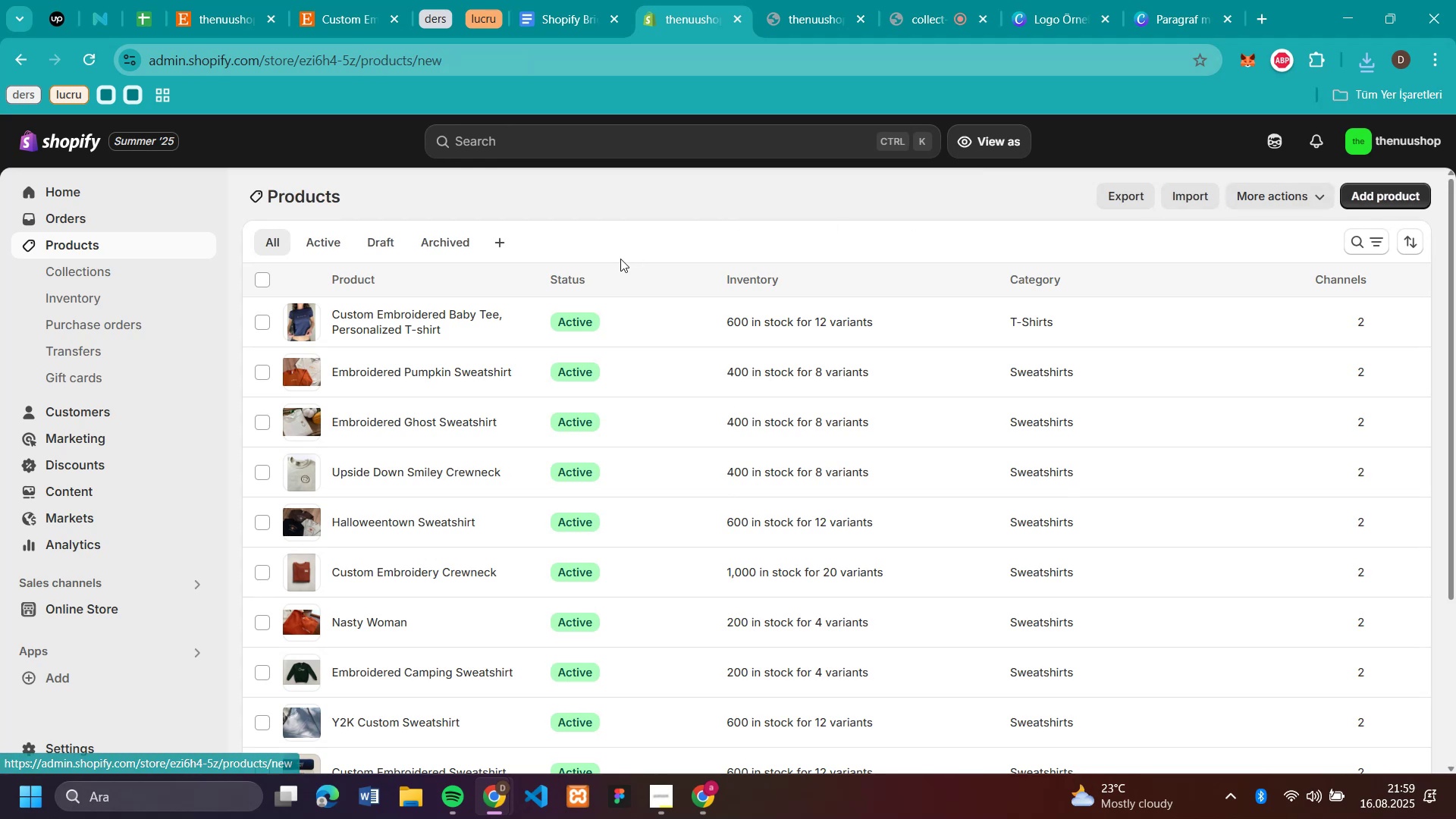 
mouse_move([564, 300])
 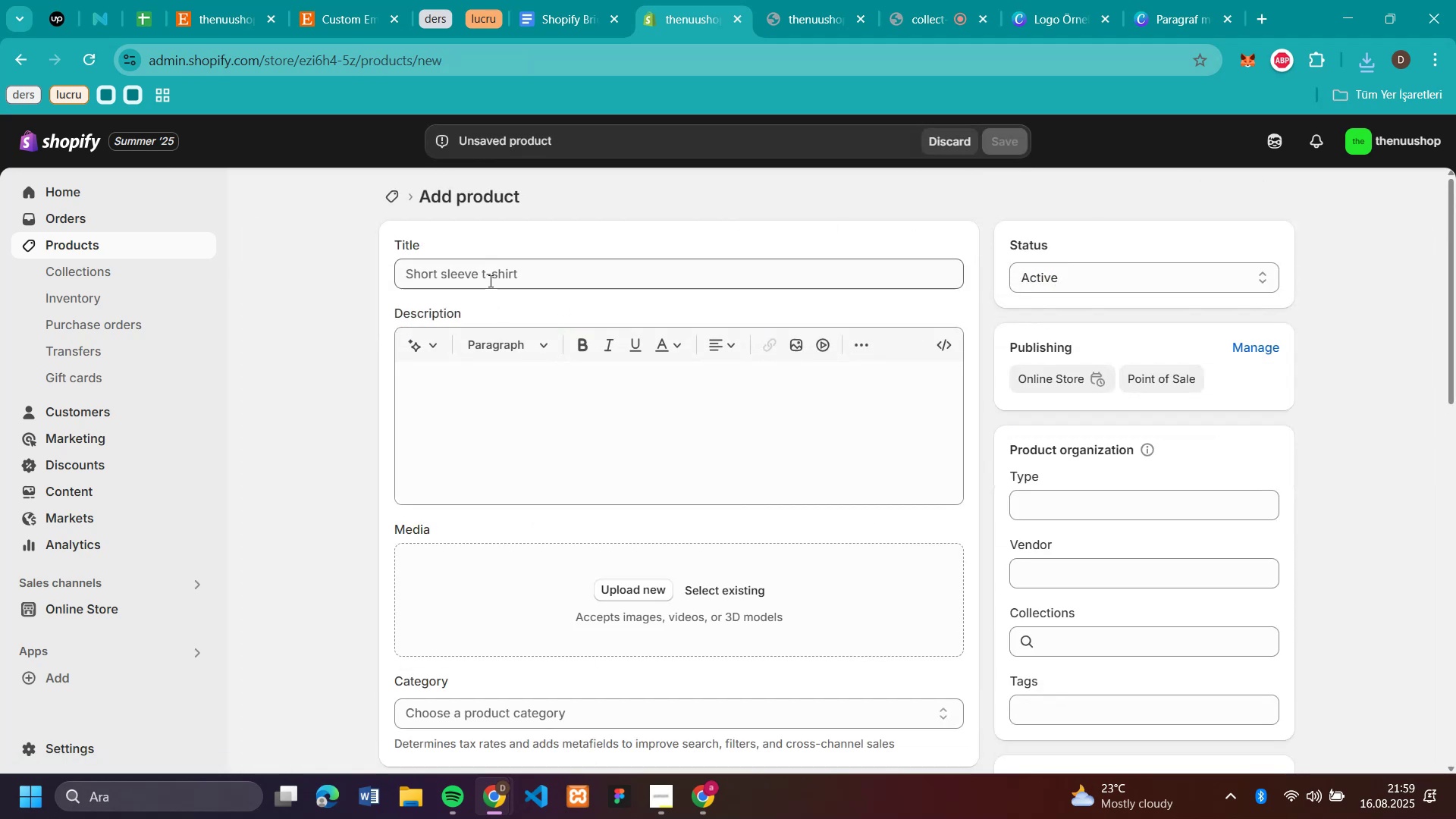 
left_click([489, 281])
 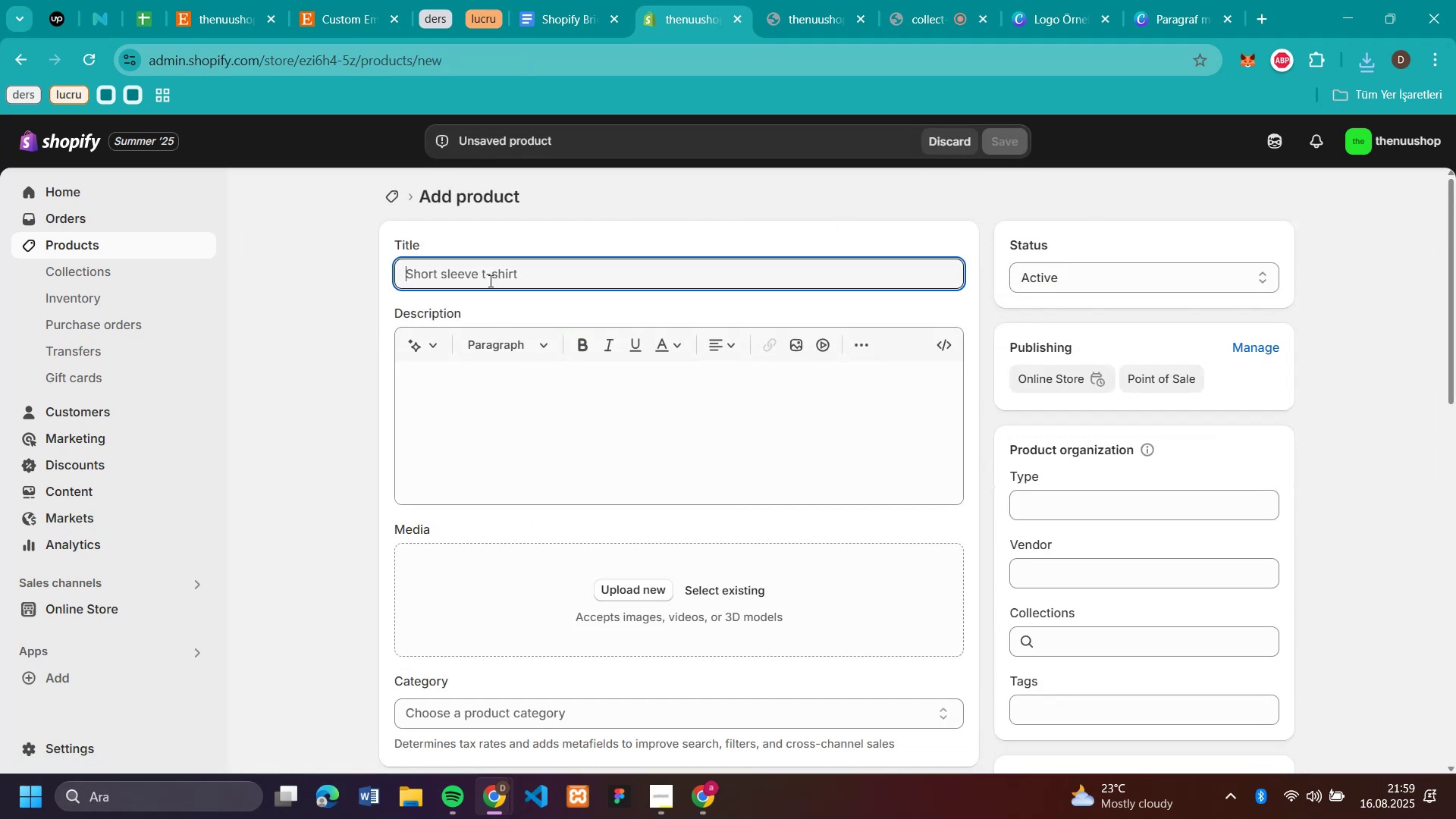 
key(Control+V)
 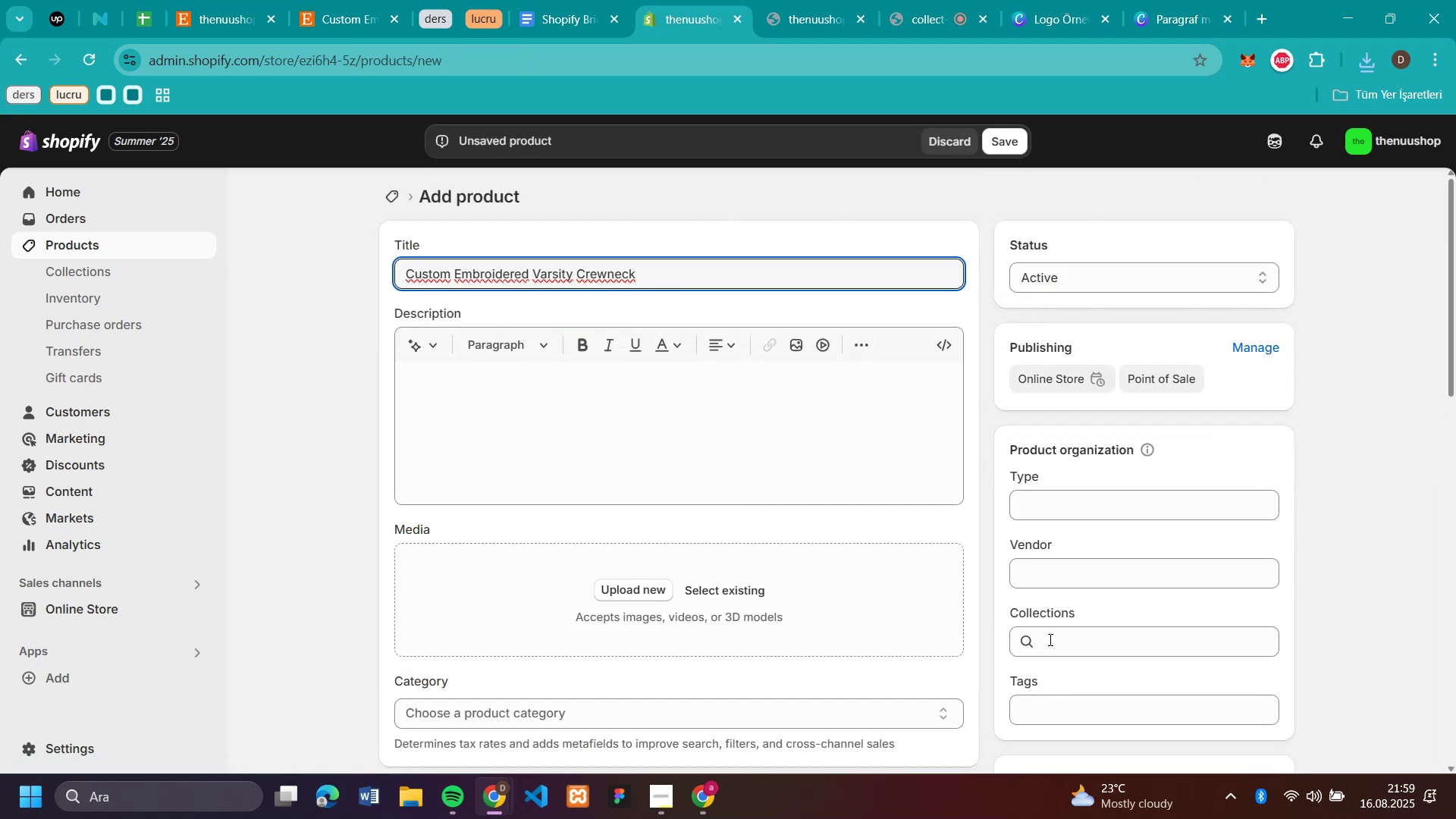 
left_click([1107, 644])
 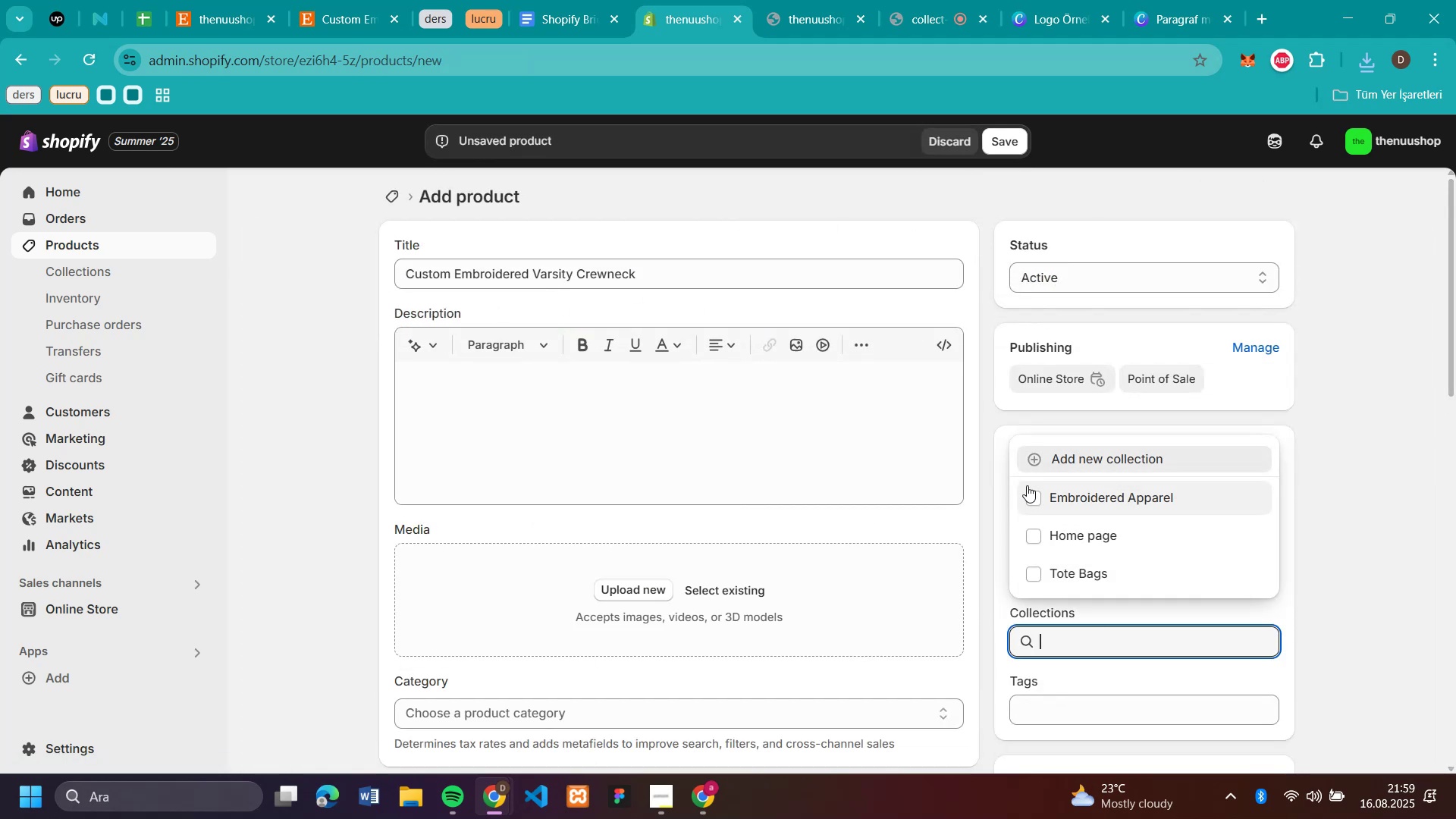 
left_click_drag(start_coordinate=[1028, 486], to_coordinate=[1032, 488])
 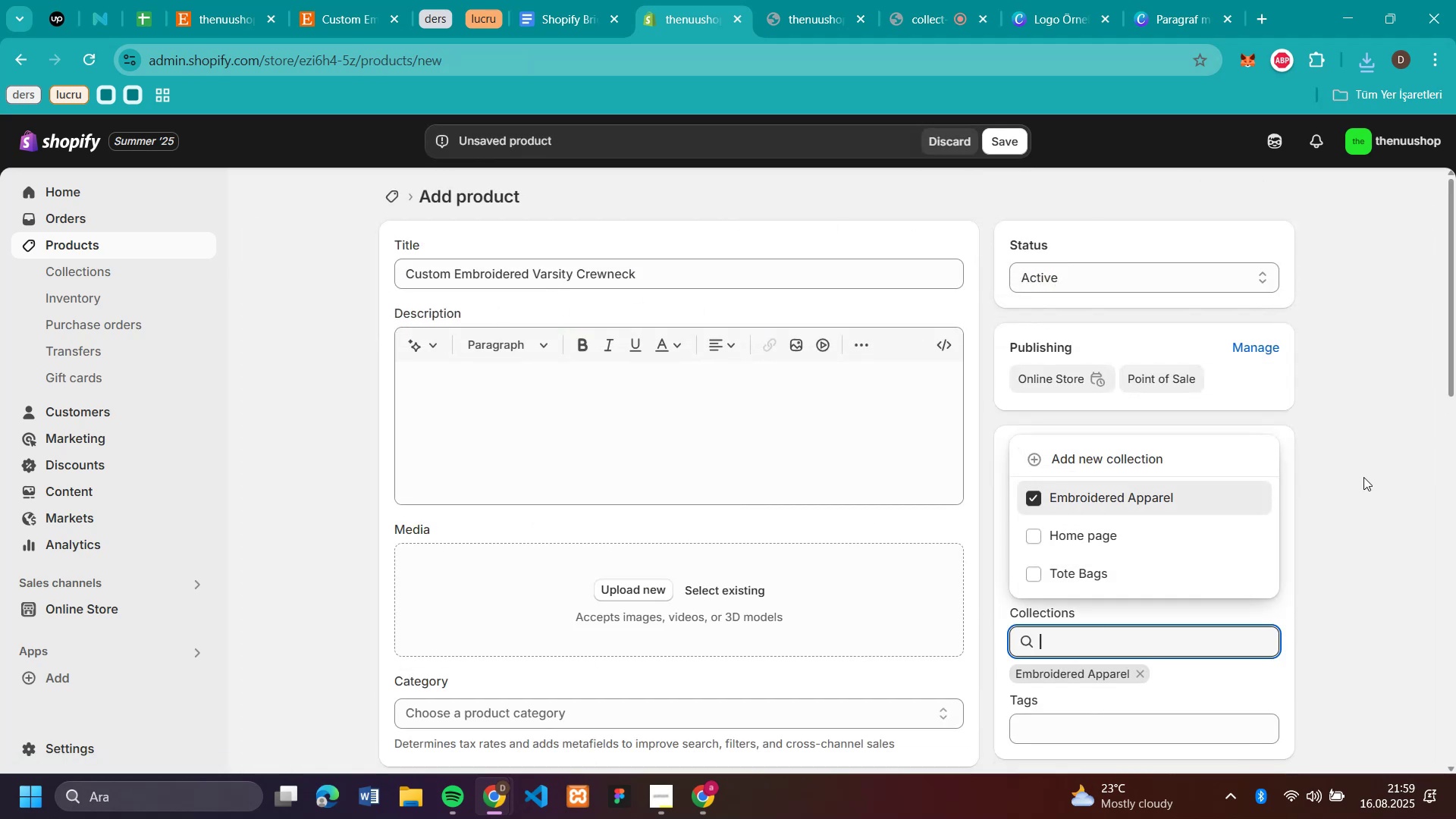 
left_click([1364, 476])
 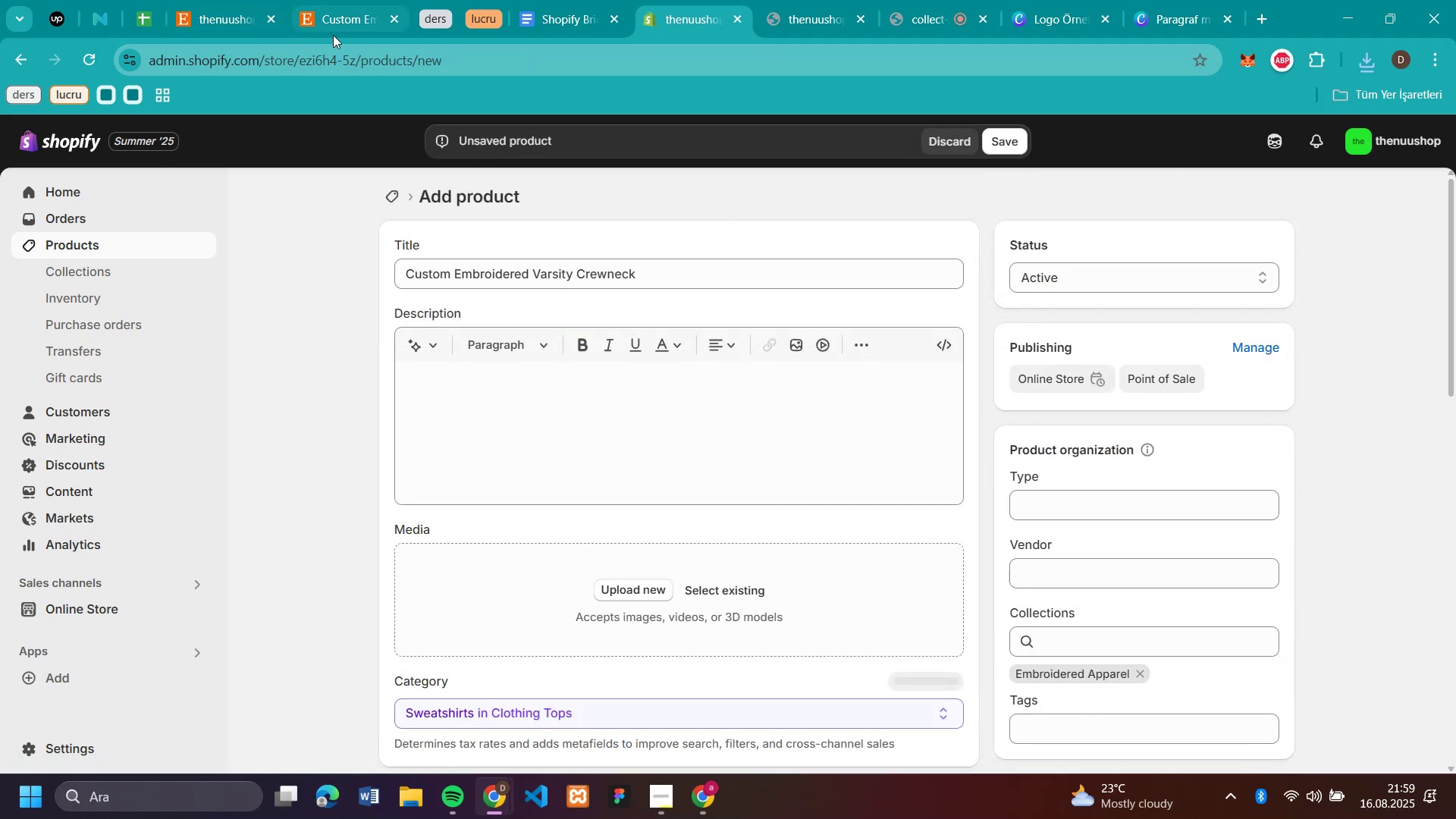 
left_click([337, 23])
 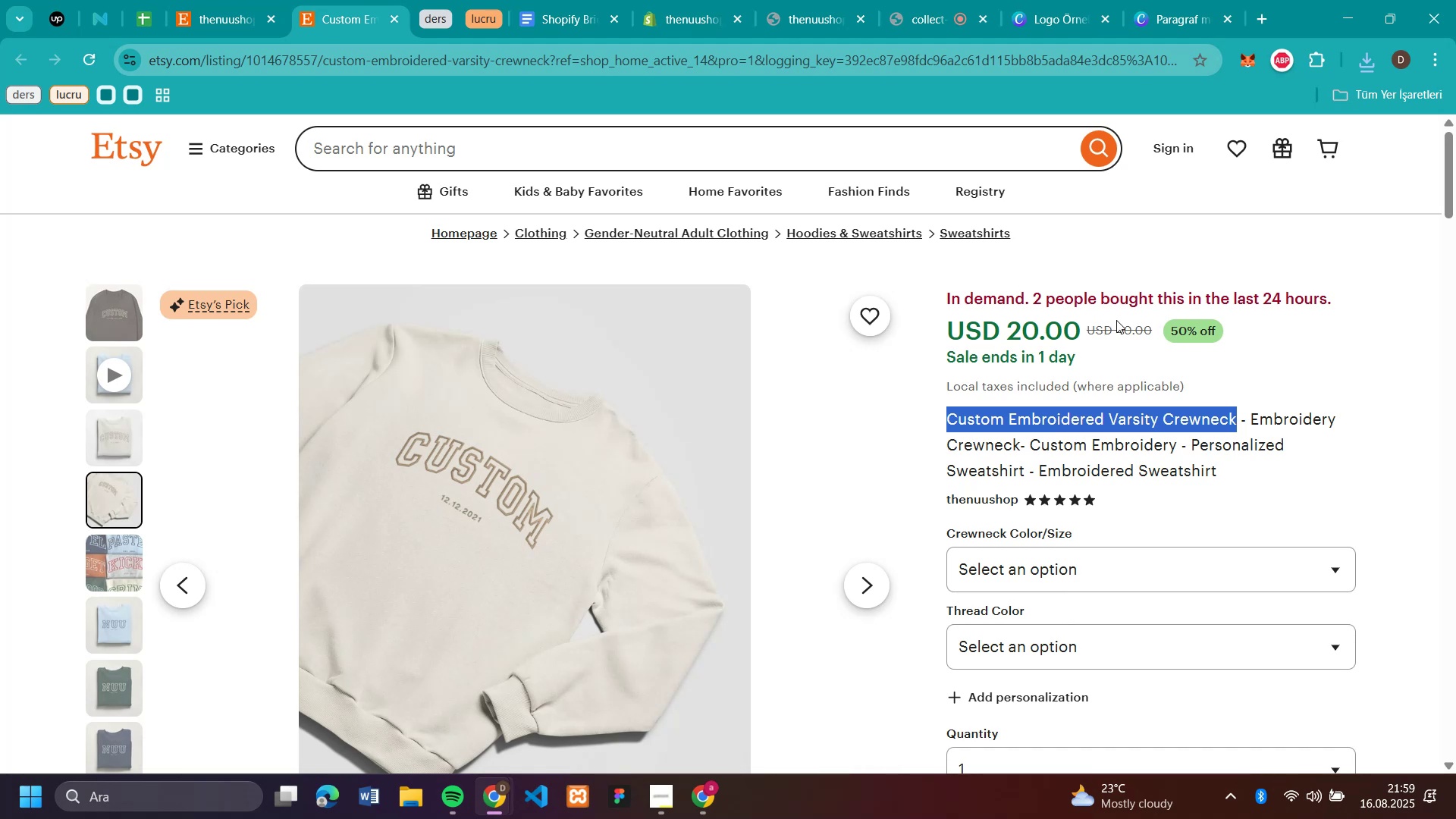 
left_click_drag(start_coordinate=[1154, 331], to_coordinate=[1118, 331])
 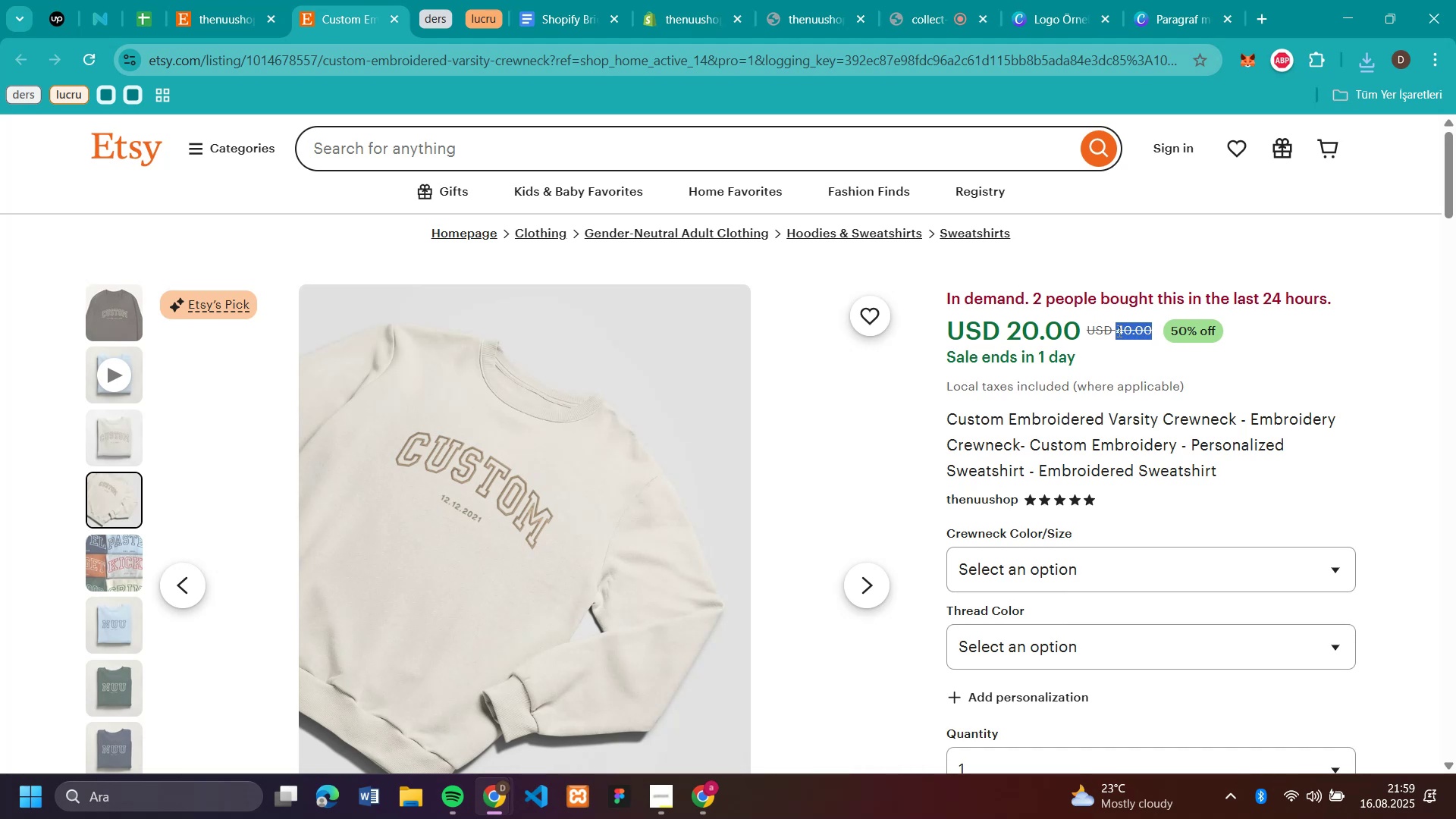 
key(Control+C)
 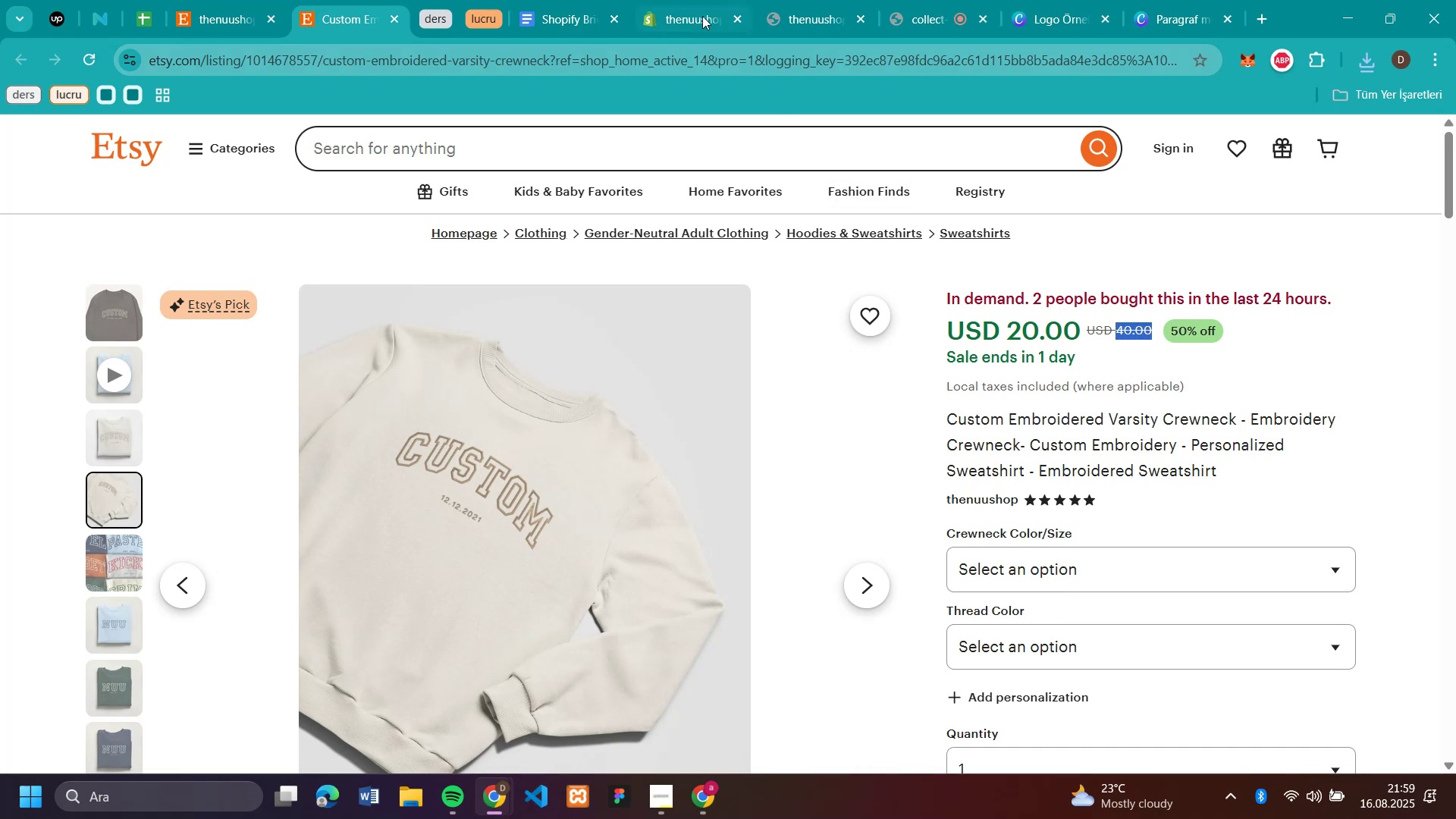 
left_click([702, 16])
 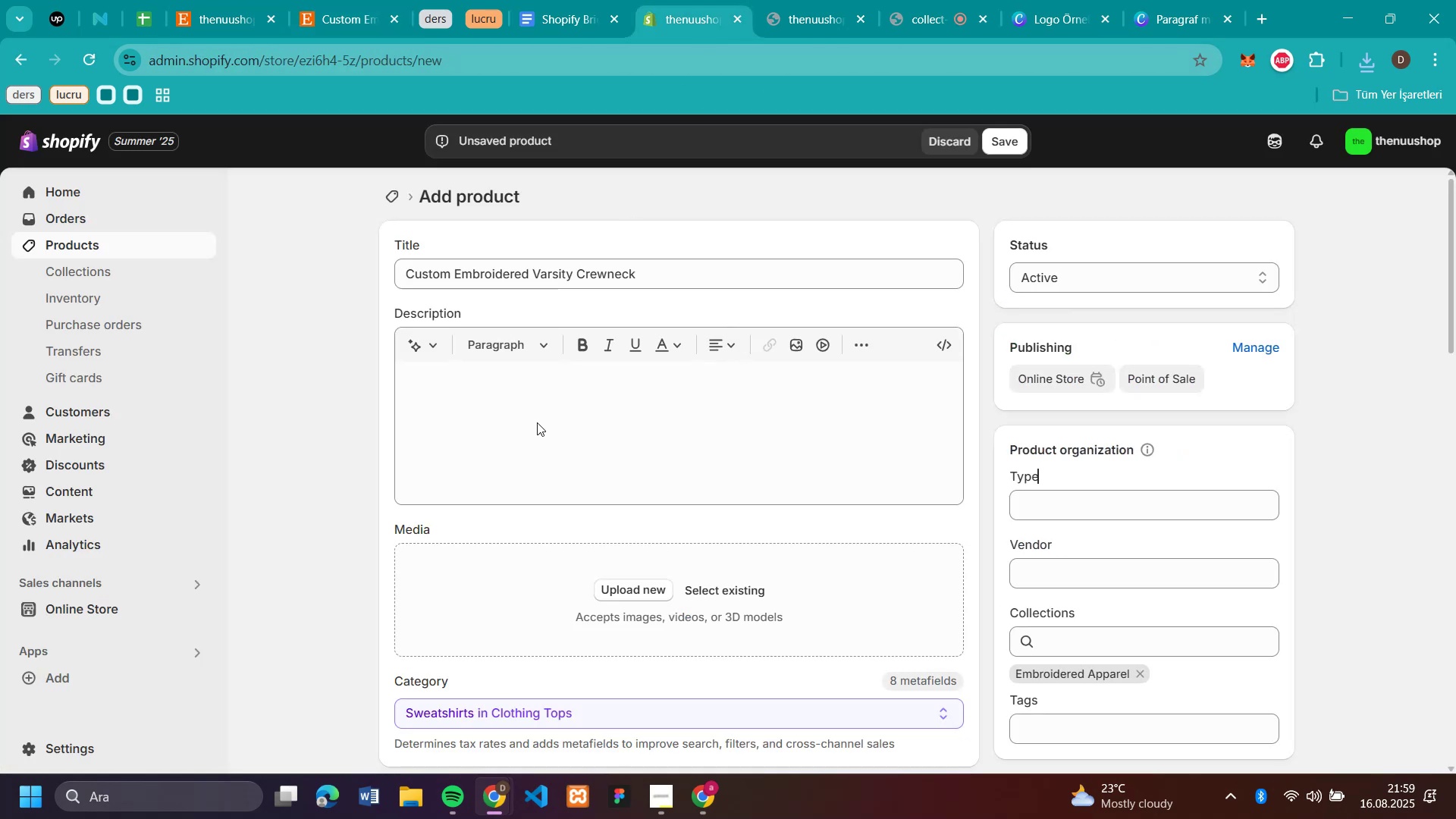 
scroll: coordinate [526, 455], scroll_direction: down, amount: 3.0
 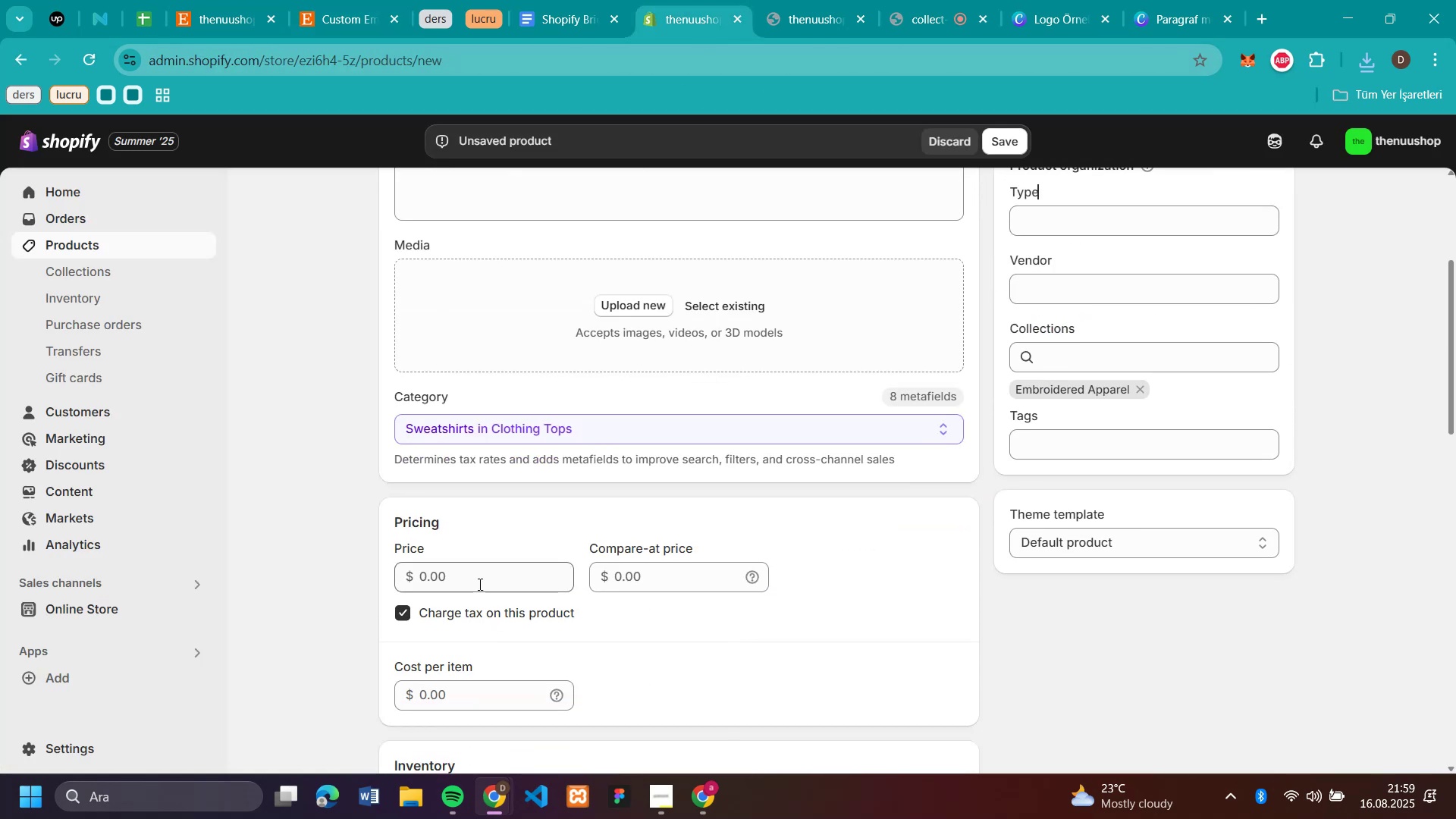 
left_click([479, 584])
 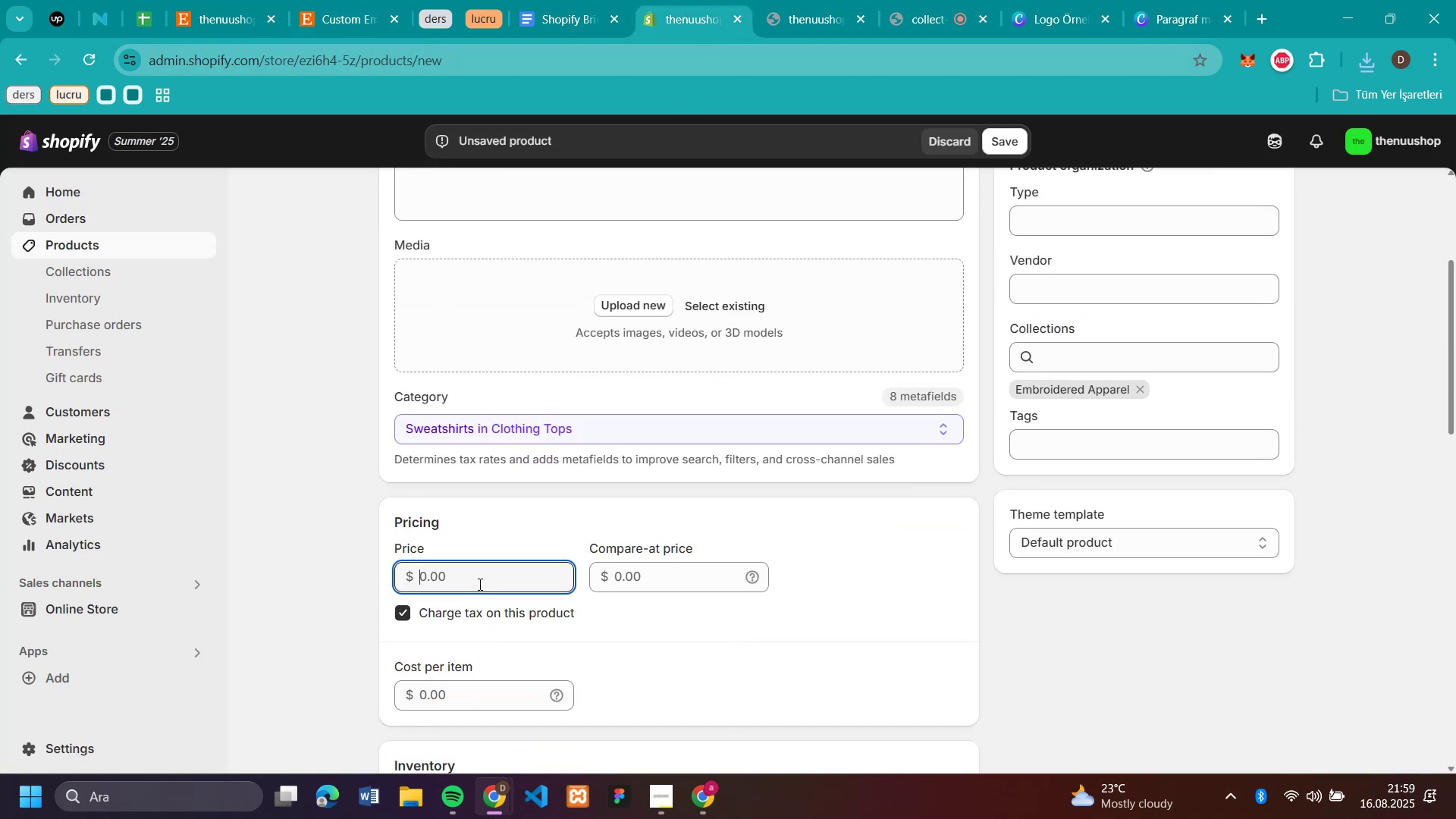 
key(Control+V)
 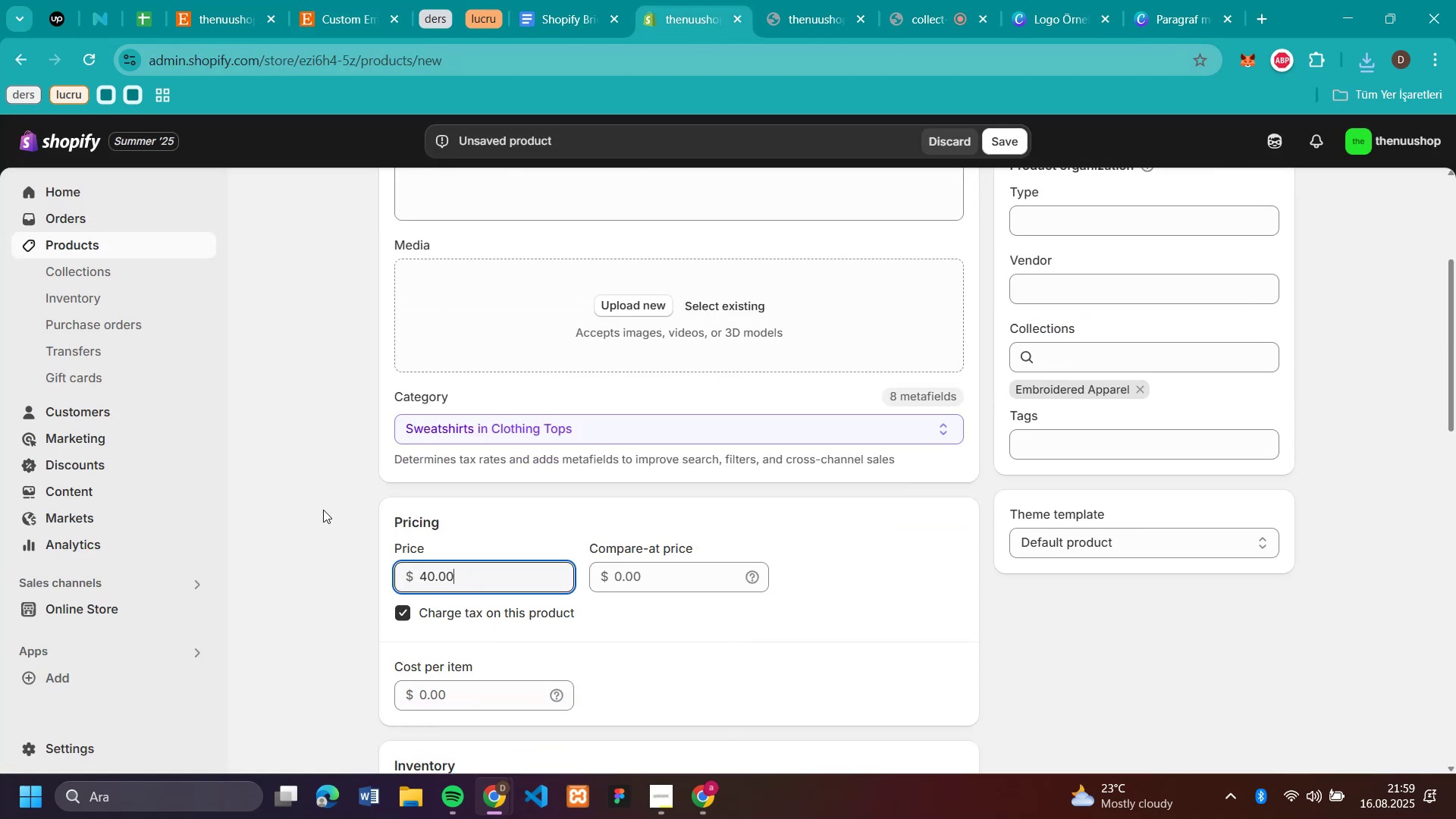 
left_click([323, 510])
 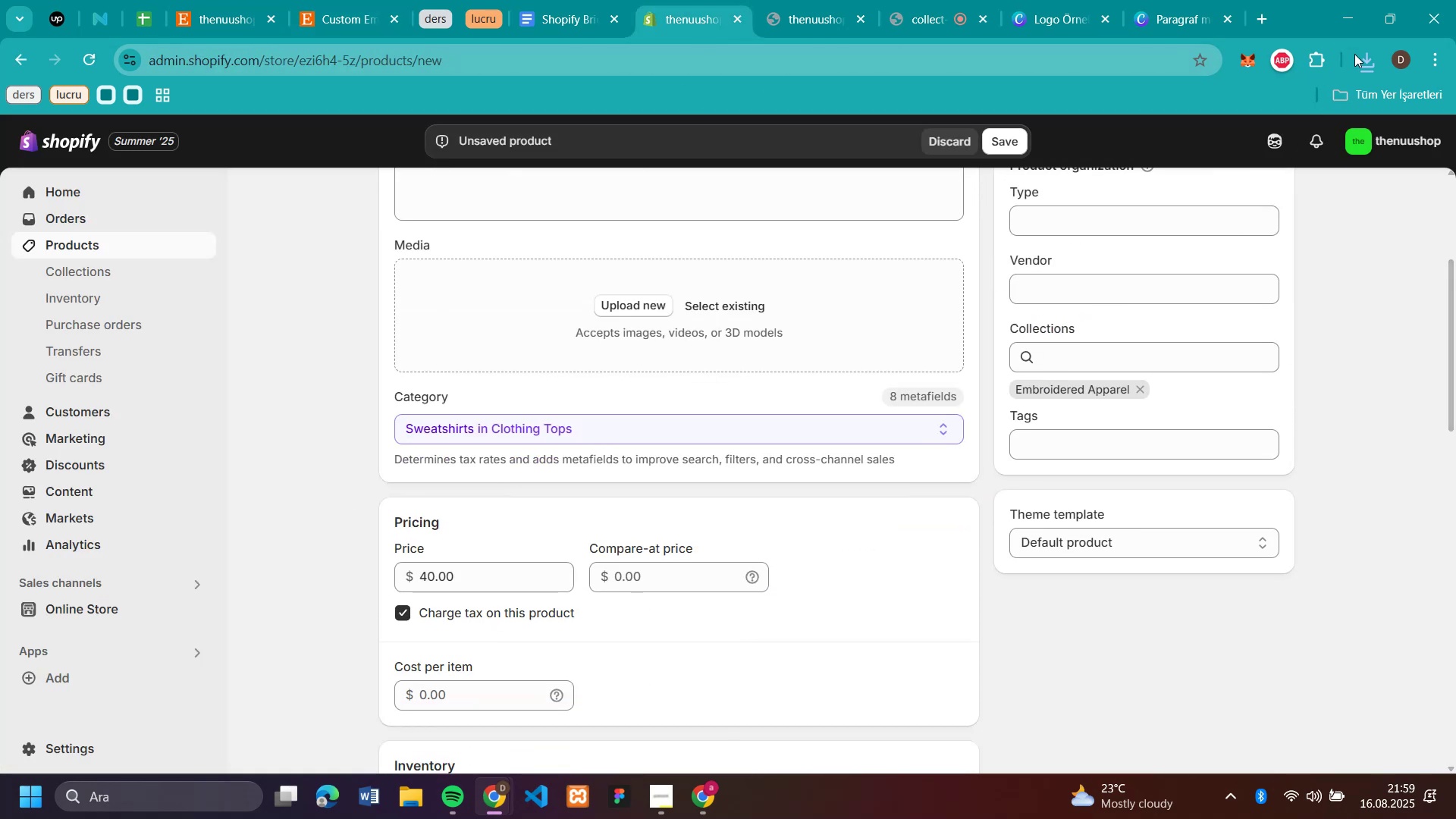 
left_click([1363, 59])
 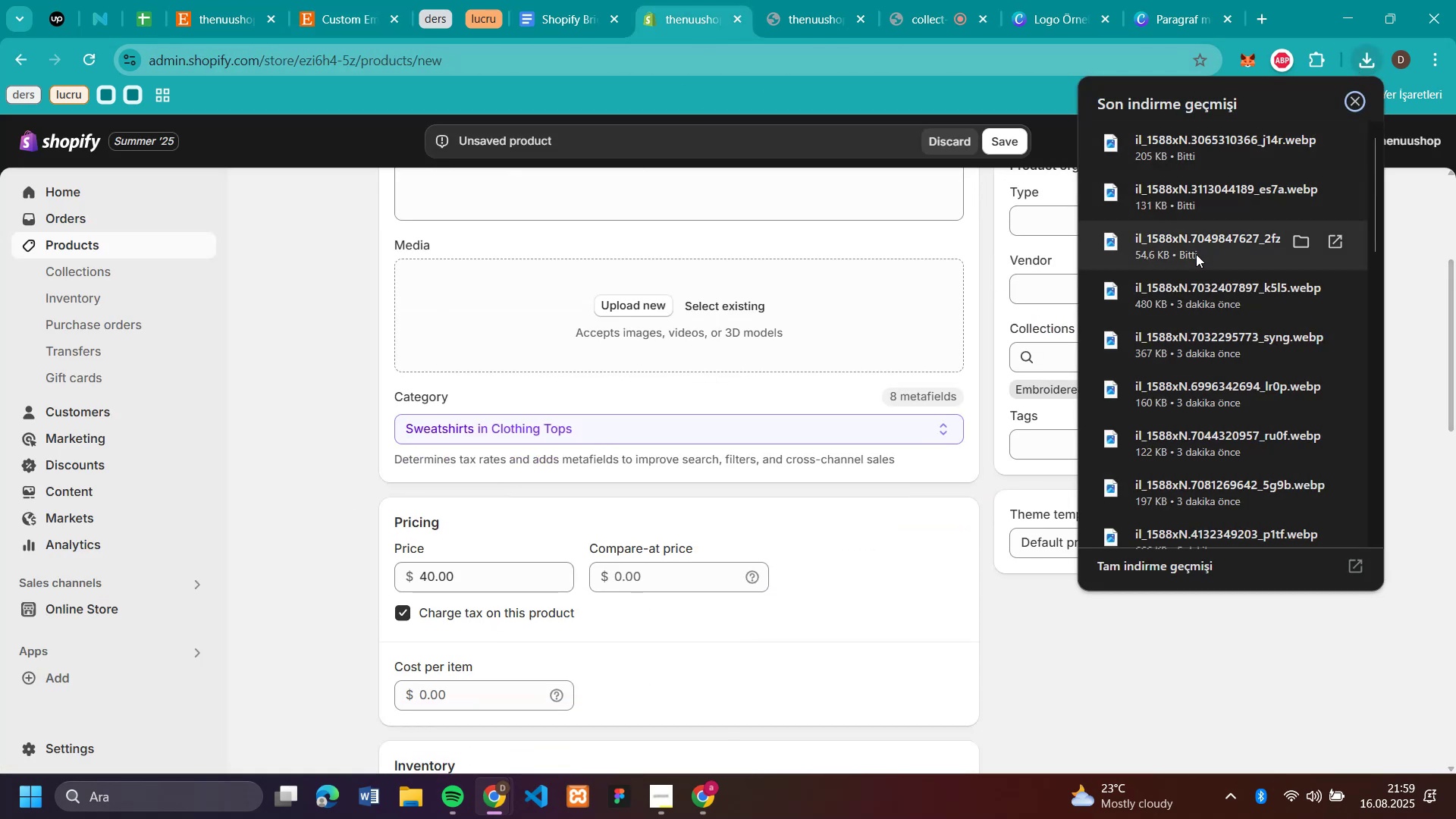 
left_click_drag(start_coordinate=[1186, 250], to_coordinate=[789, 324])
 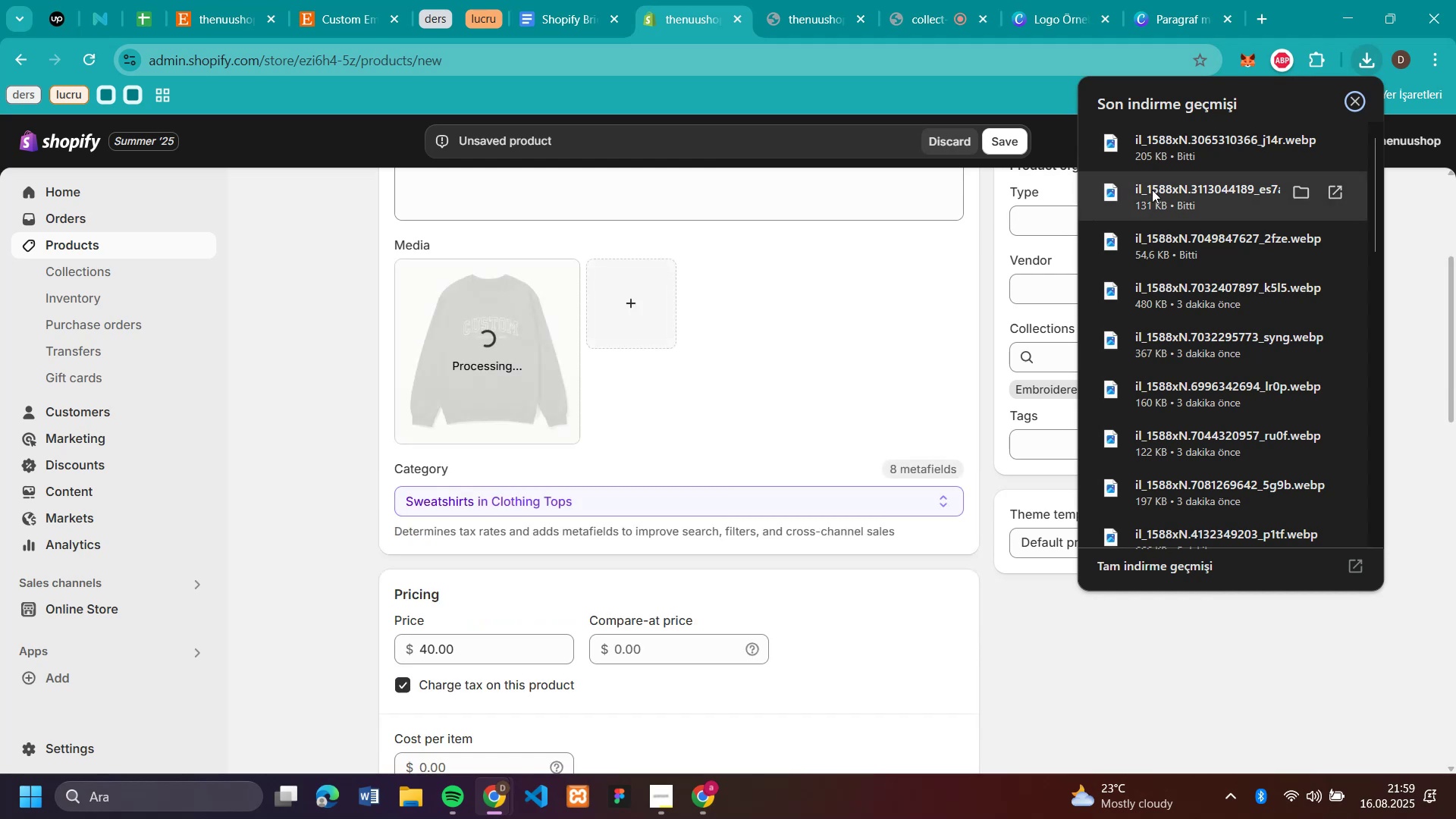 
left_click_drag(start_coordinate=[1152, 190], to_coordinate=[783, 383])
 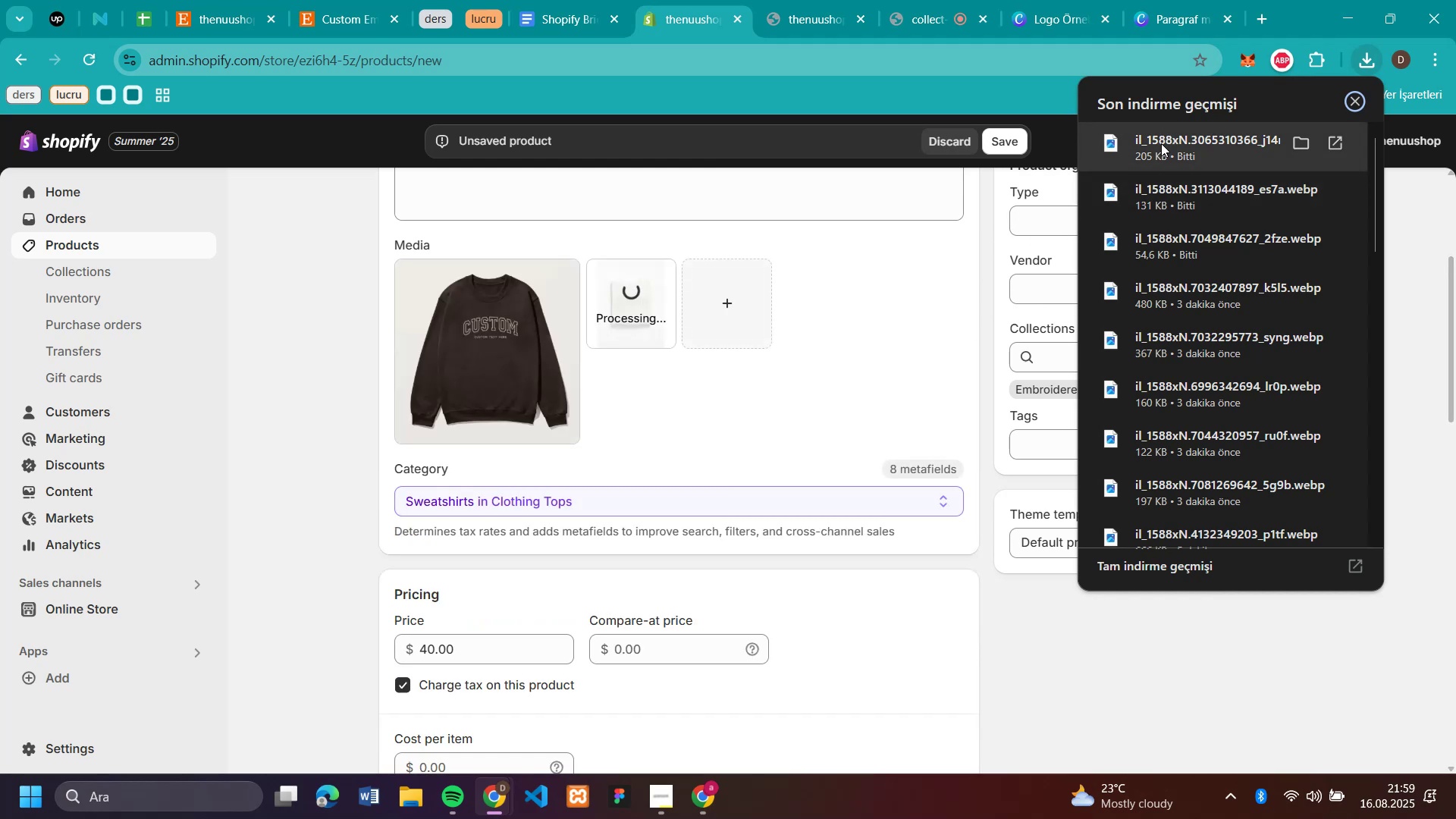 
left_click_drag(start_coordinate=[1161, 143], to_coordinate=[841, 316])
 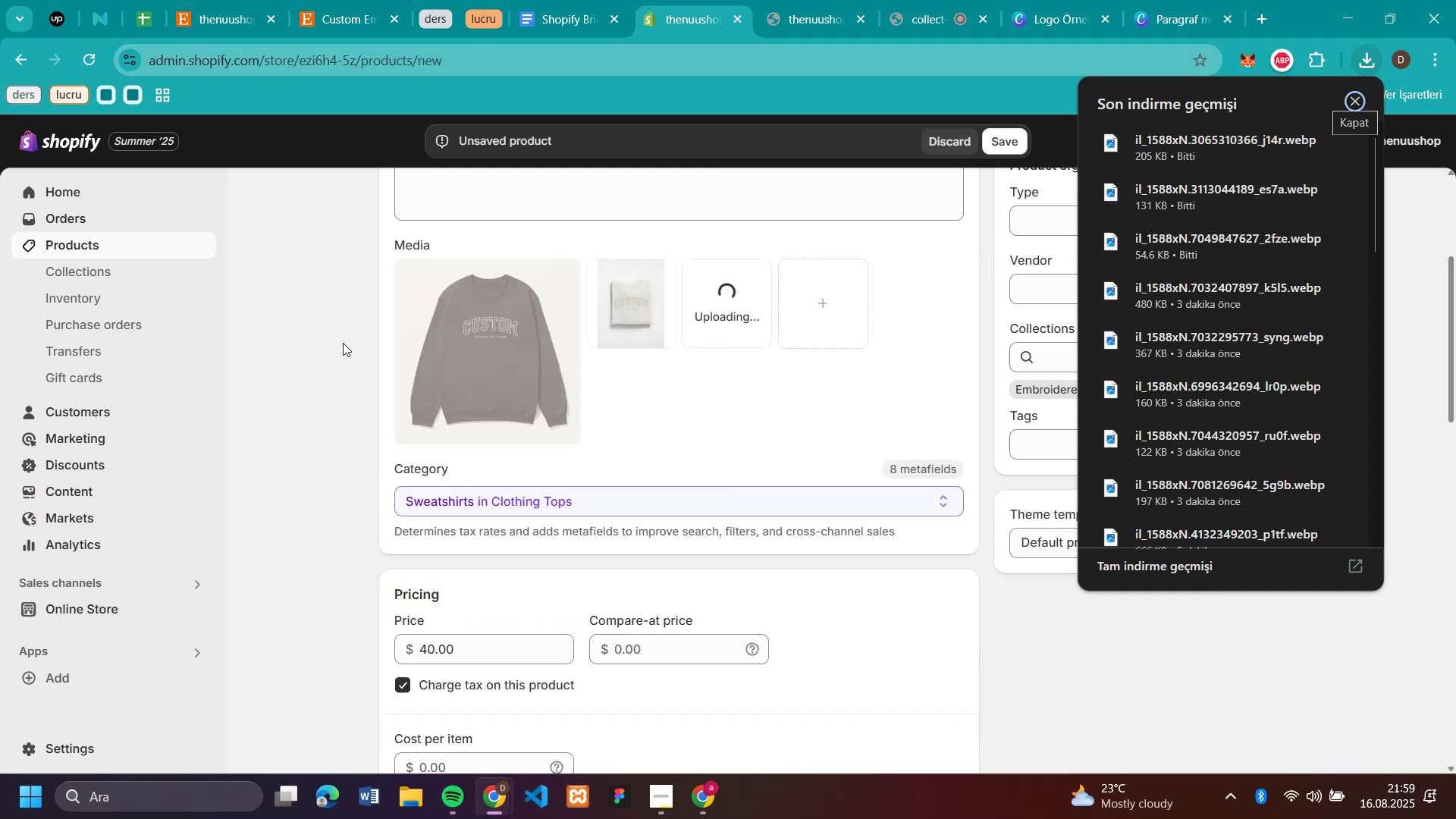 
left_click([341, 343])
 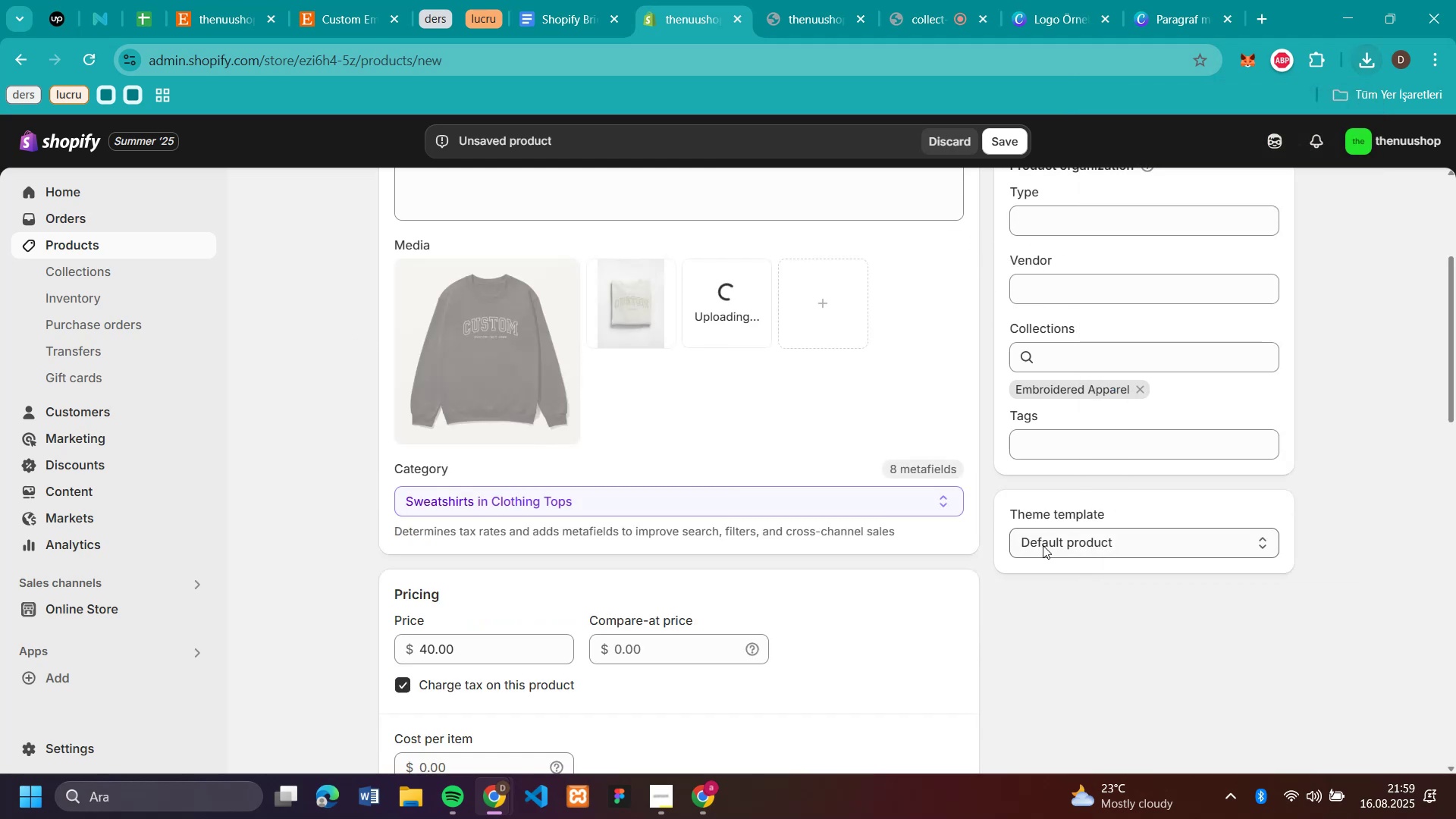 
scroll: coordinate [1043, 545], scroll_direction: down, amount: 3.0
 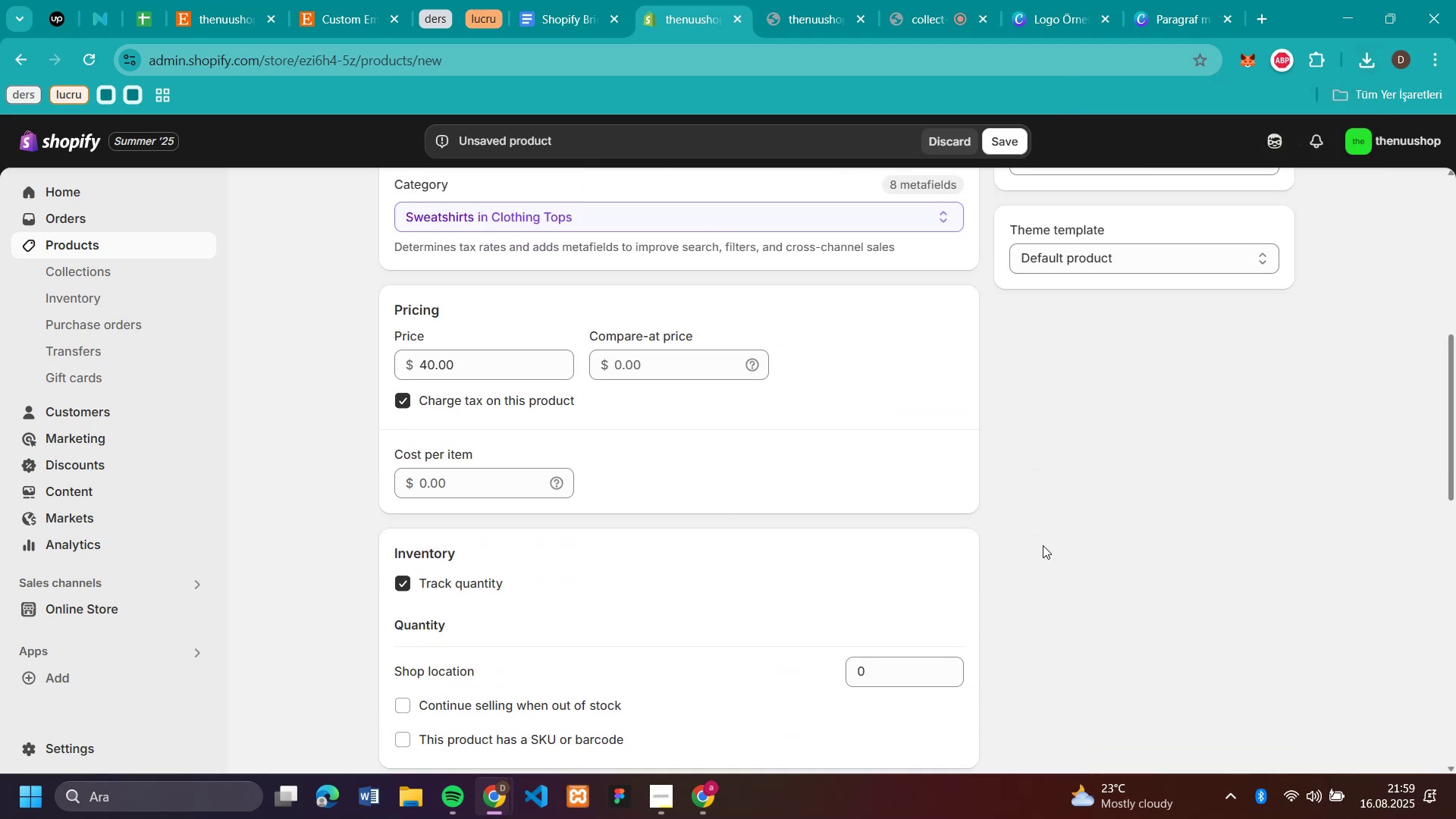 
scroll: coordinate [723, 225], scroll_direction: up, amount: 5.0
 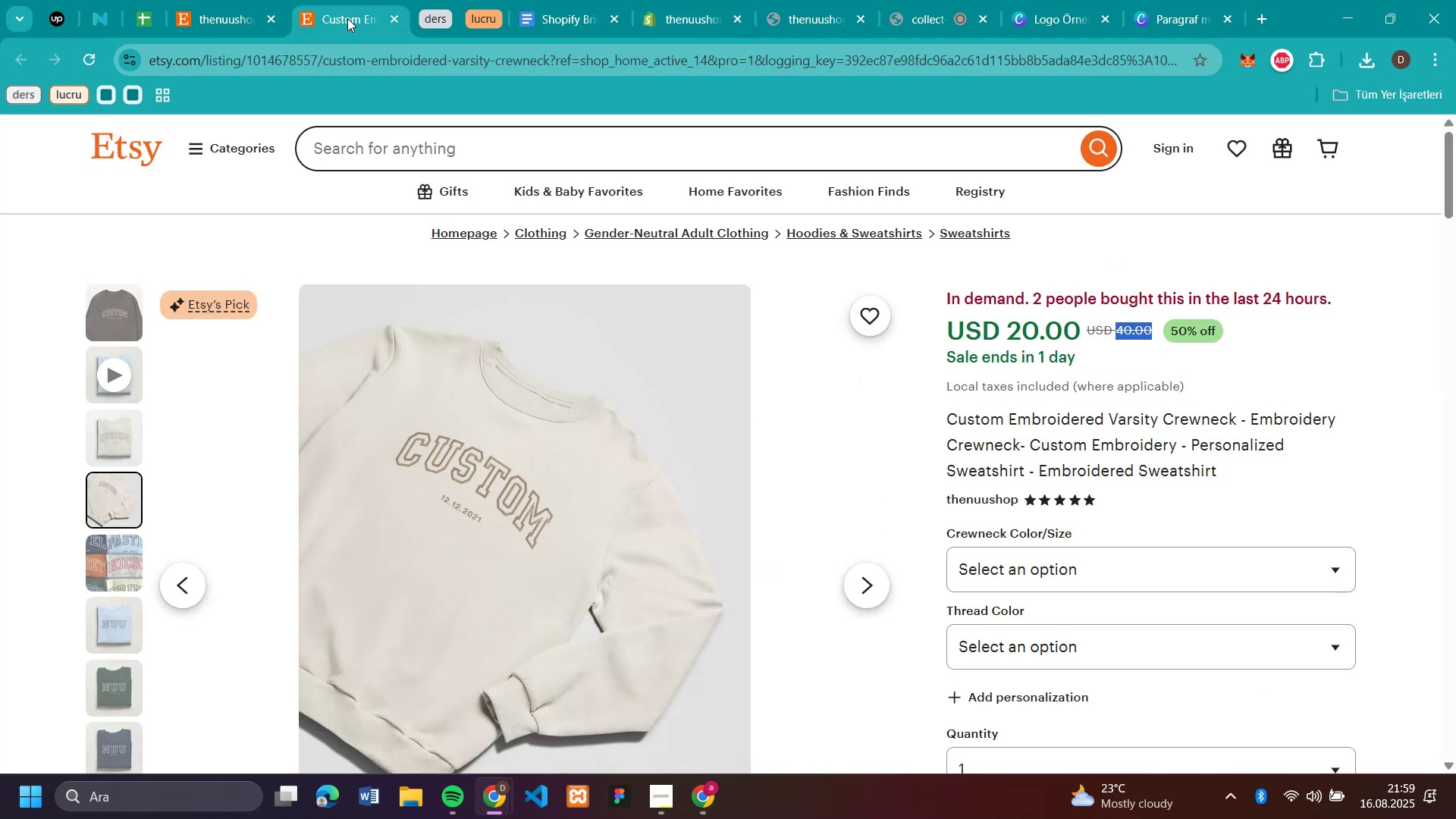 
scroll: coordinate [1249, 540], scroll_direction: down, amount: 6.0
 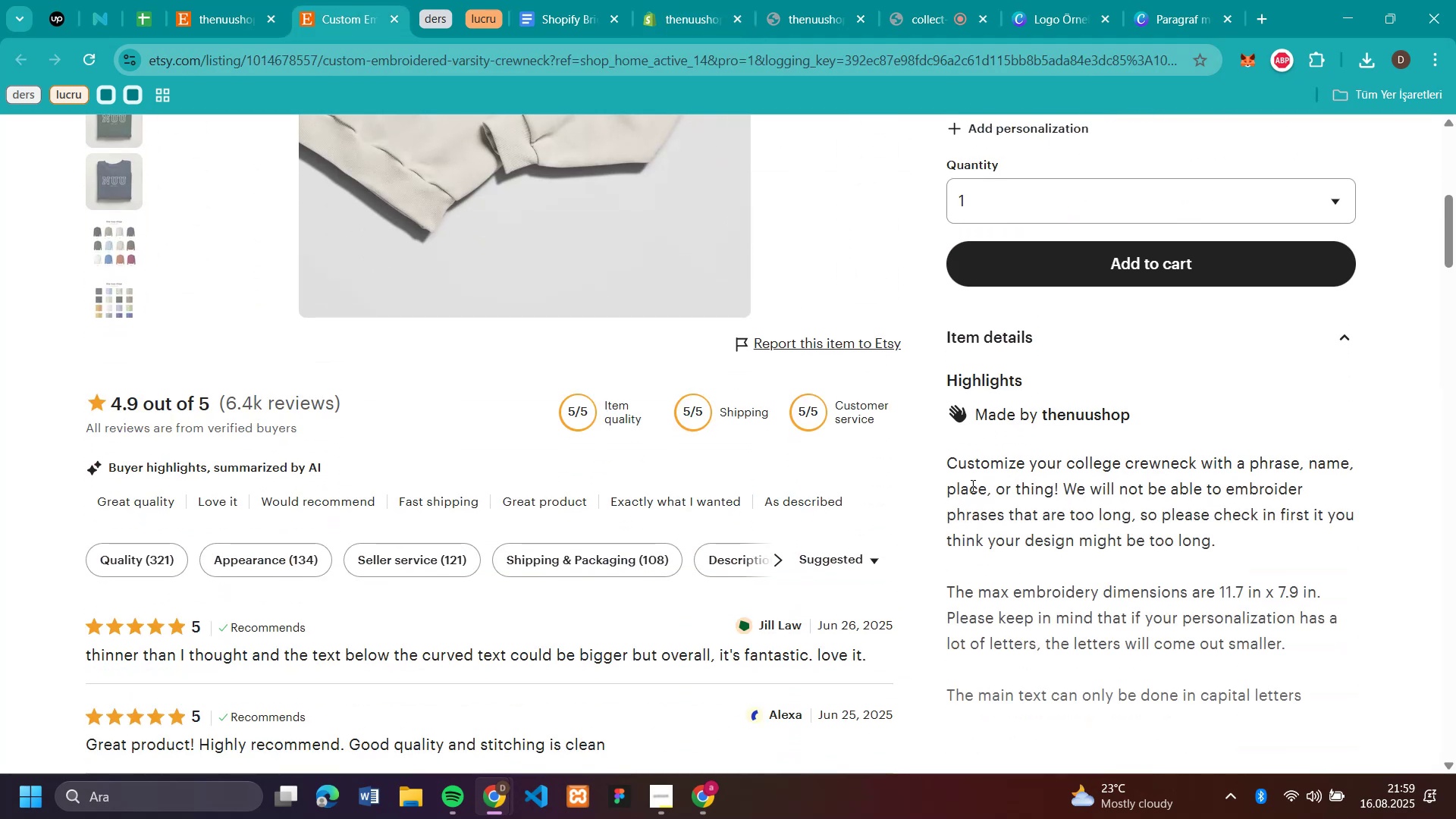 
left_click_drag(start_coordinate=[949, 464], to_coordinate=[1277, 639])
 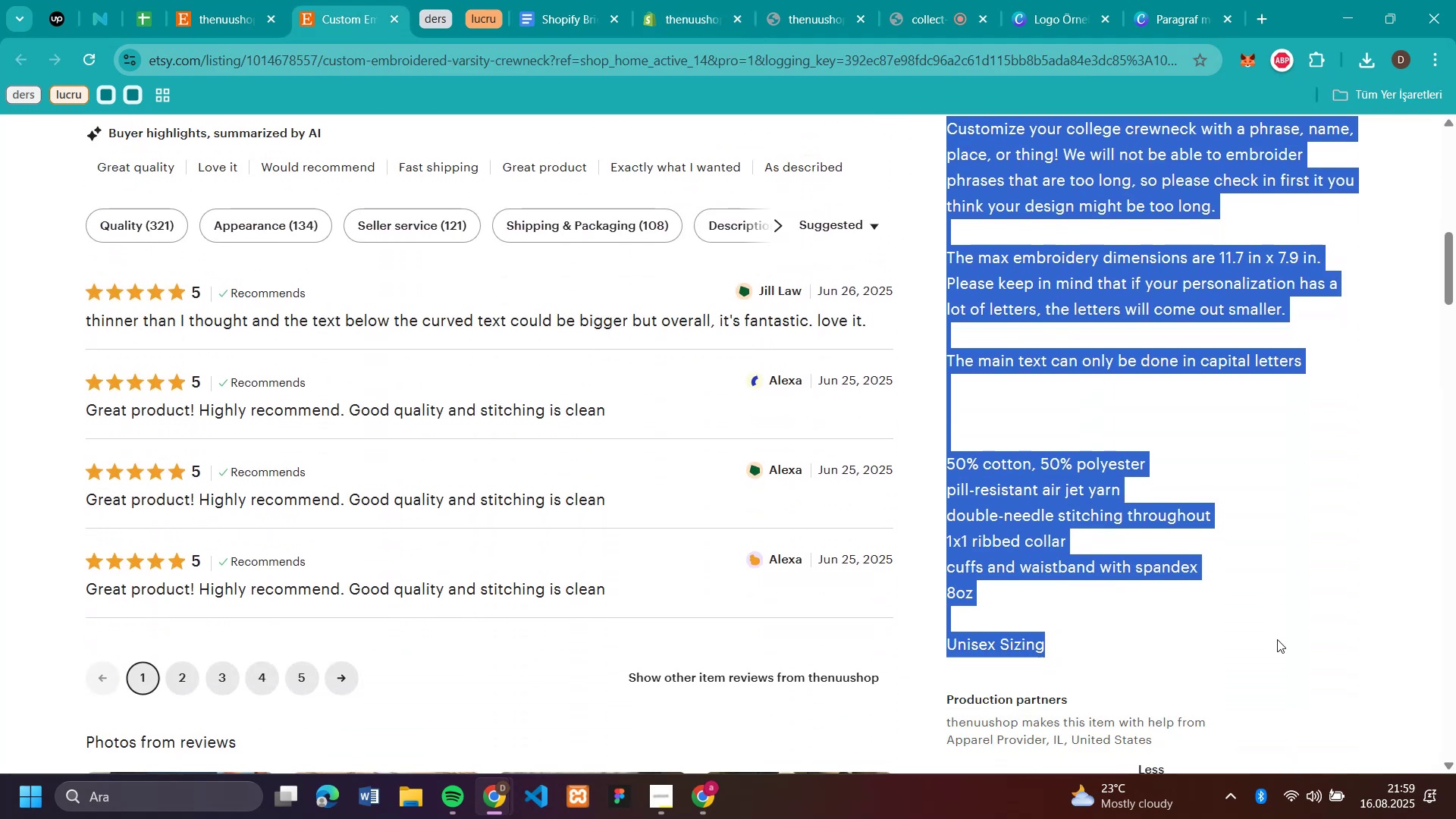 
key(Control+C)
 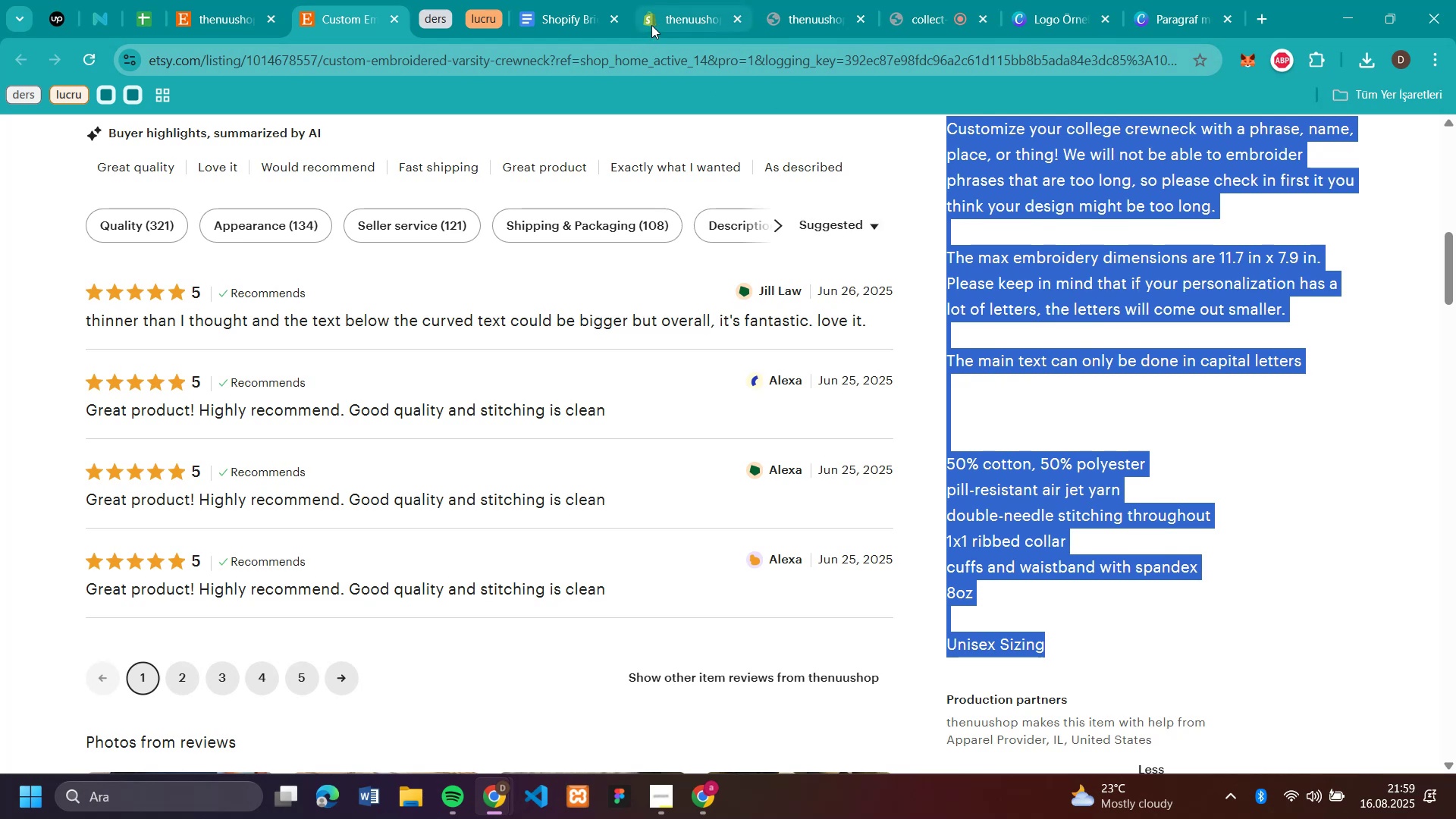 
left_click([667, 17])
 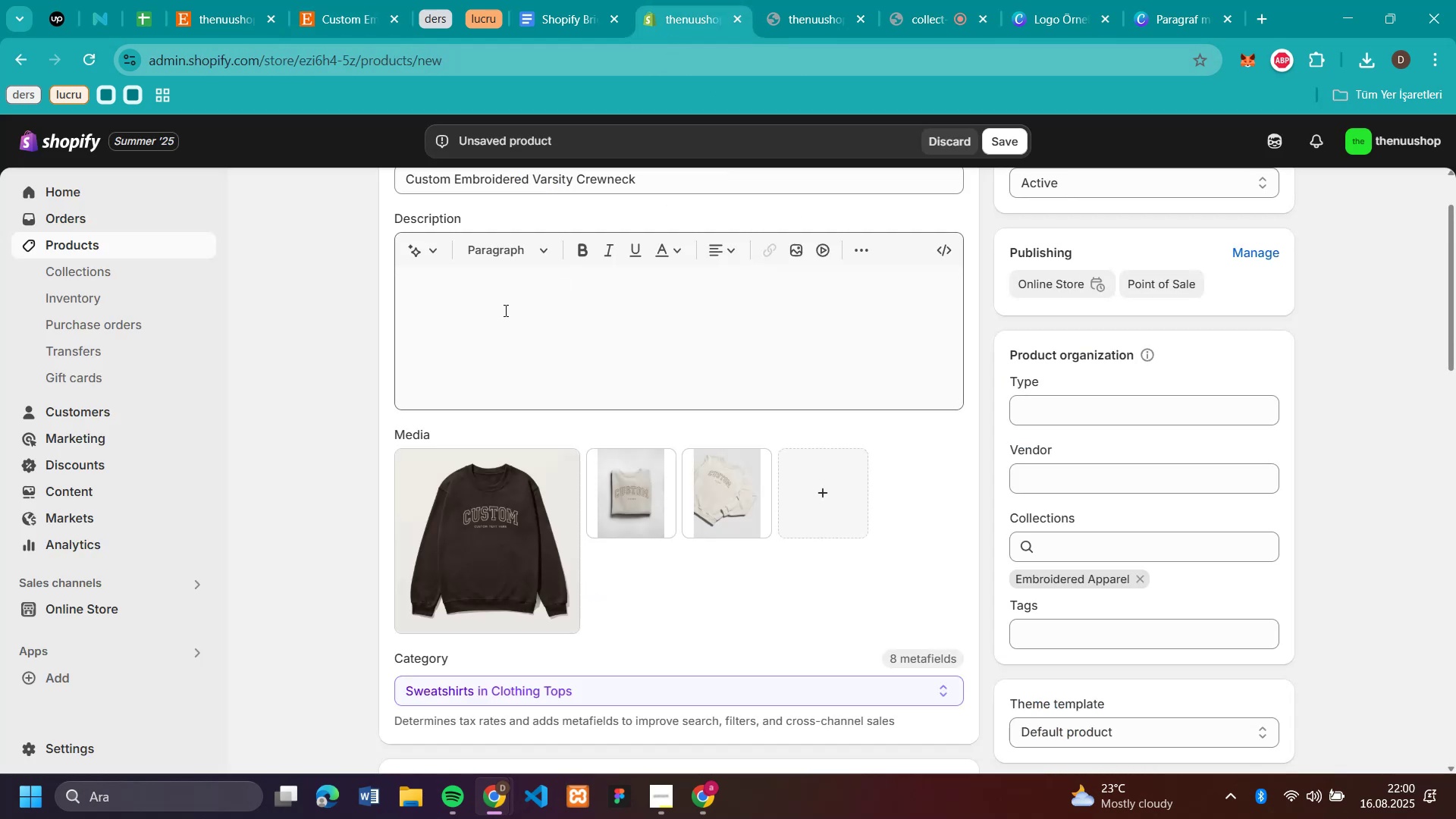 
left_click([497, 308])
 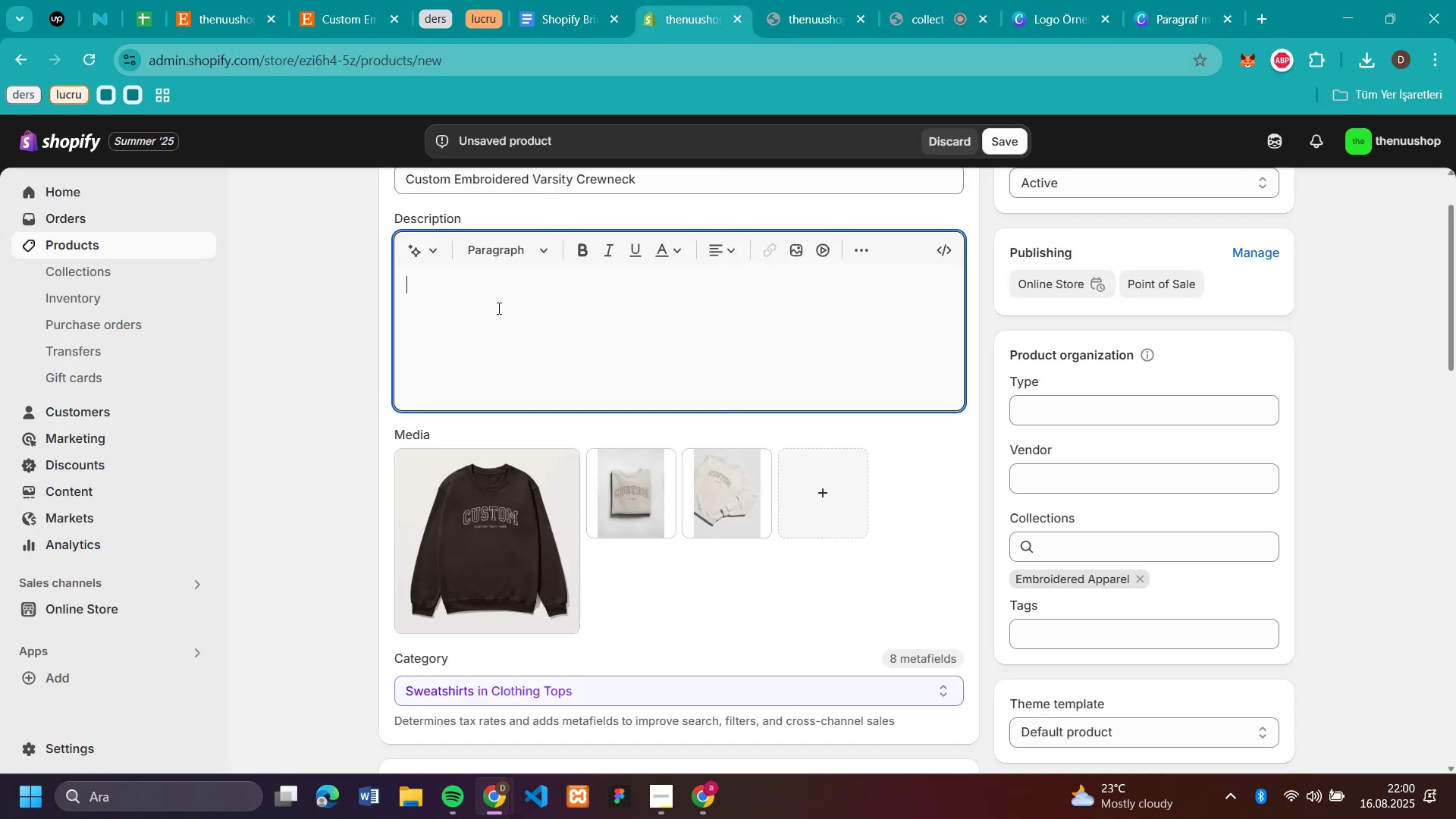 
key(Control+V)
 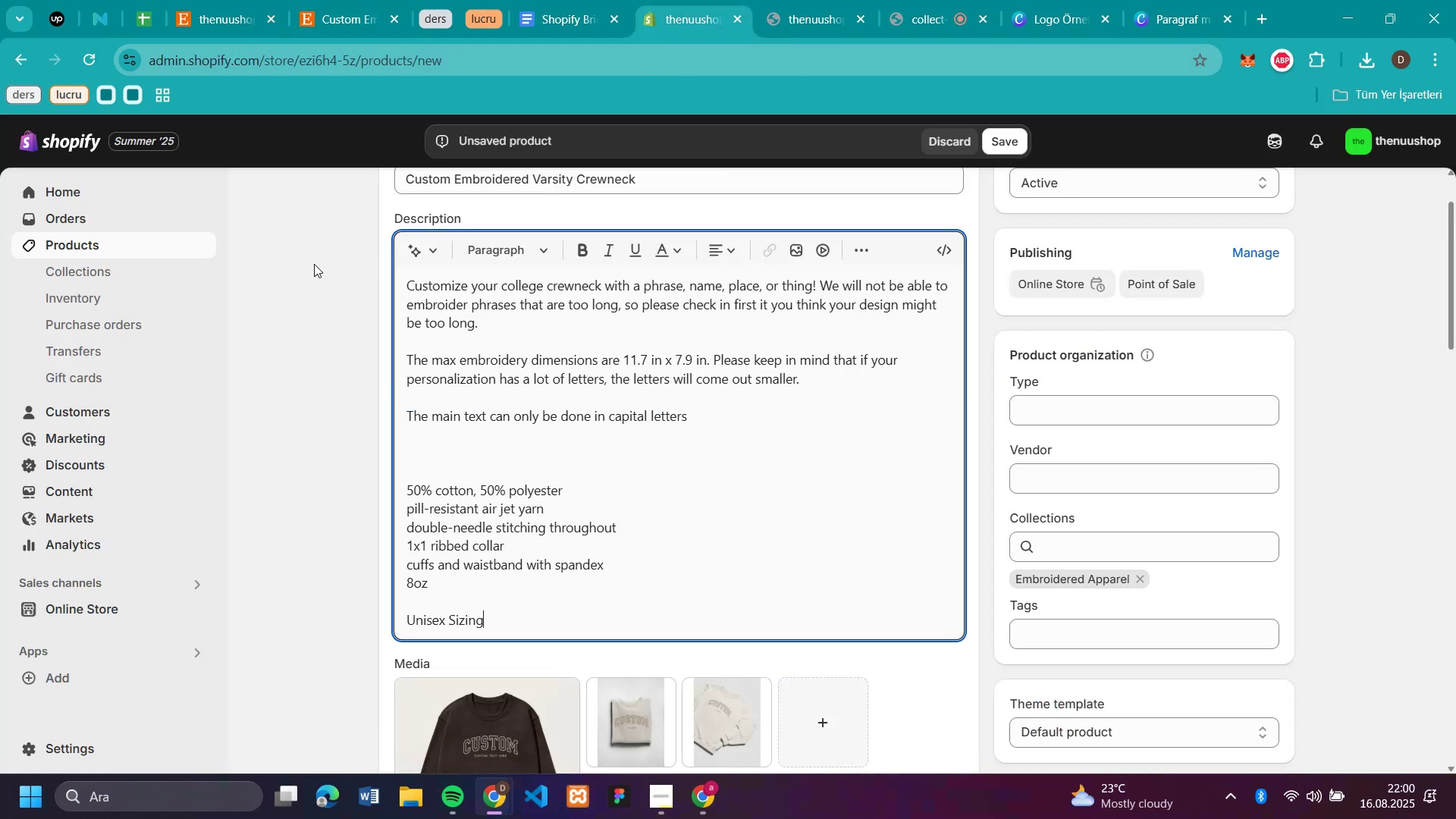 
left_click([314, 265])
 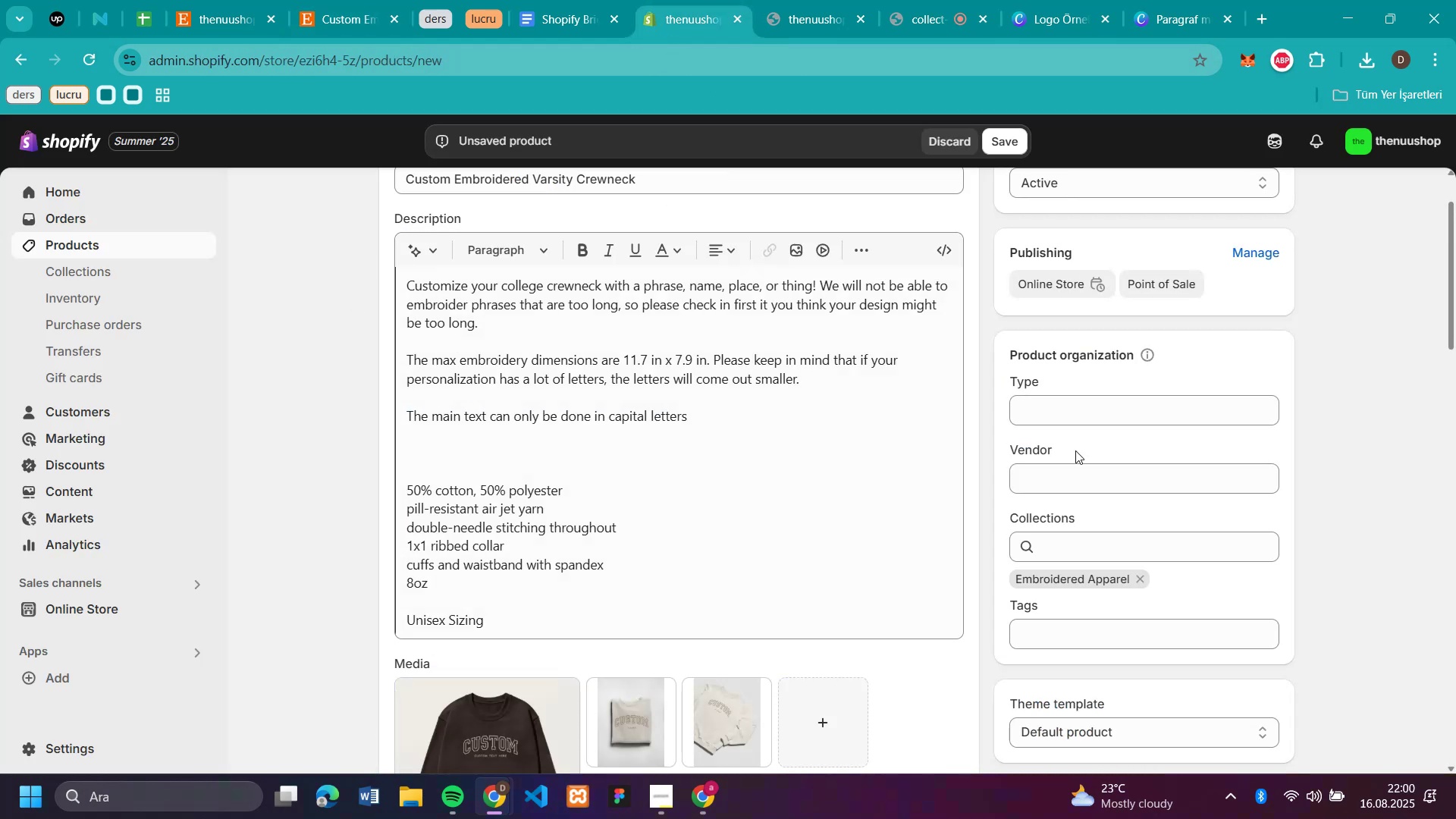 
scroll: coordinate [877, 567], scroll_direction: down, amount: 14.0
 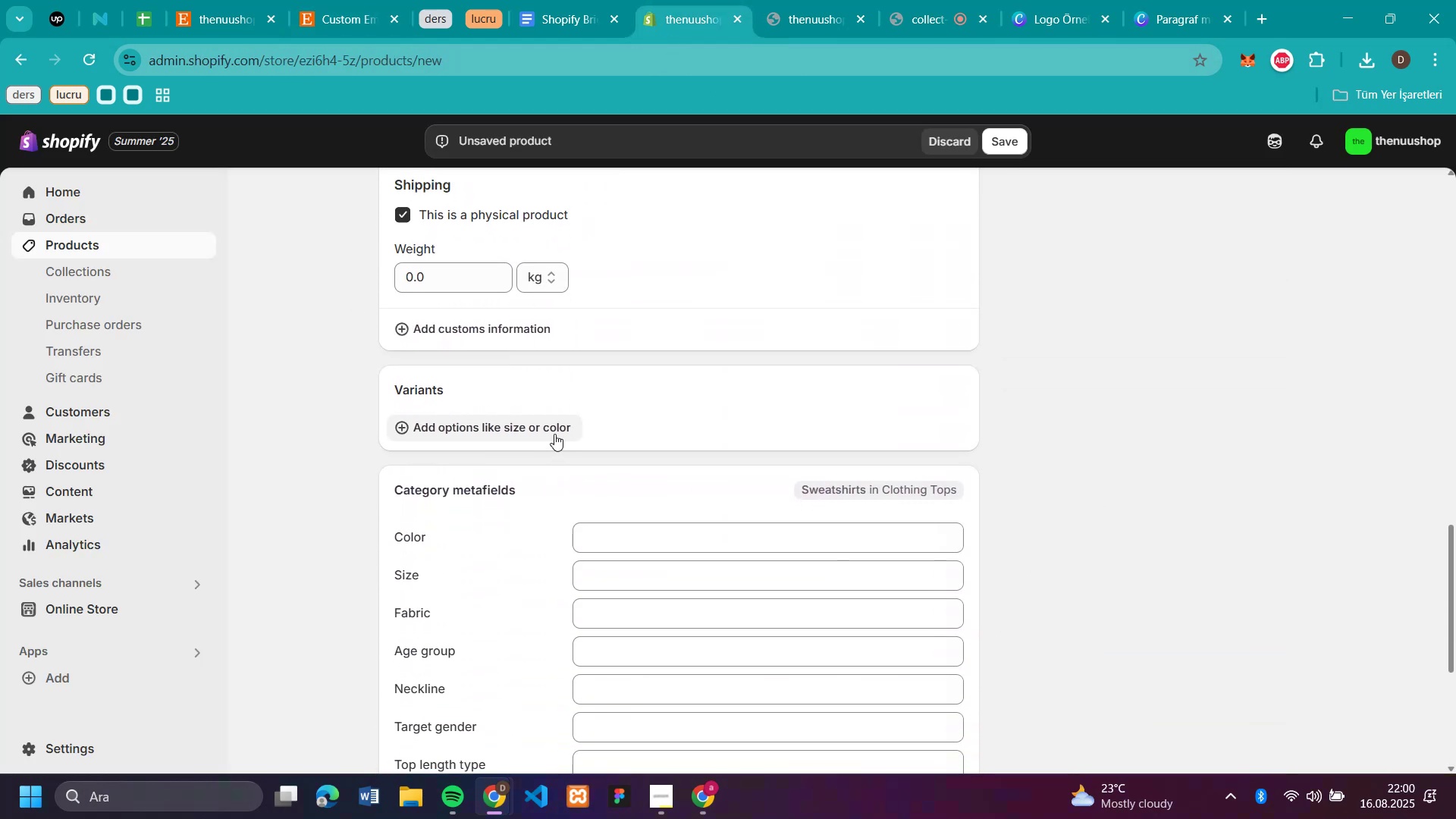 
left_click([554, 434])
 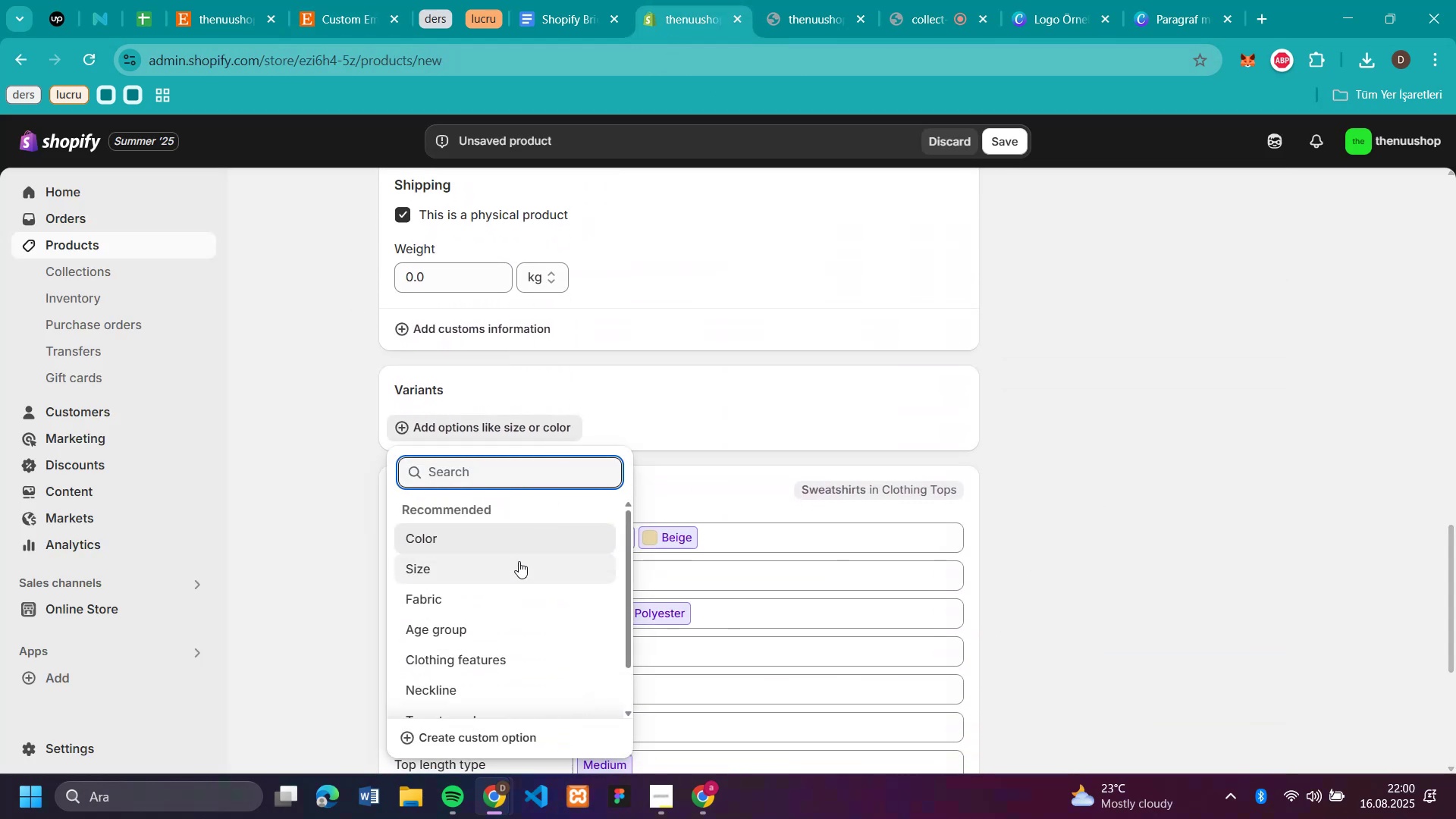 
left_click([519, 561])
 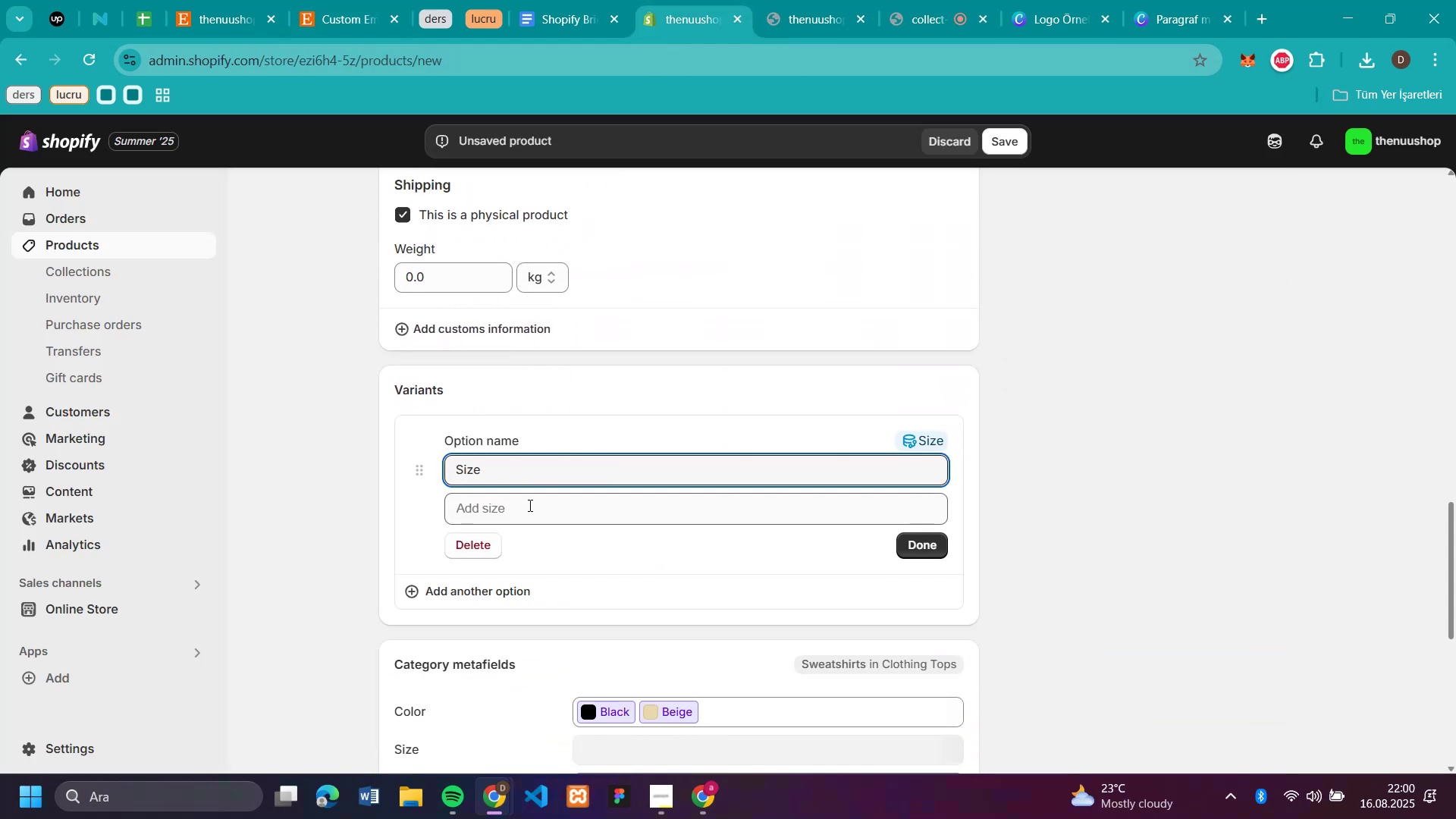 
left_click([529, 505])
 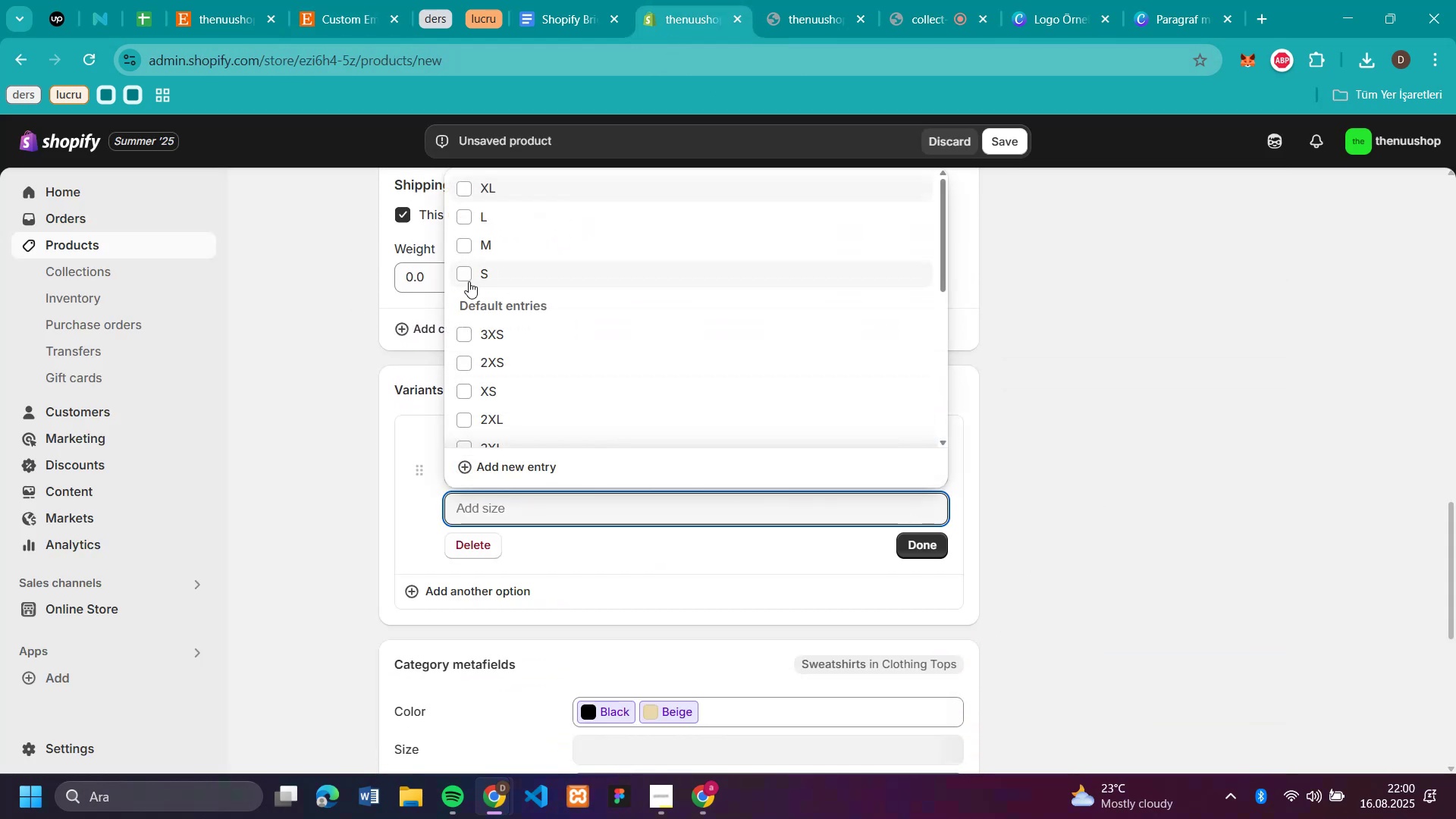 
left_click([471, 280])
 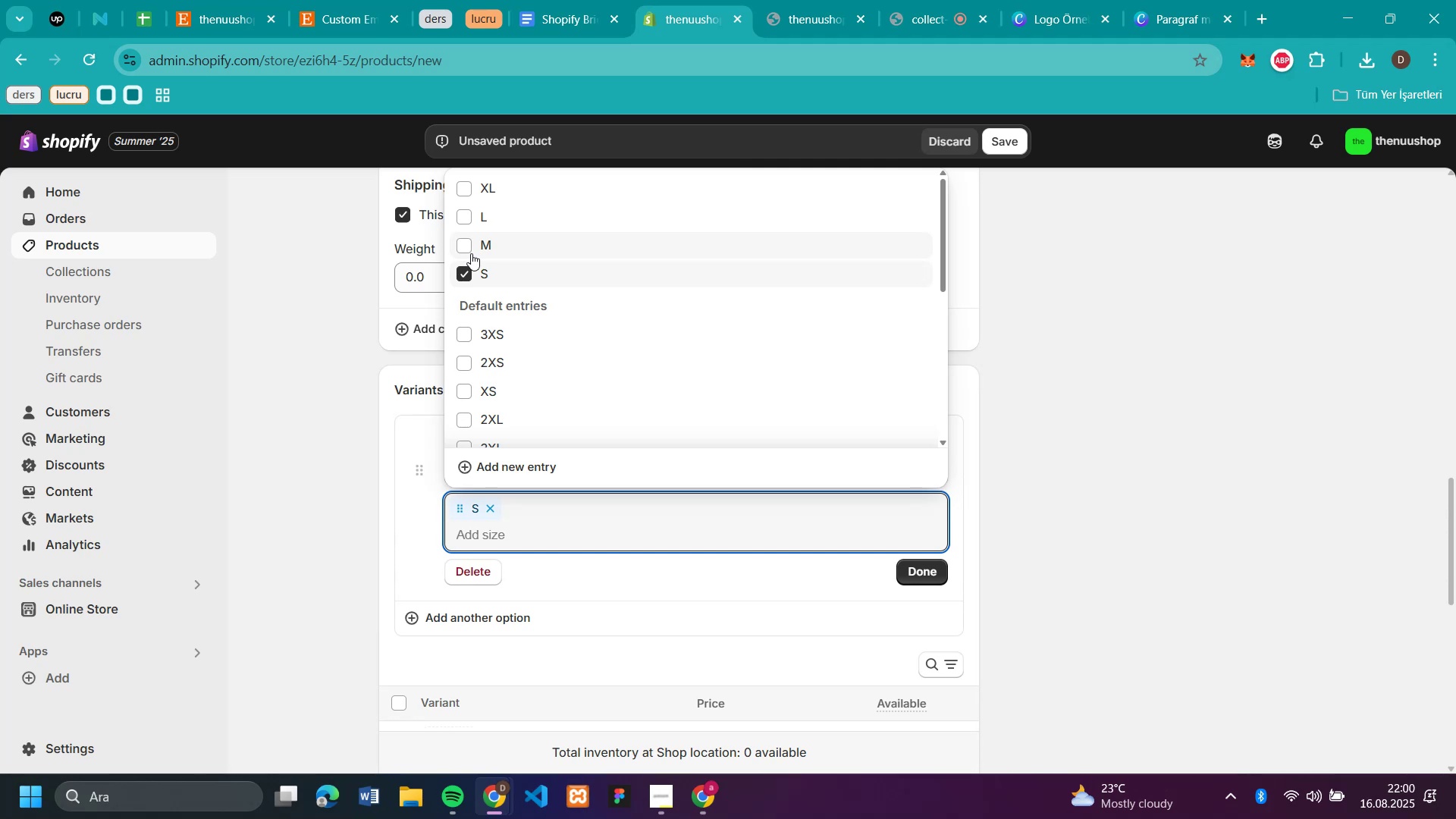 
left_click([471, 253])
 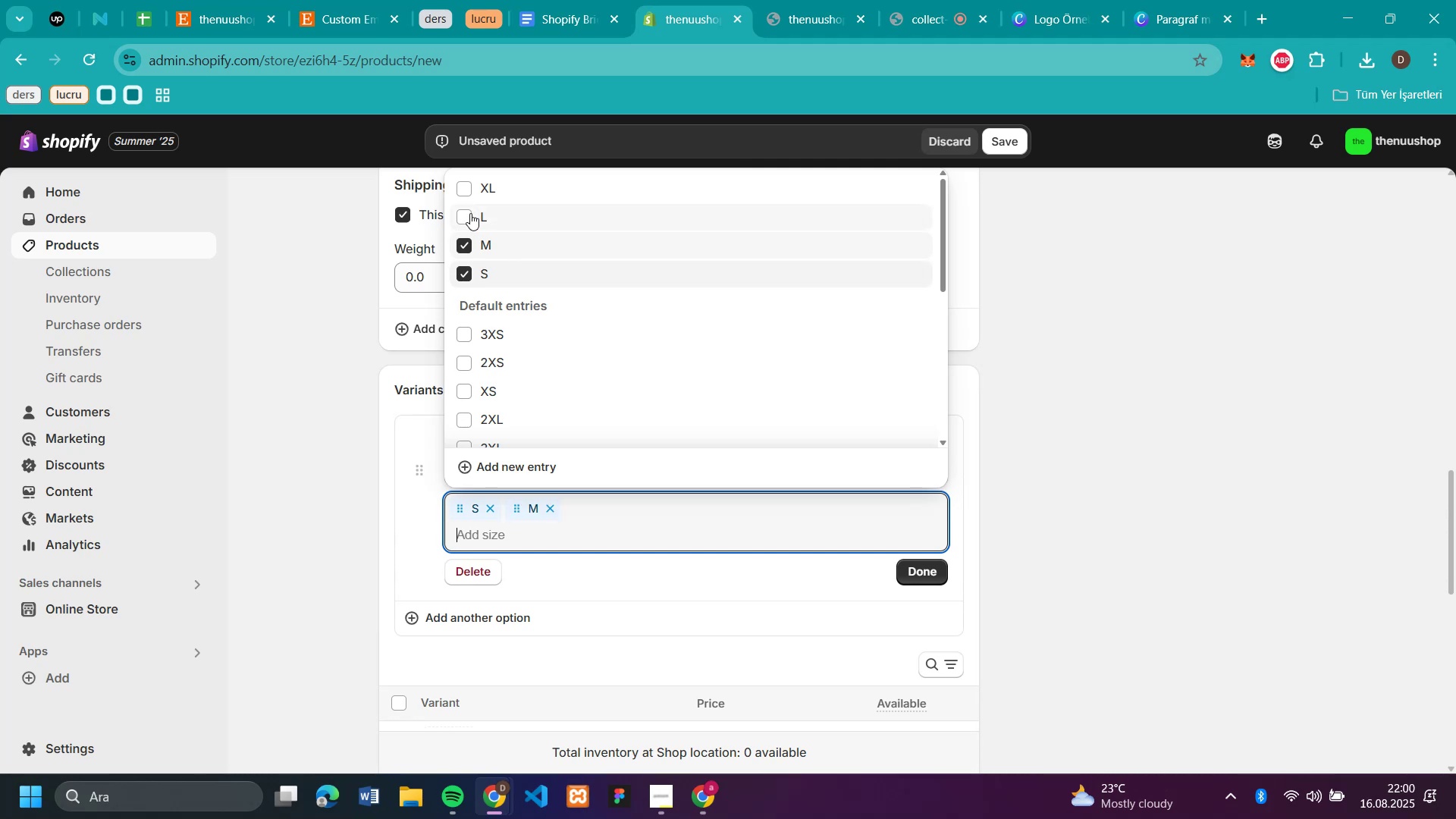 
left_click([467, 208])
 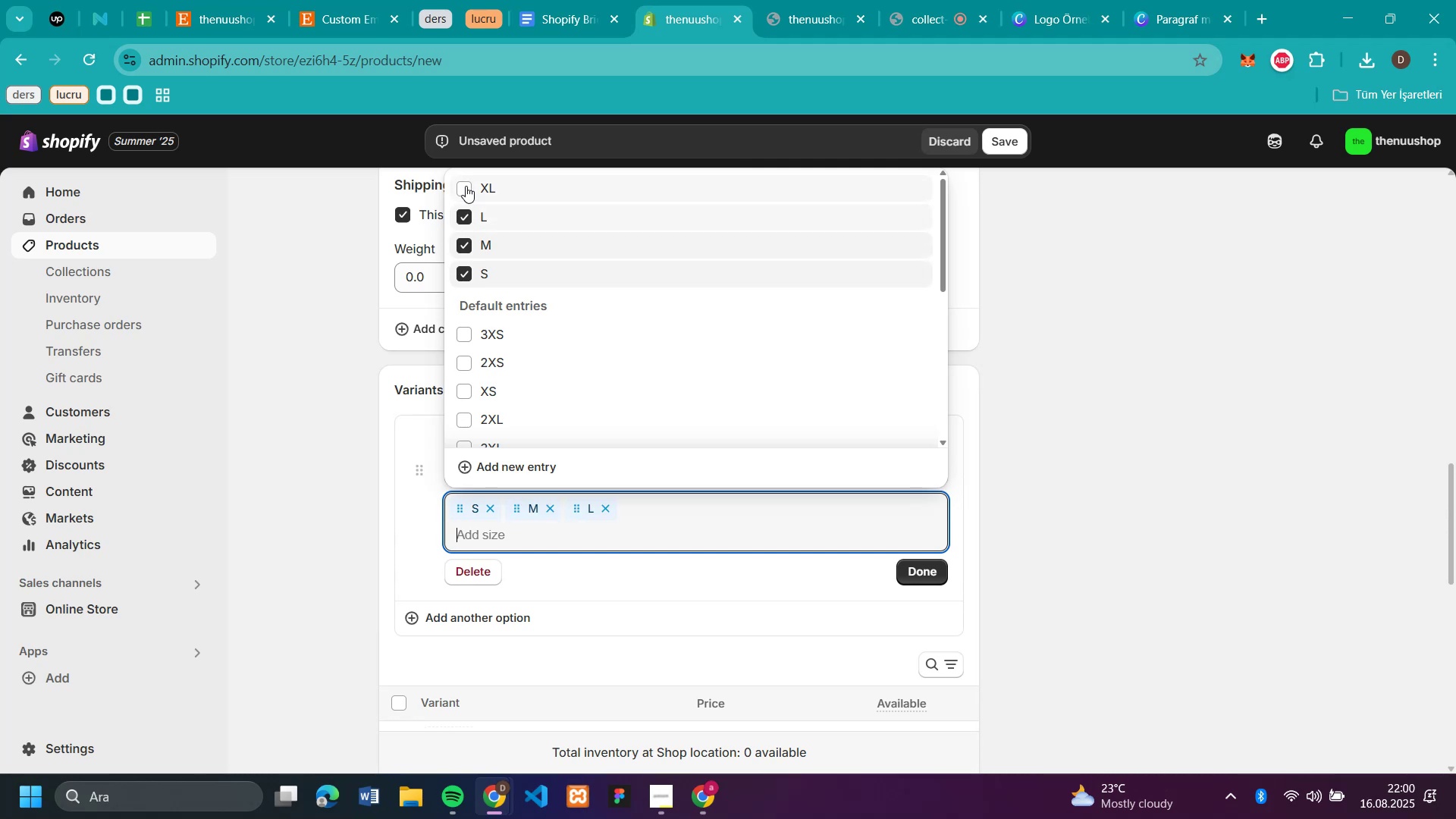 
left_click([466, 186])
 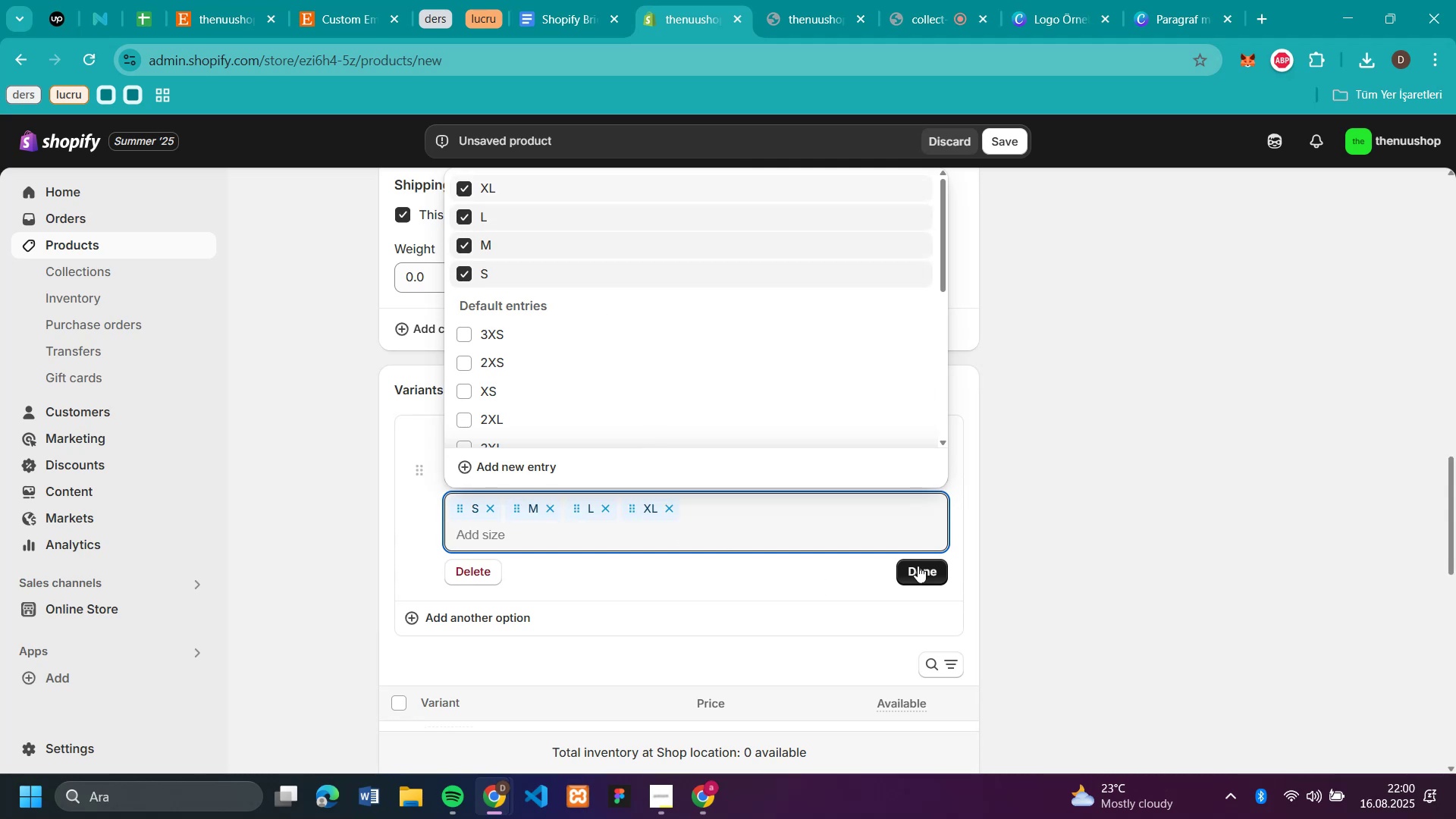 
left_click([918, 567])
 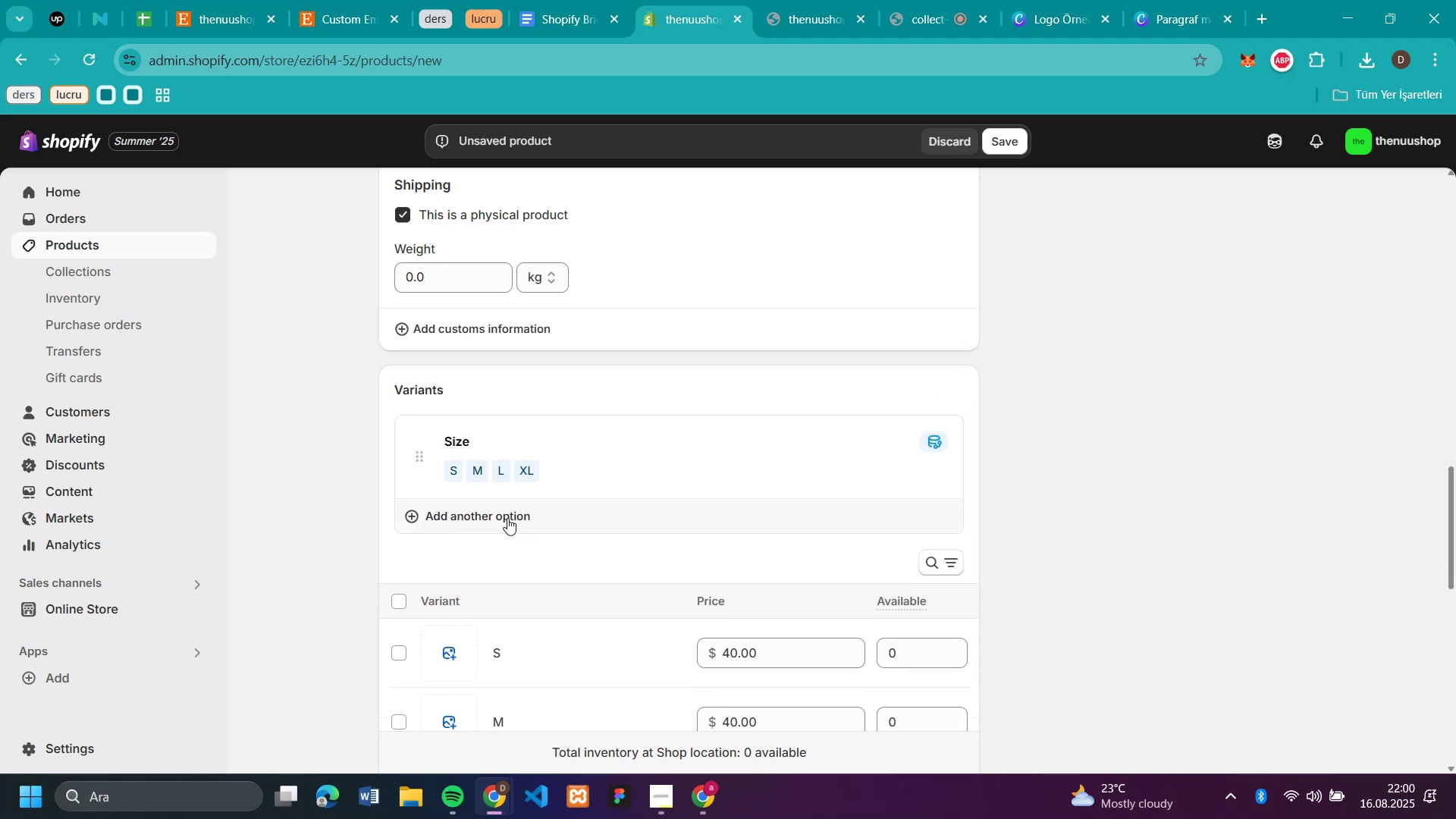 
left_click([507, 518])
 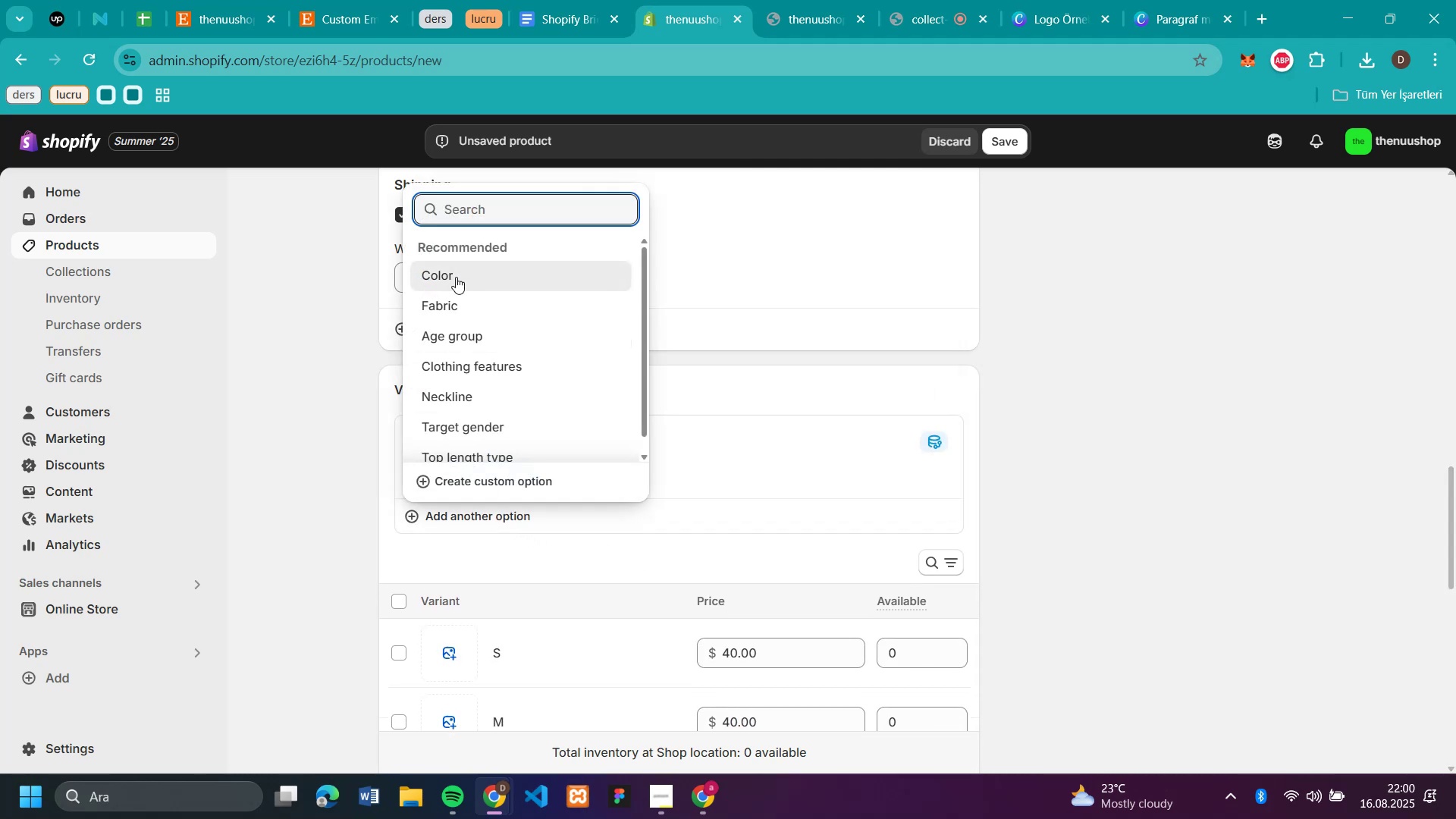 
left_click([456, 277])
 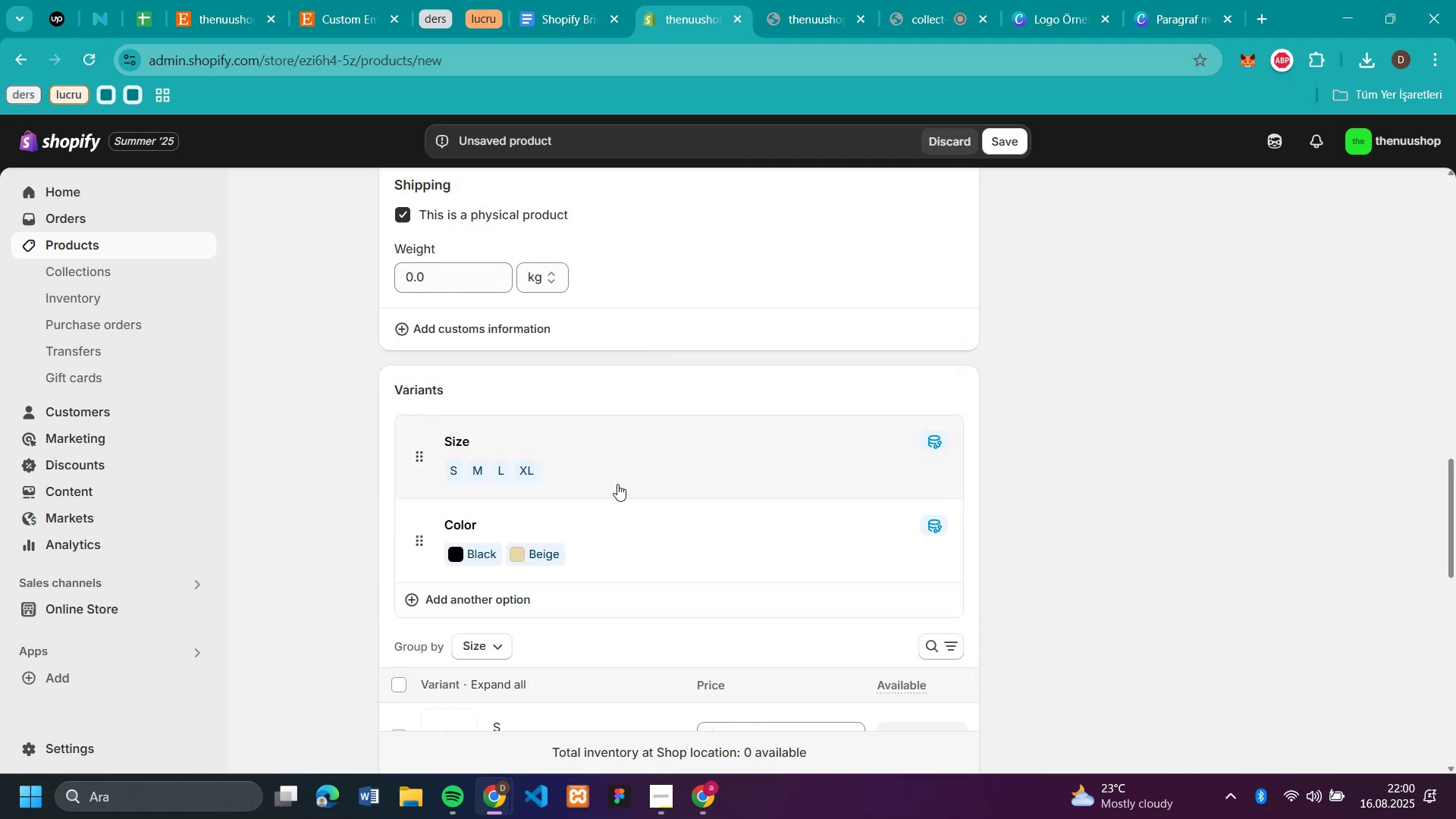 
scroll: coordinate [750, 453], scroll_direction: up, amount: 9.0
 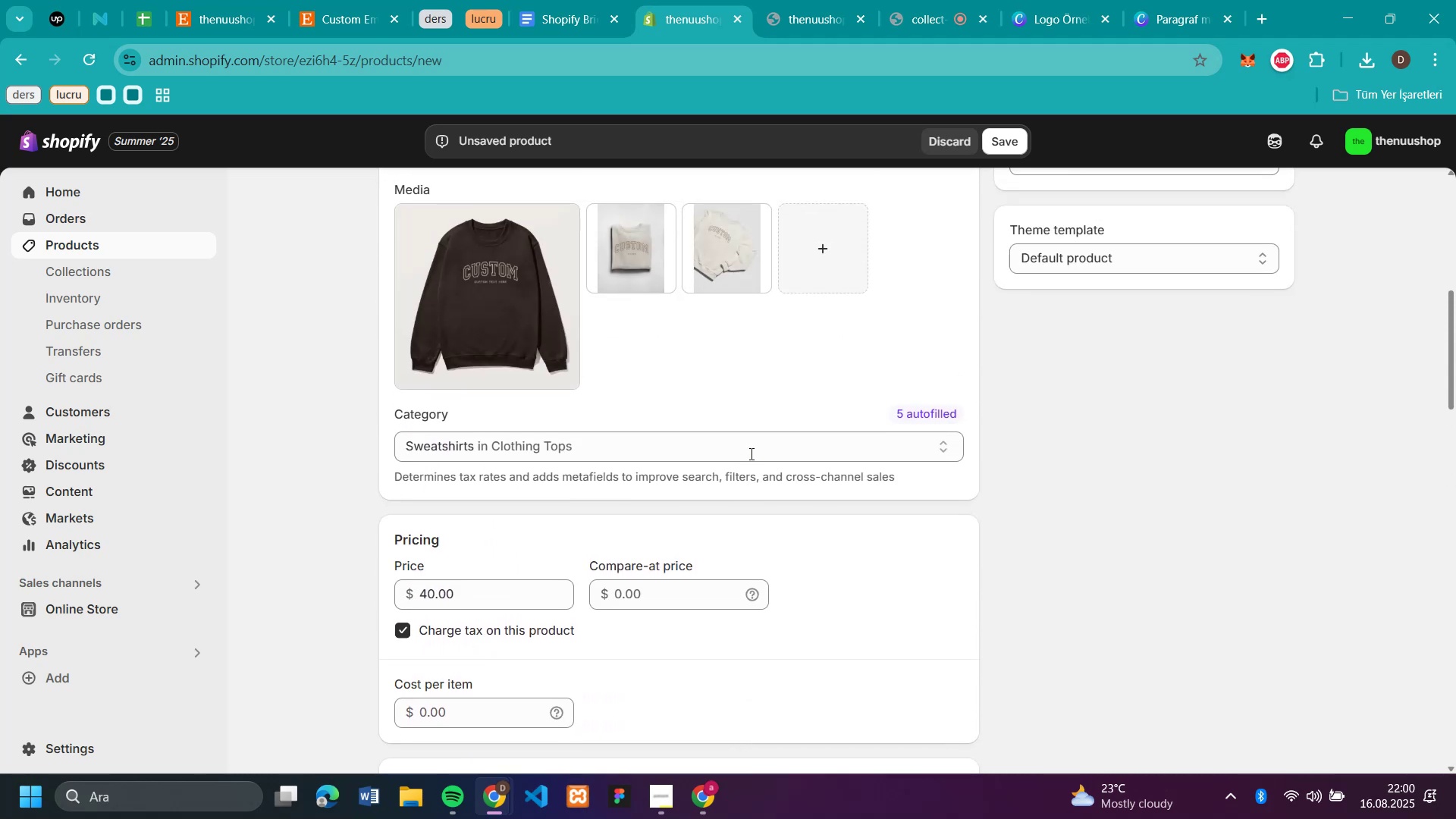 
scroll: coordinate [750, 453], scroll_direction: down, amount: 13.0
 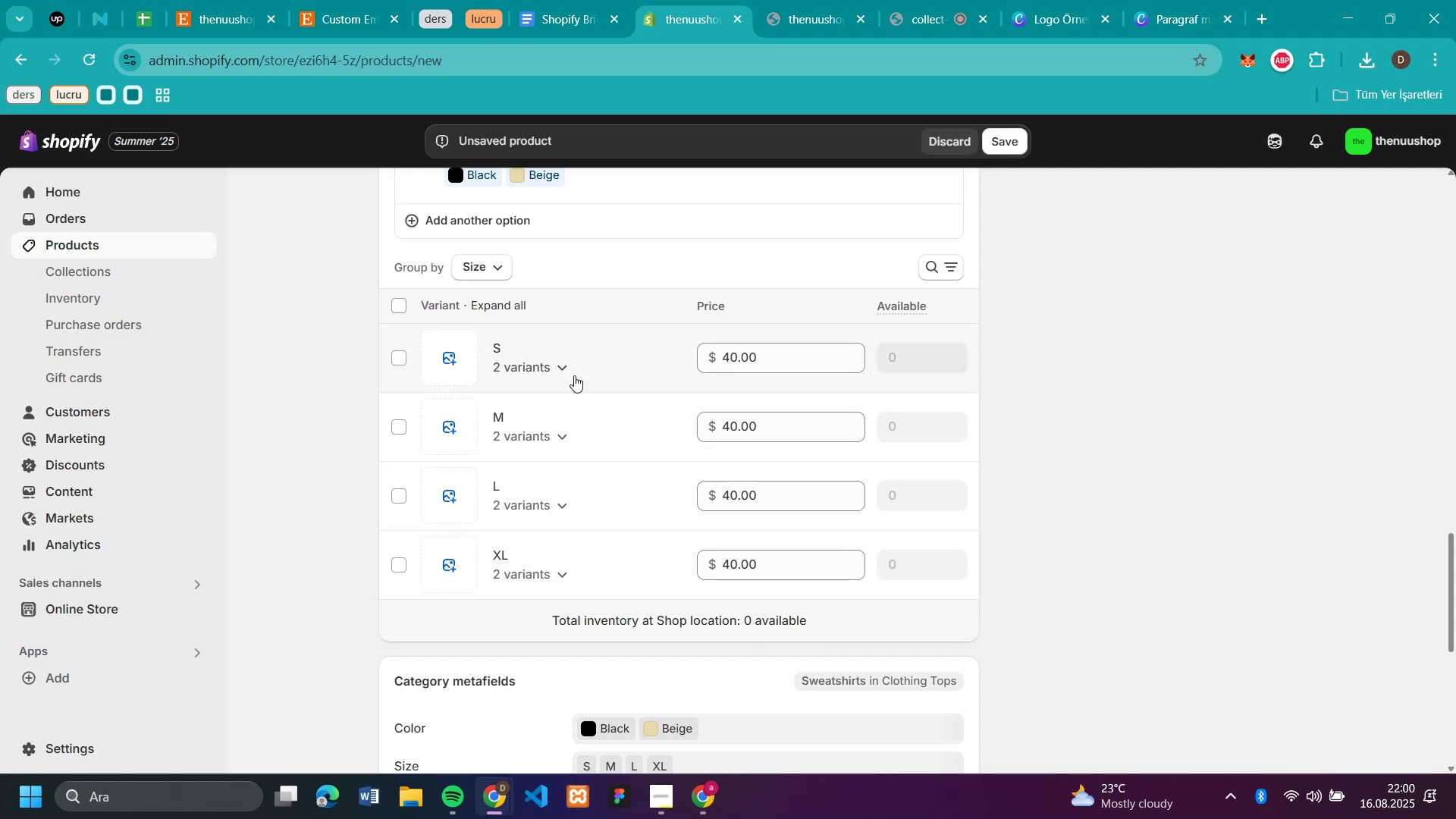 
left_click([570, 371])
 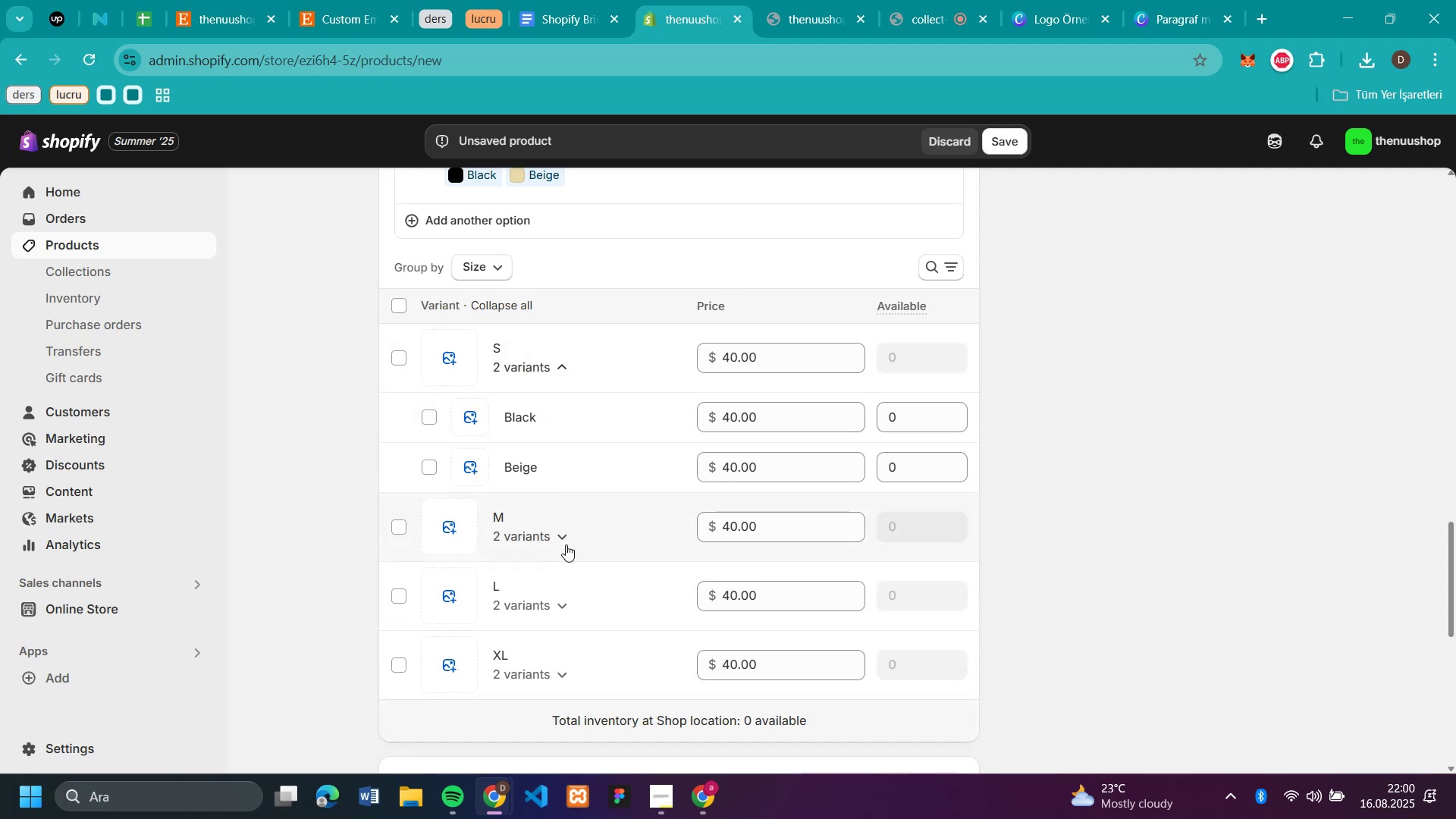 
left_click([566, 544])
 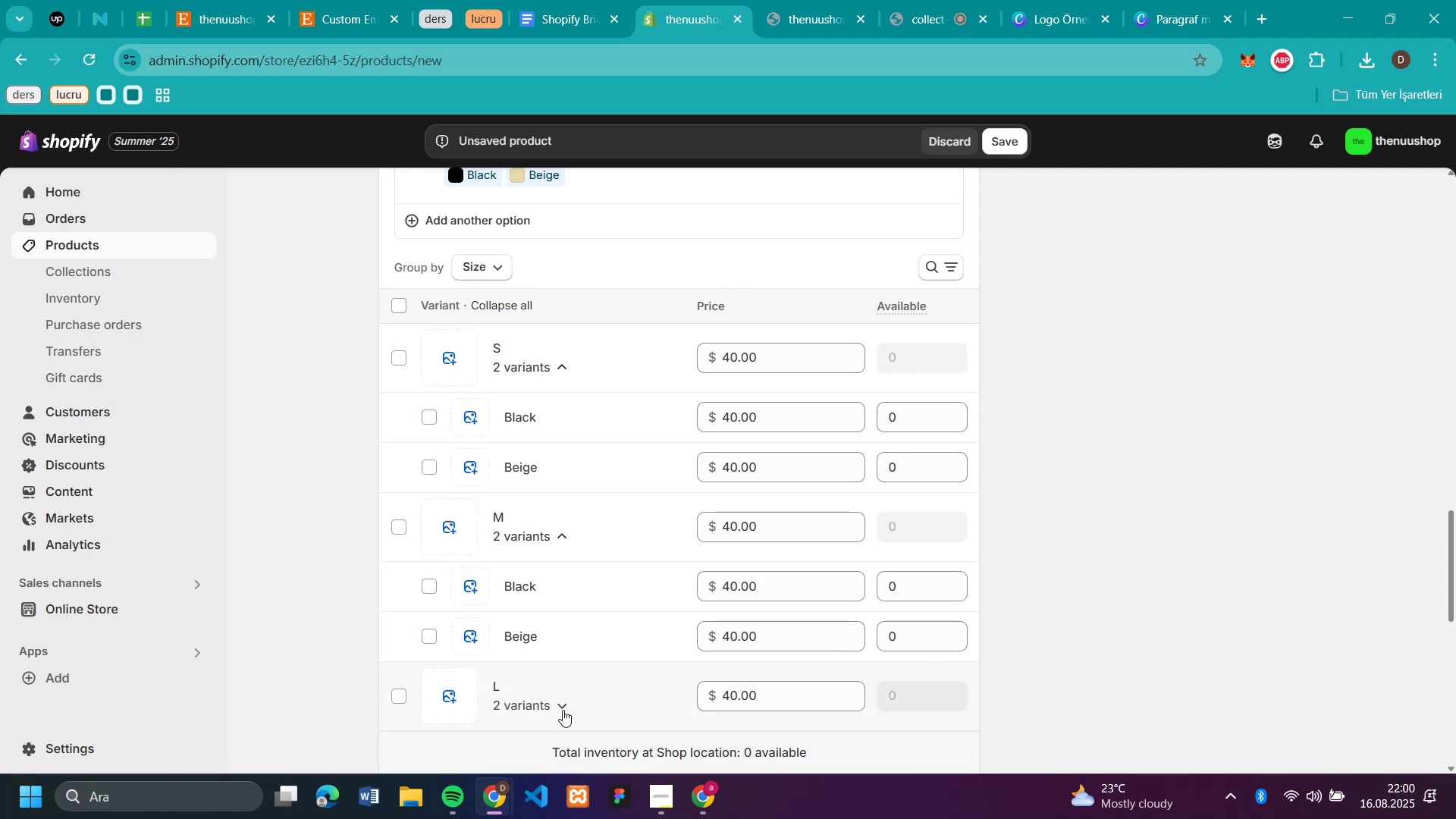 
left_click([566, 707])
 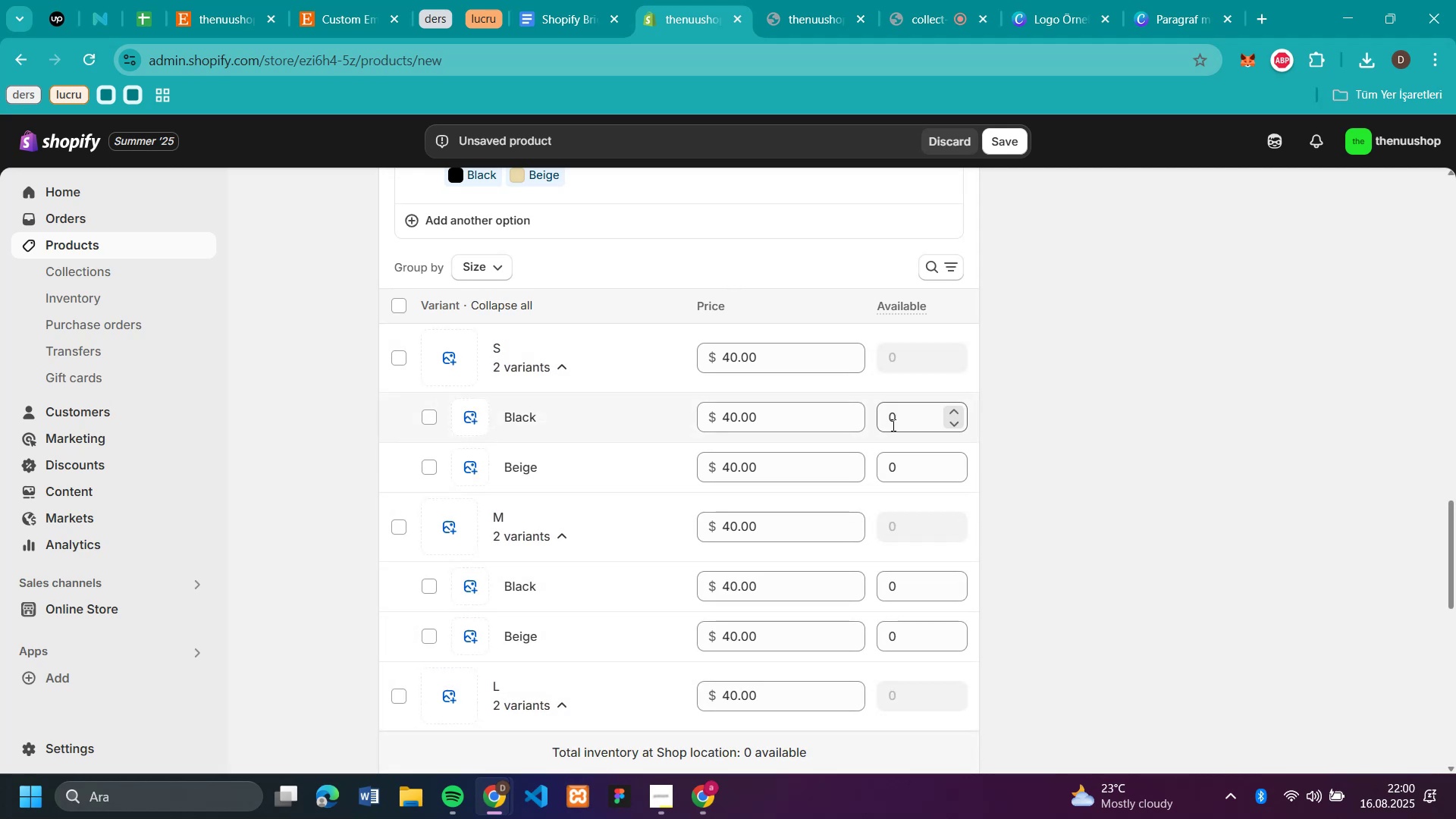 
left_click([900, 421])
 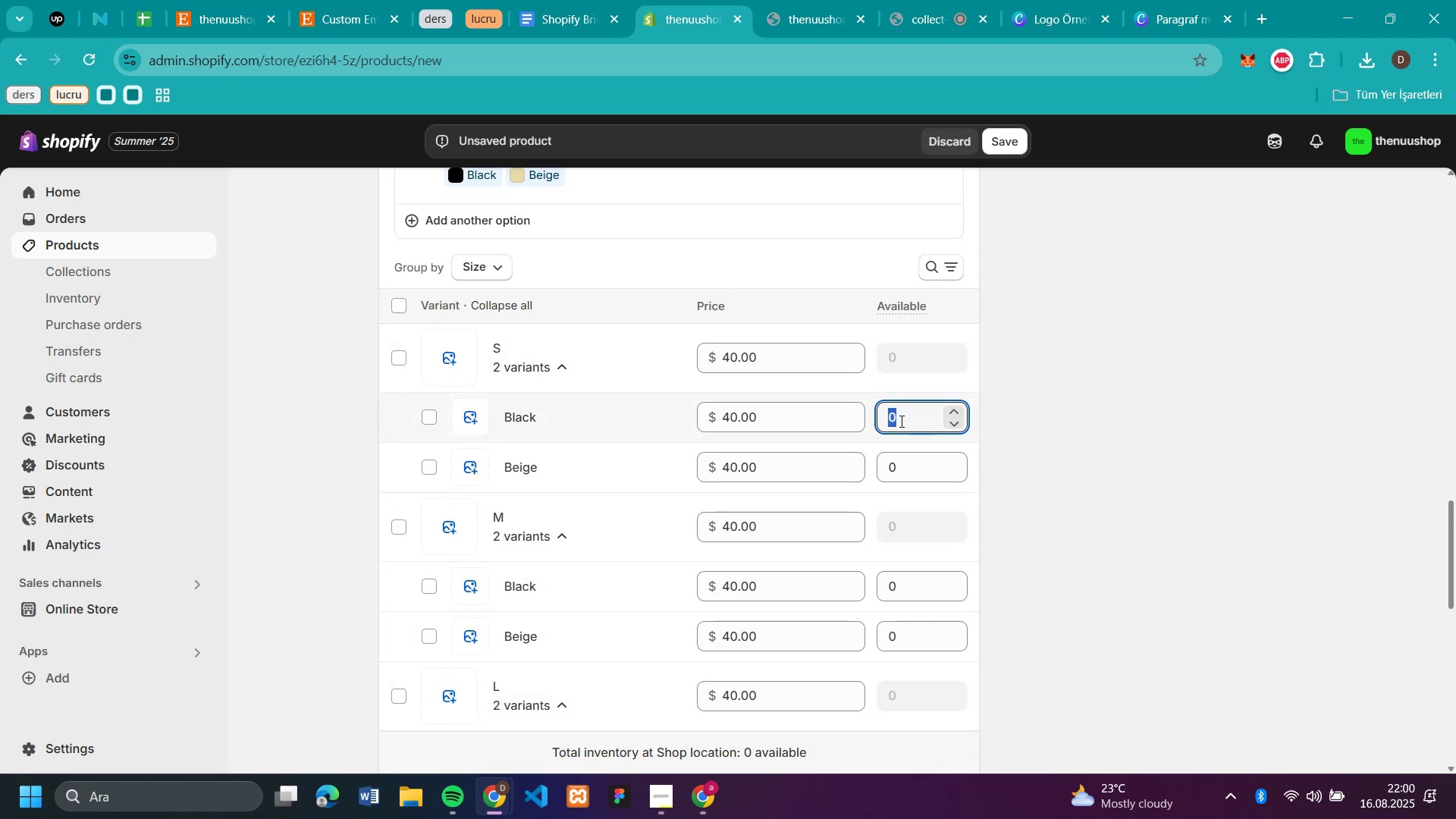 
type(50)
 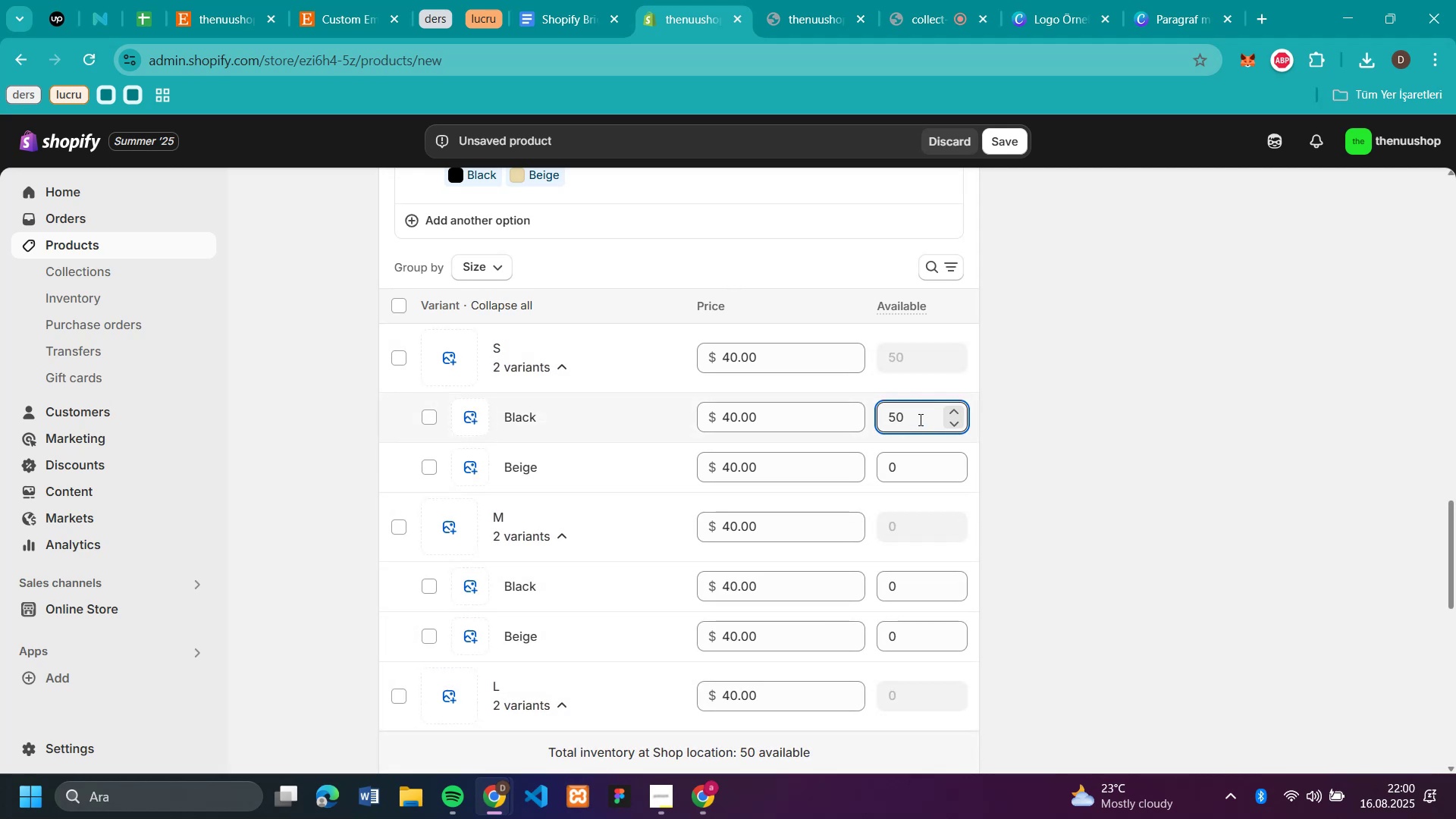 
double_click([919, 419])
 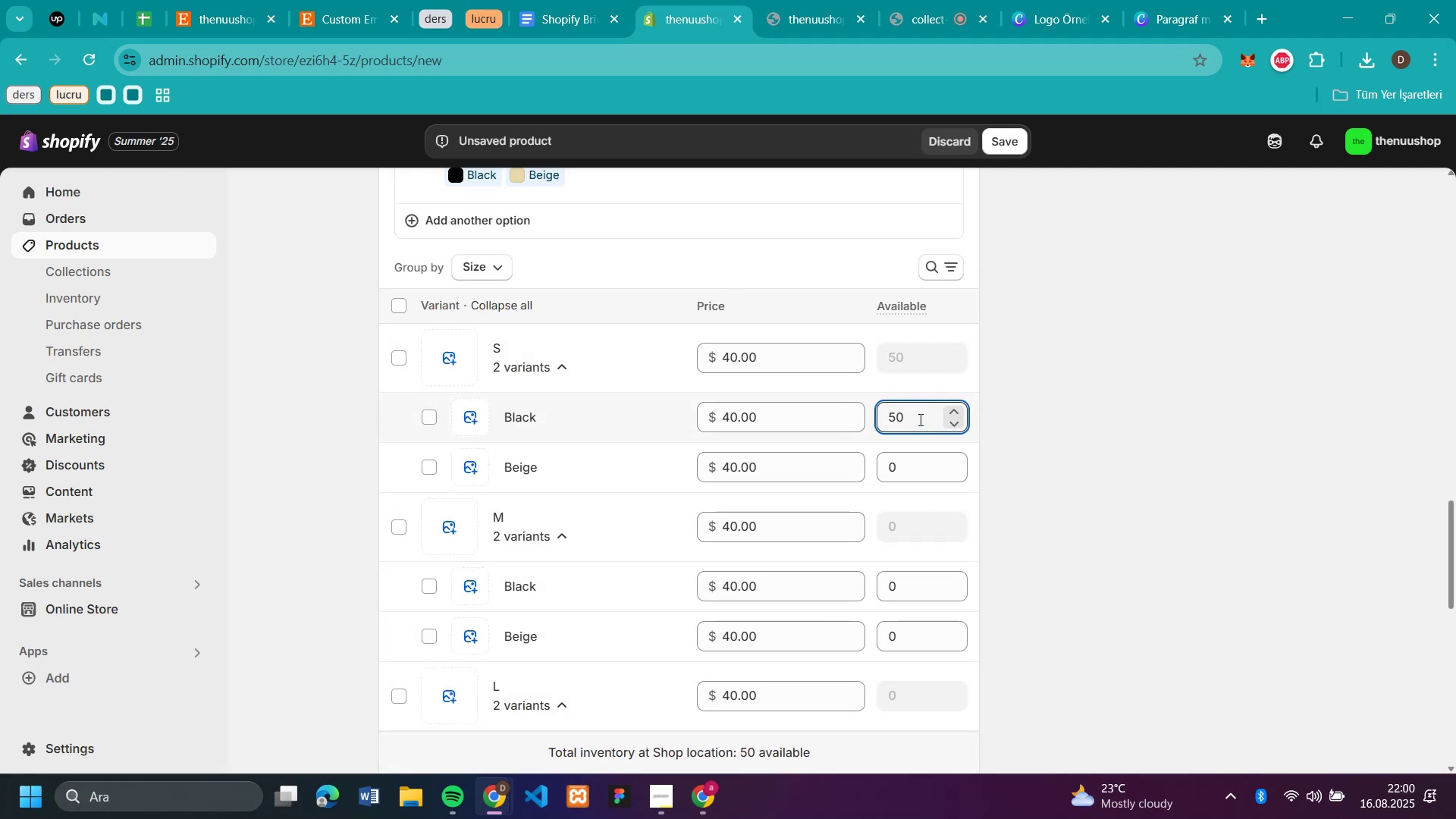 
triple_click([919, 419])
 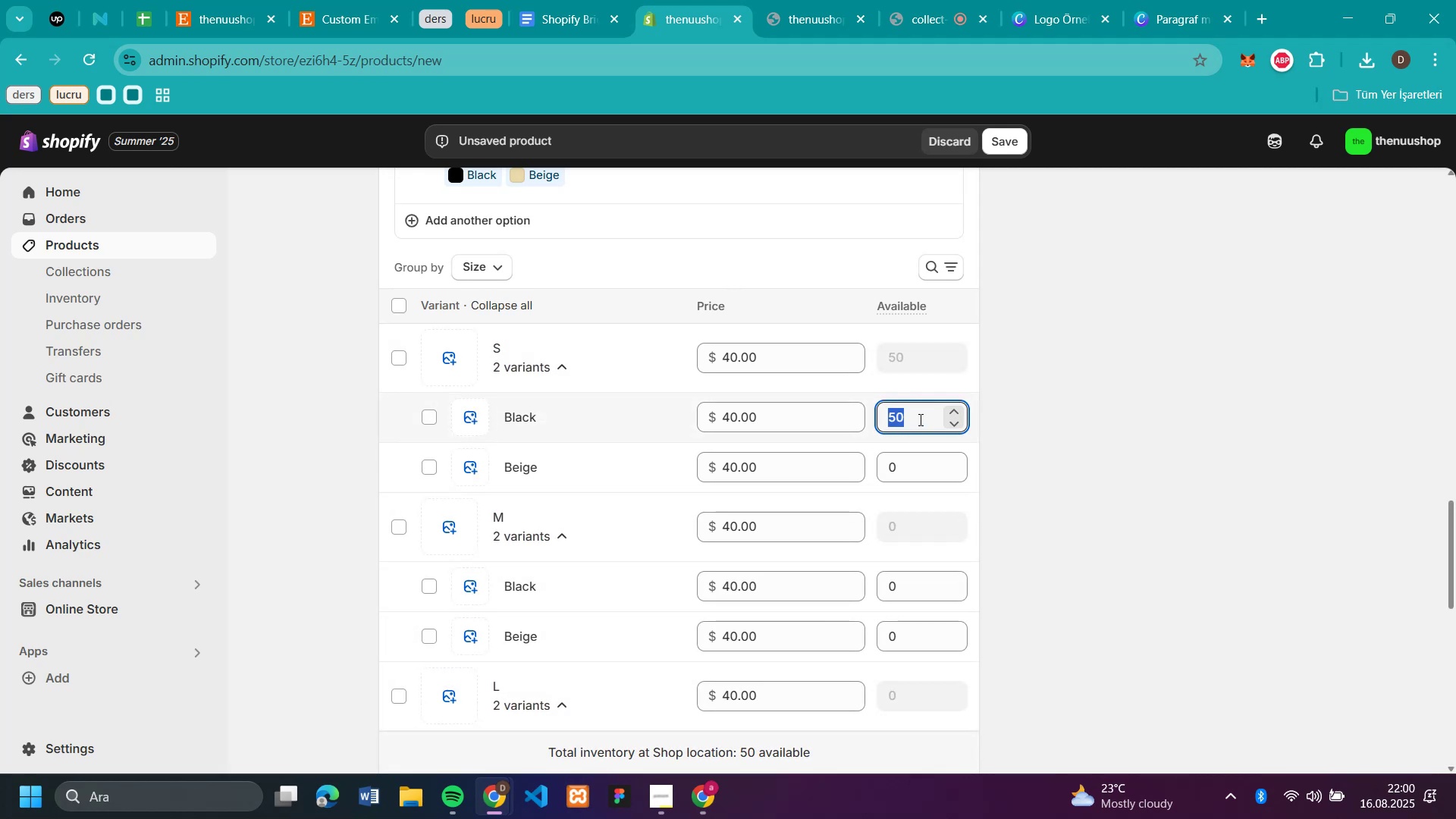 
key(Control+C)
 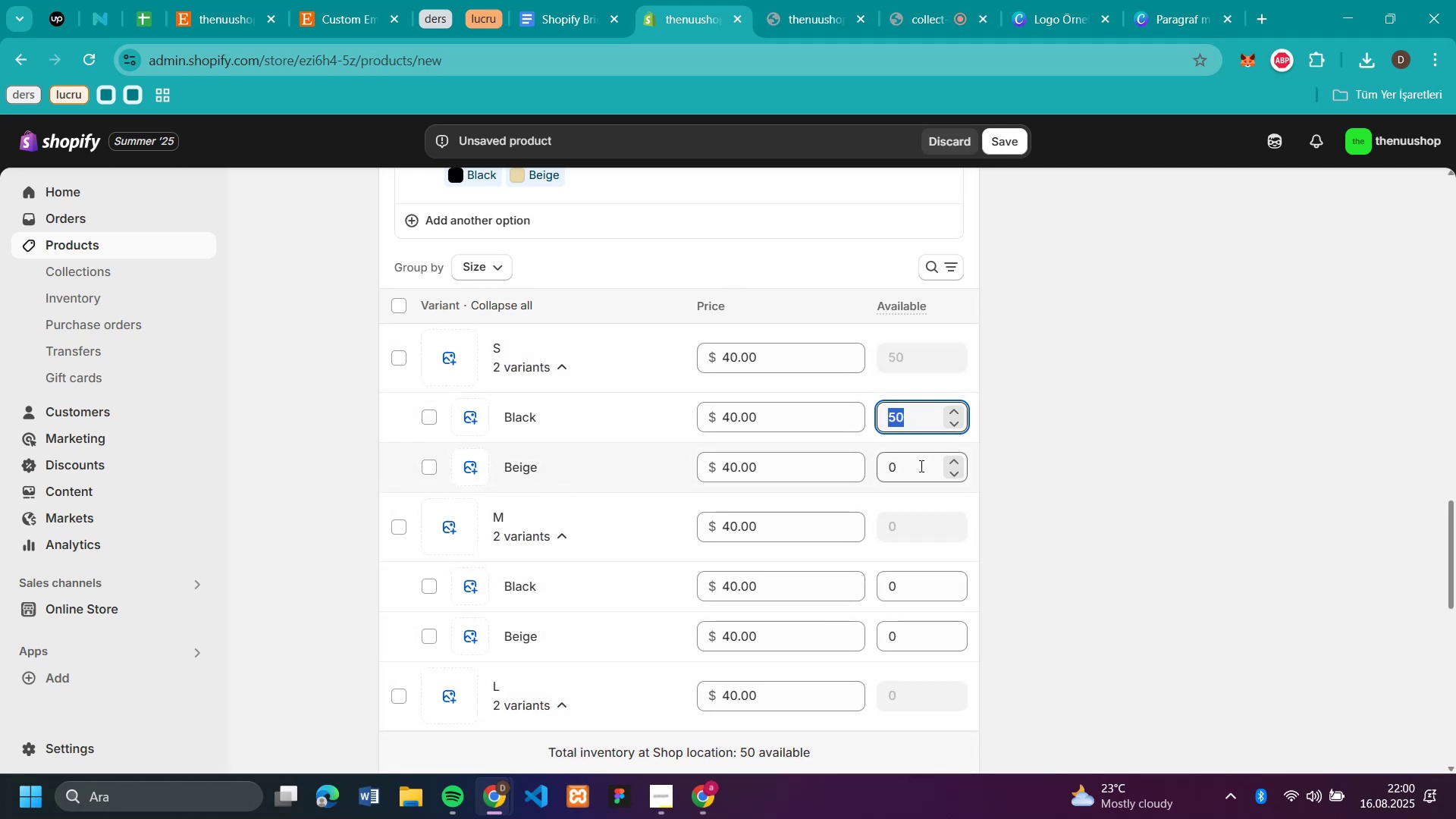 
left_click([919, 465])
 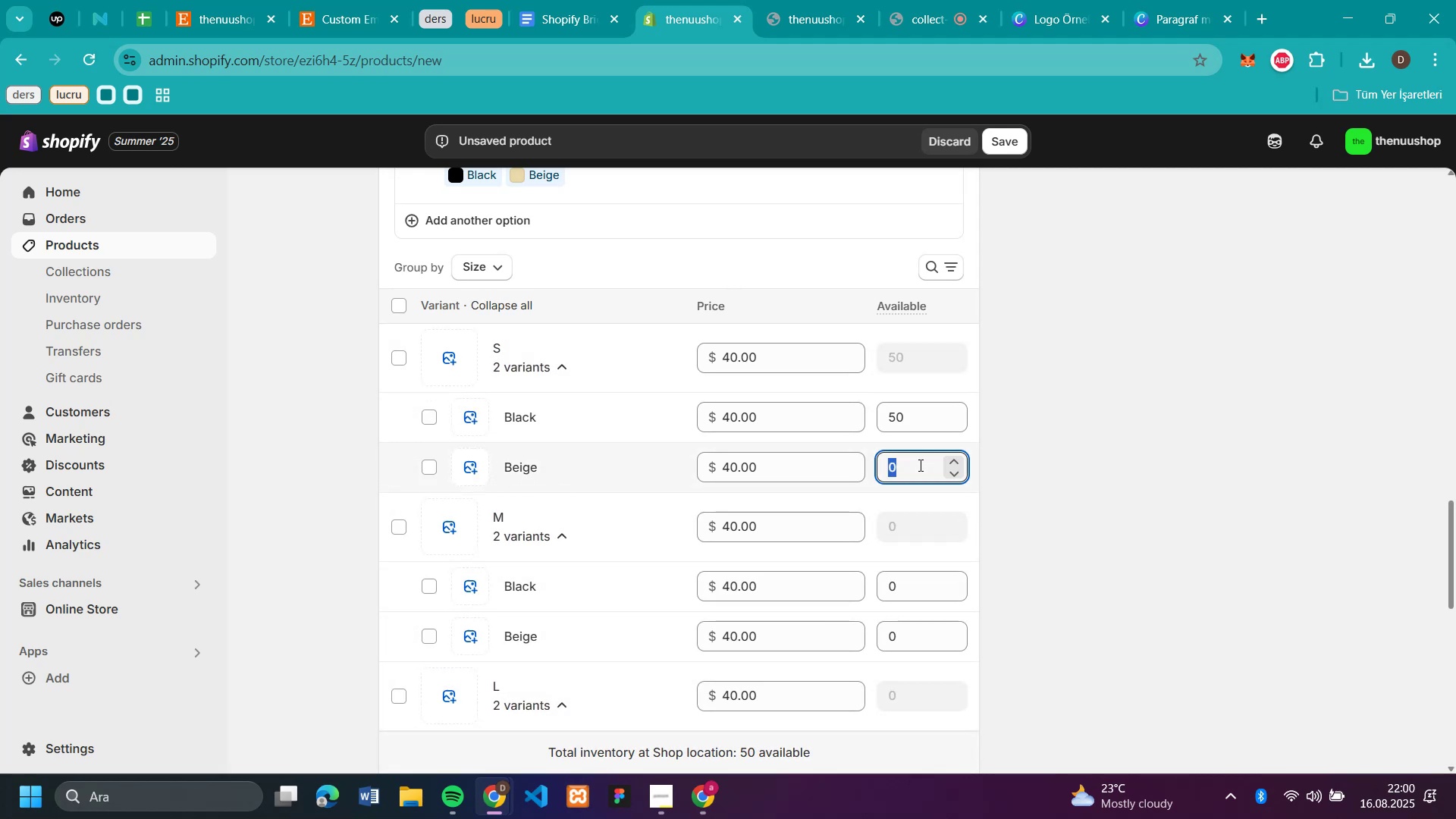 
key(Control+V)
 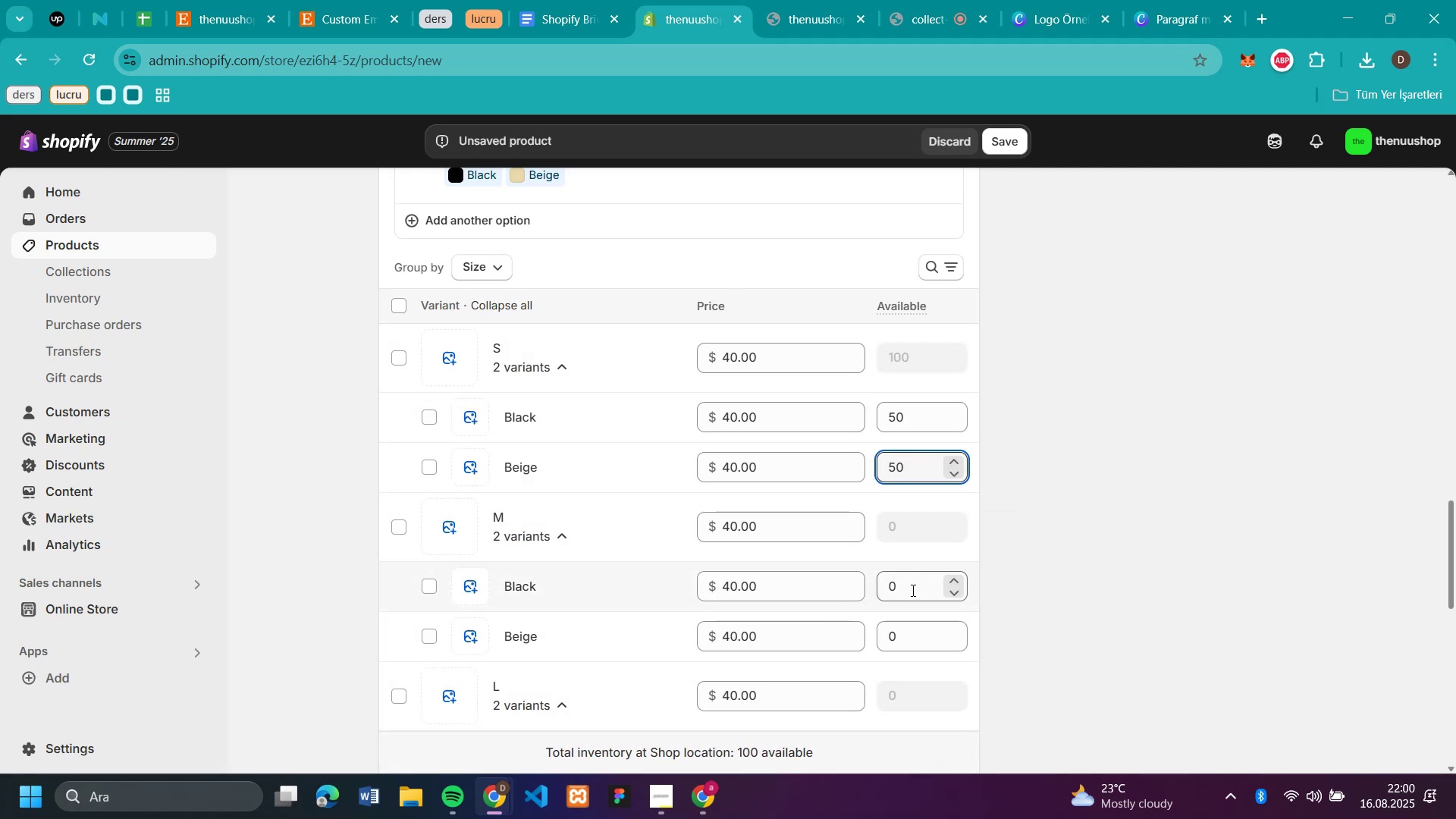 
key(Control+V)
 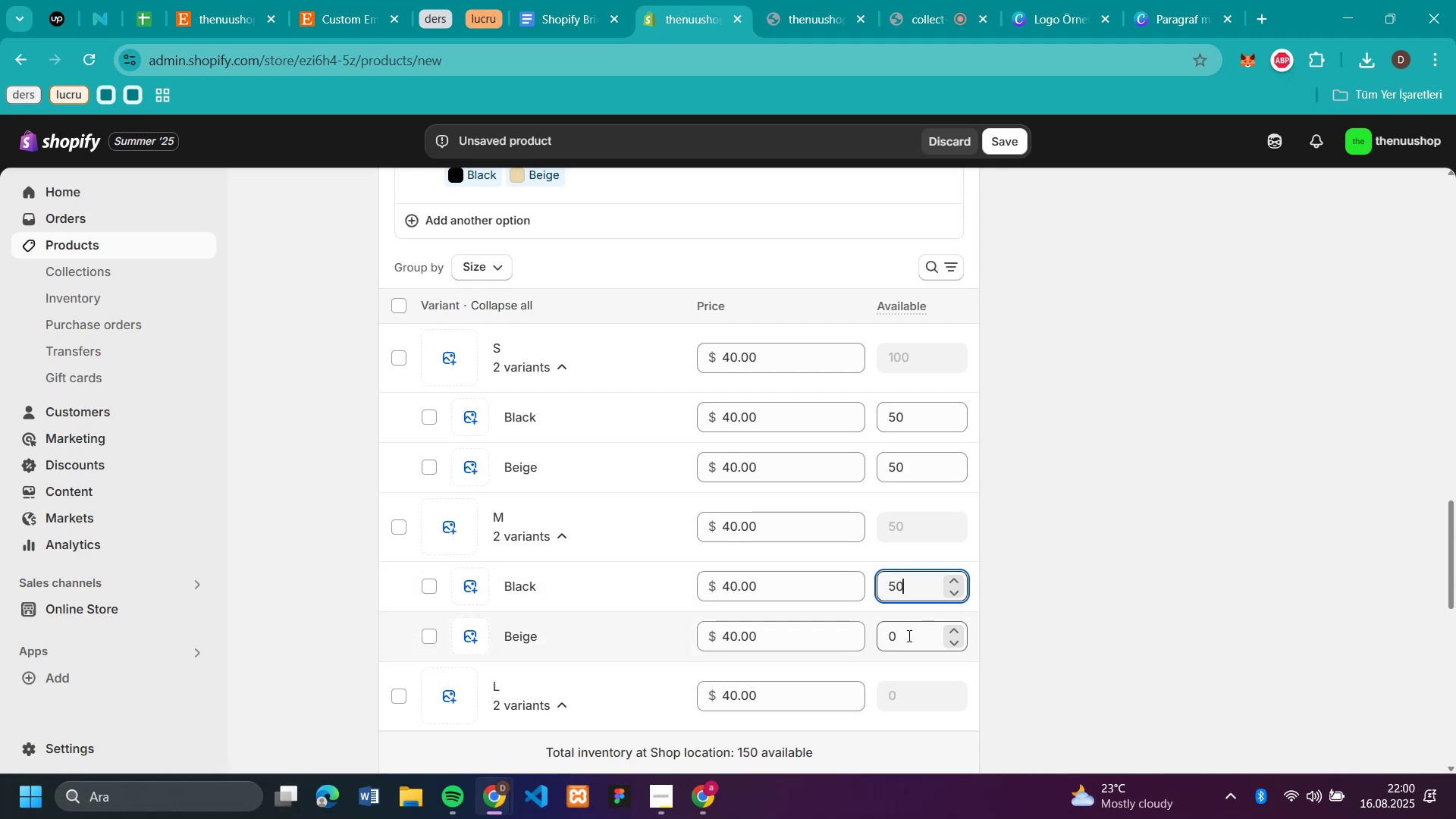 
left_click([908, 635])
 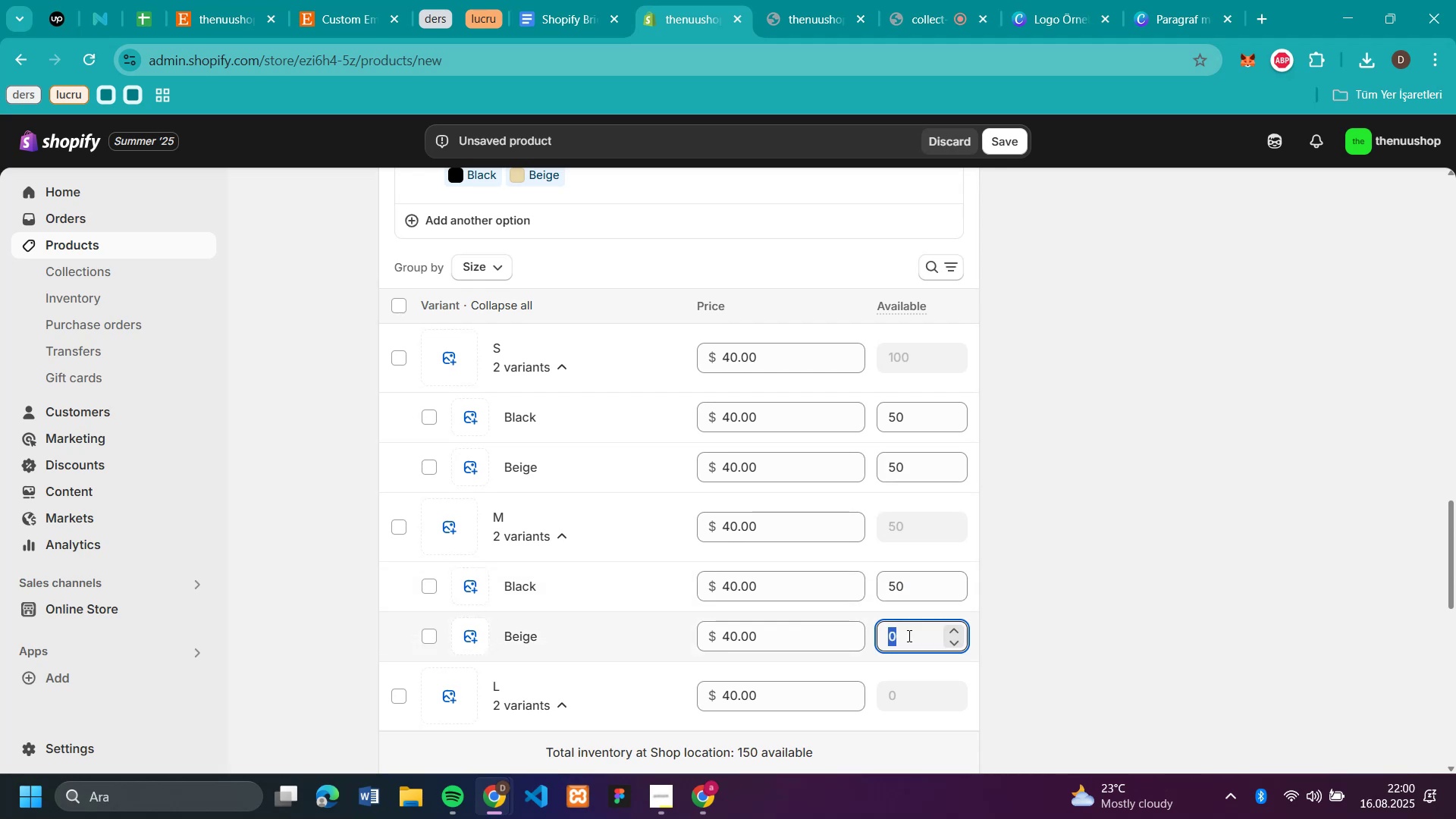 
key(Control+V)
 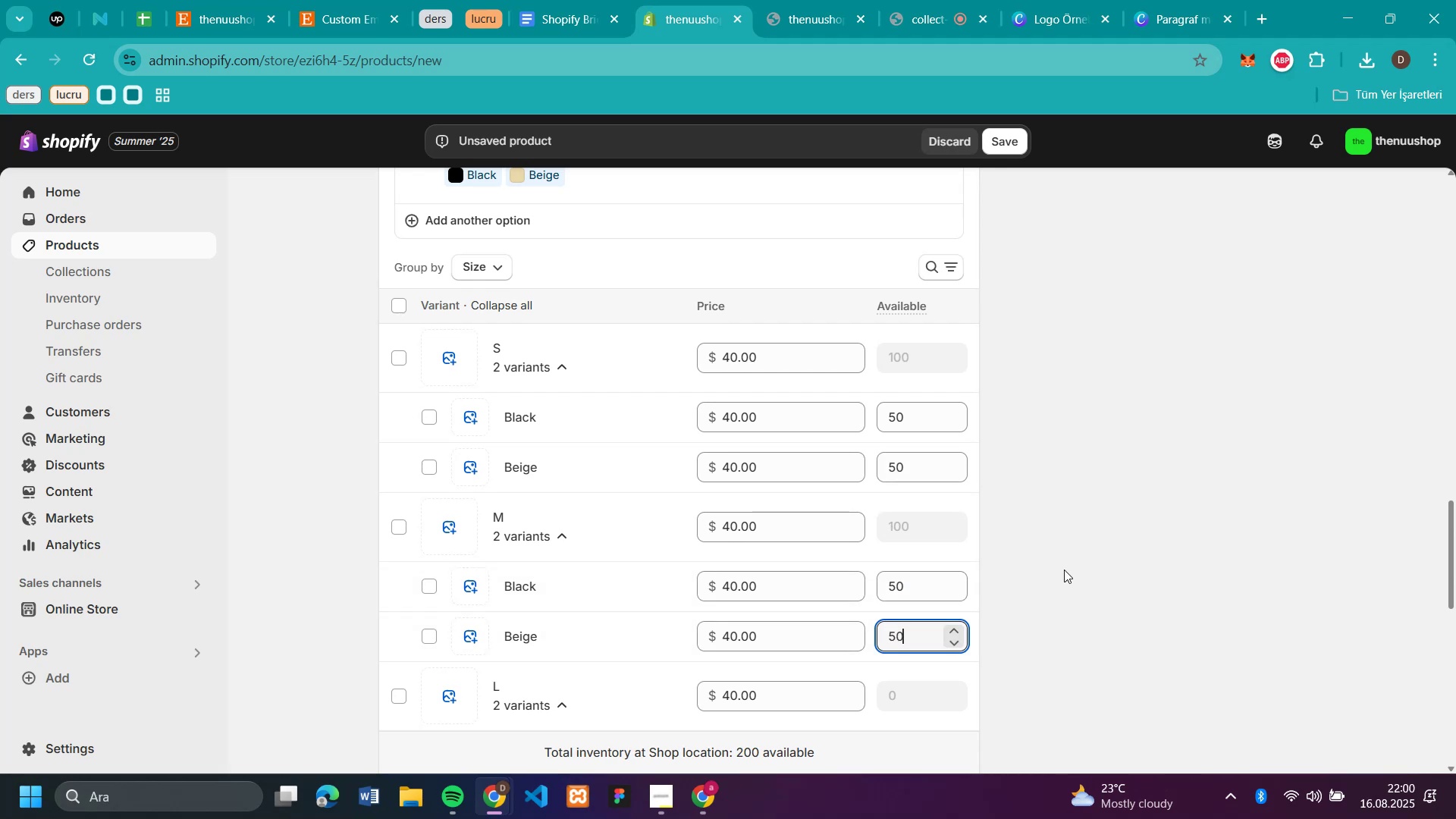 
left_click([1065, 570])
 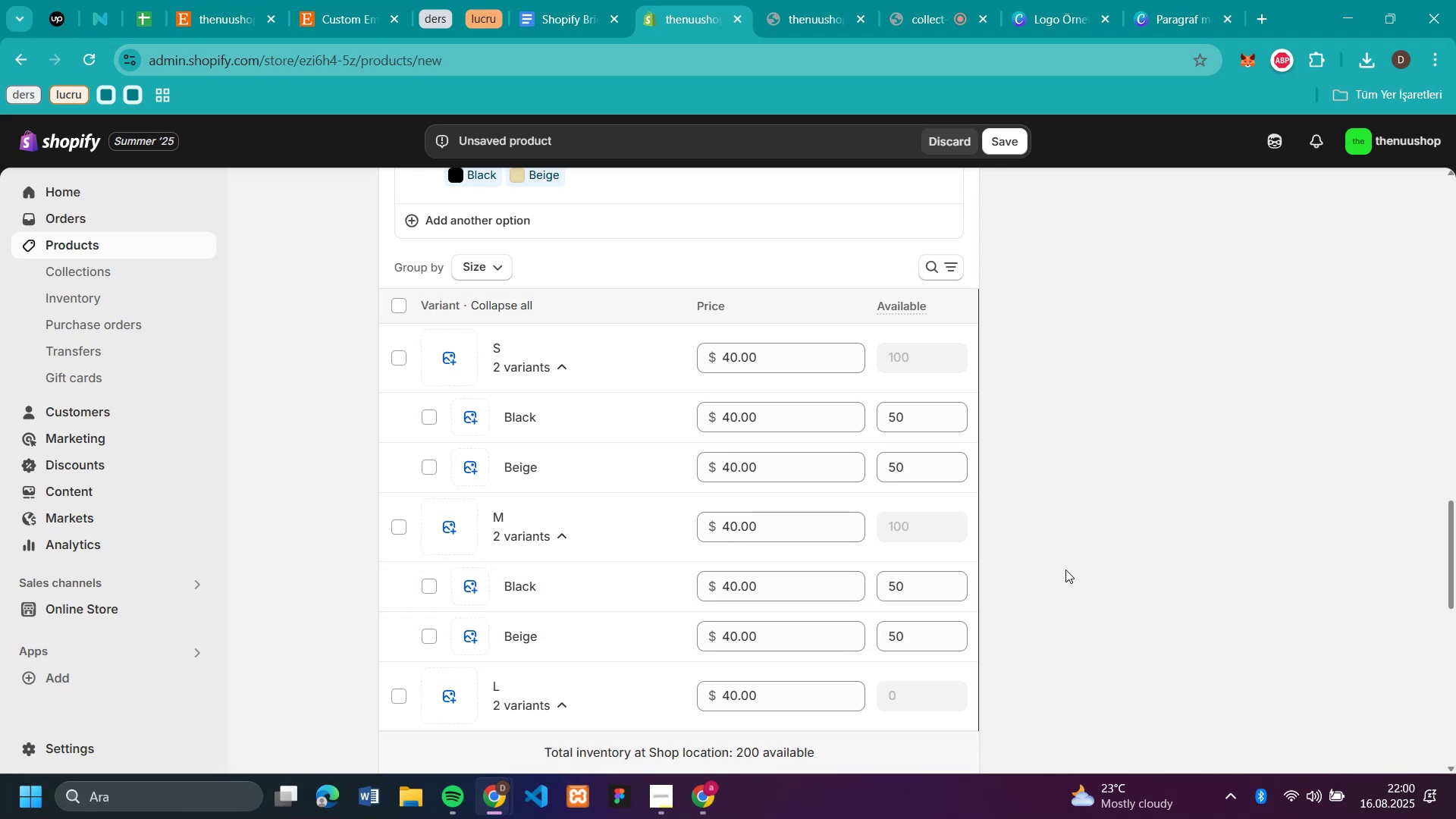 
scroll: coordinate [1065, 570], scroll_direction: down, amount: 3.0
 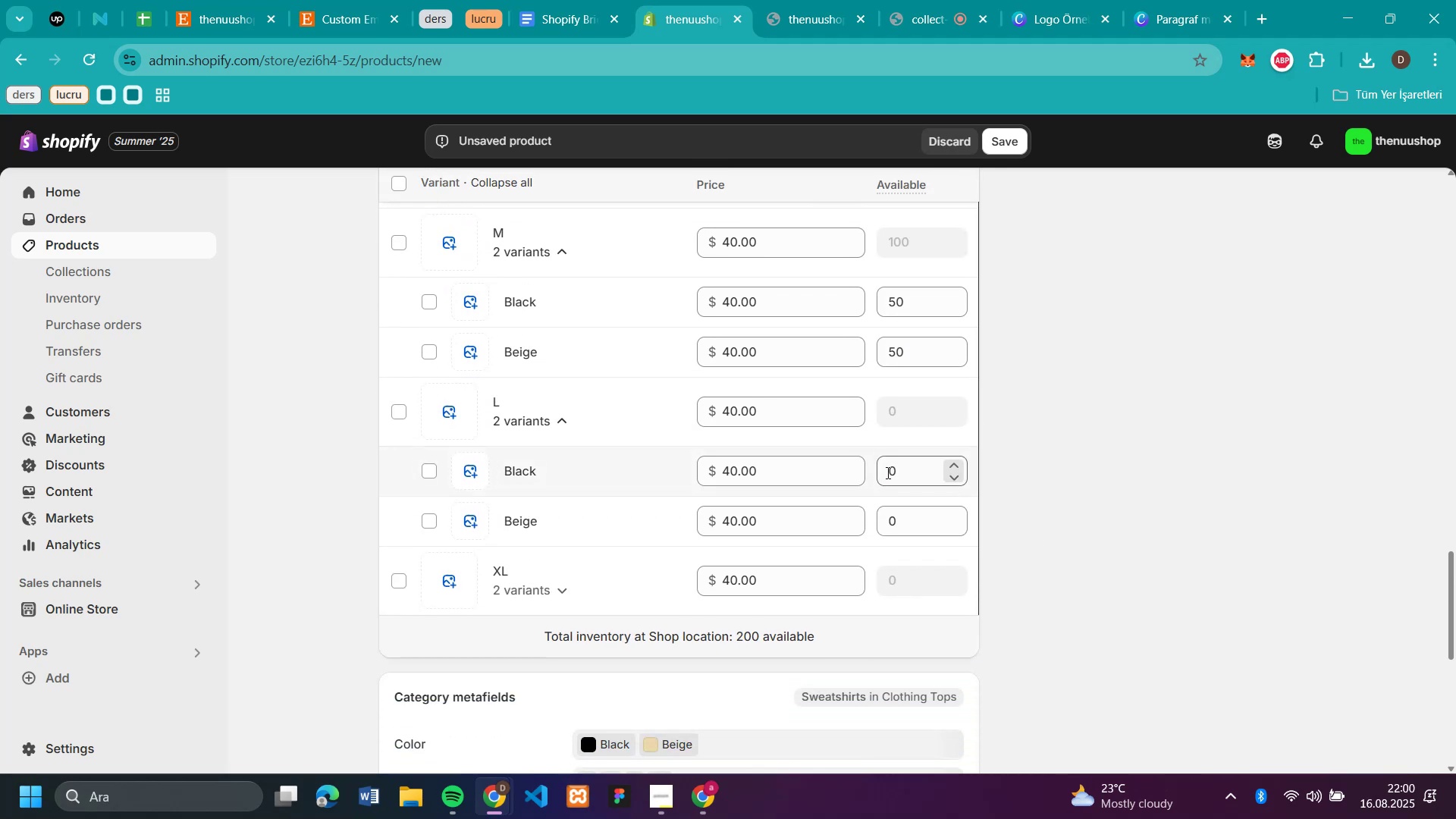 
left_click([886, 472])
 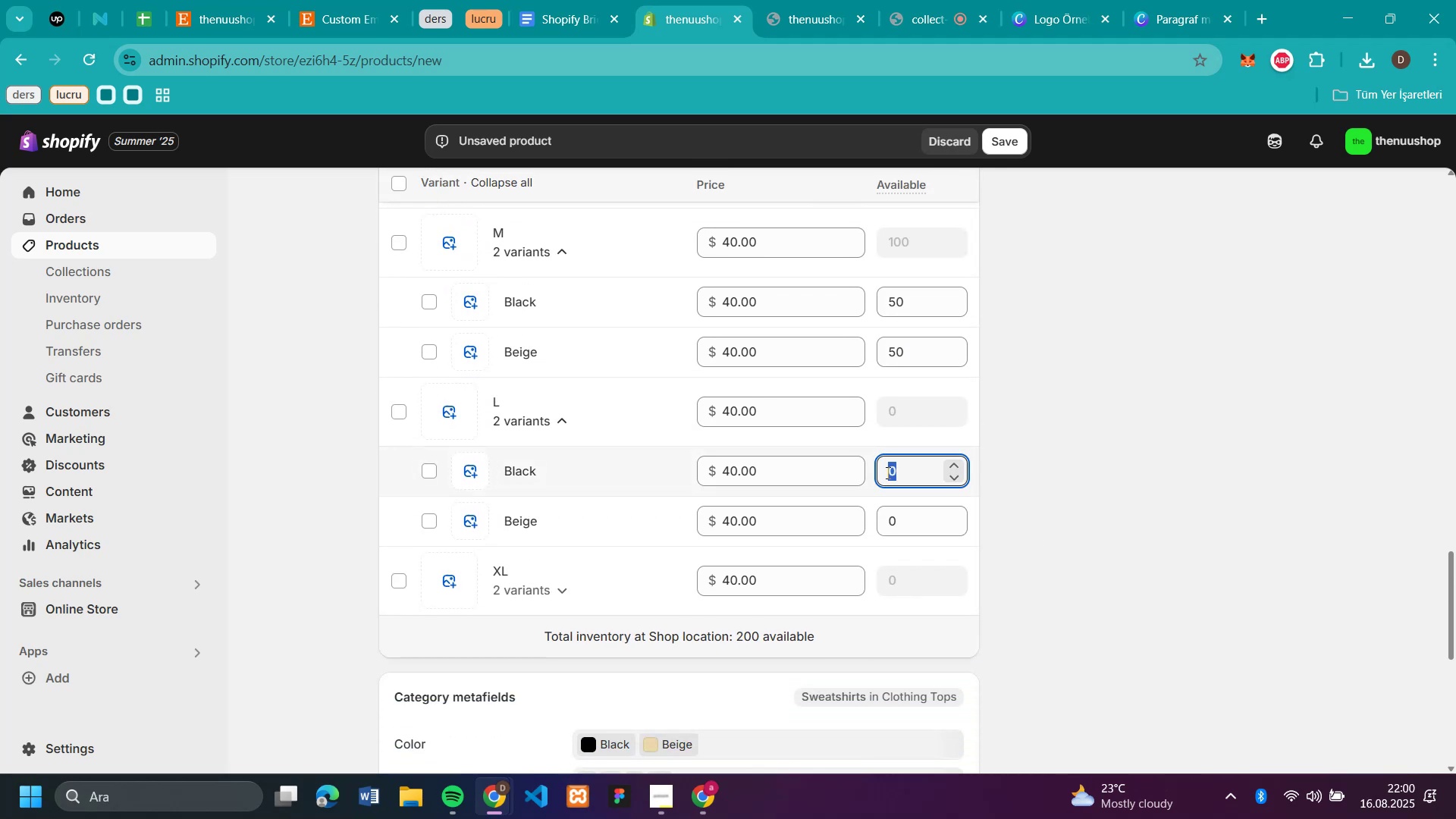 
key(Control+V)
 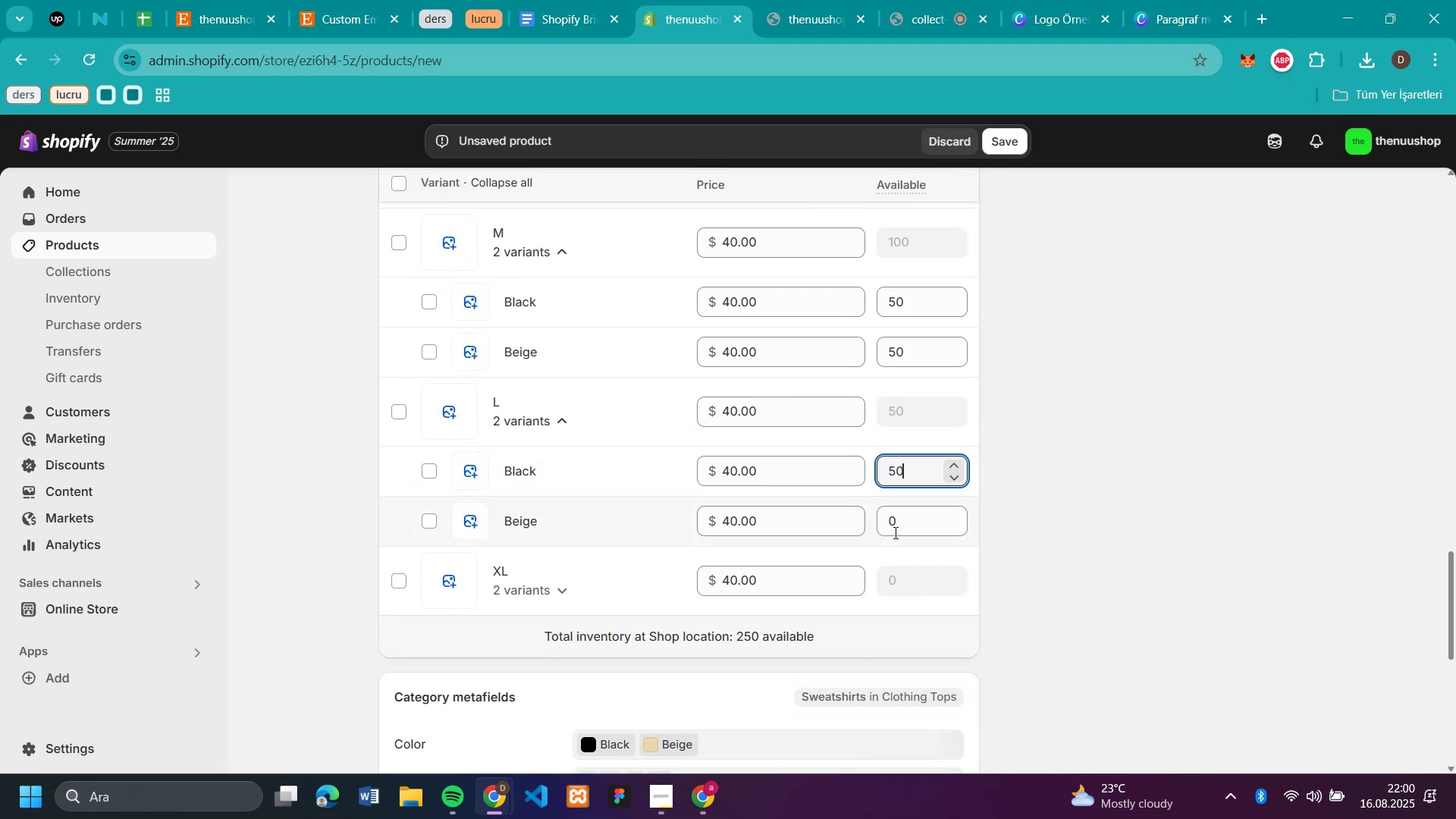 
left_click([898, 528])
 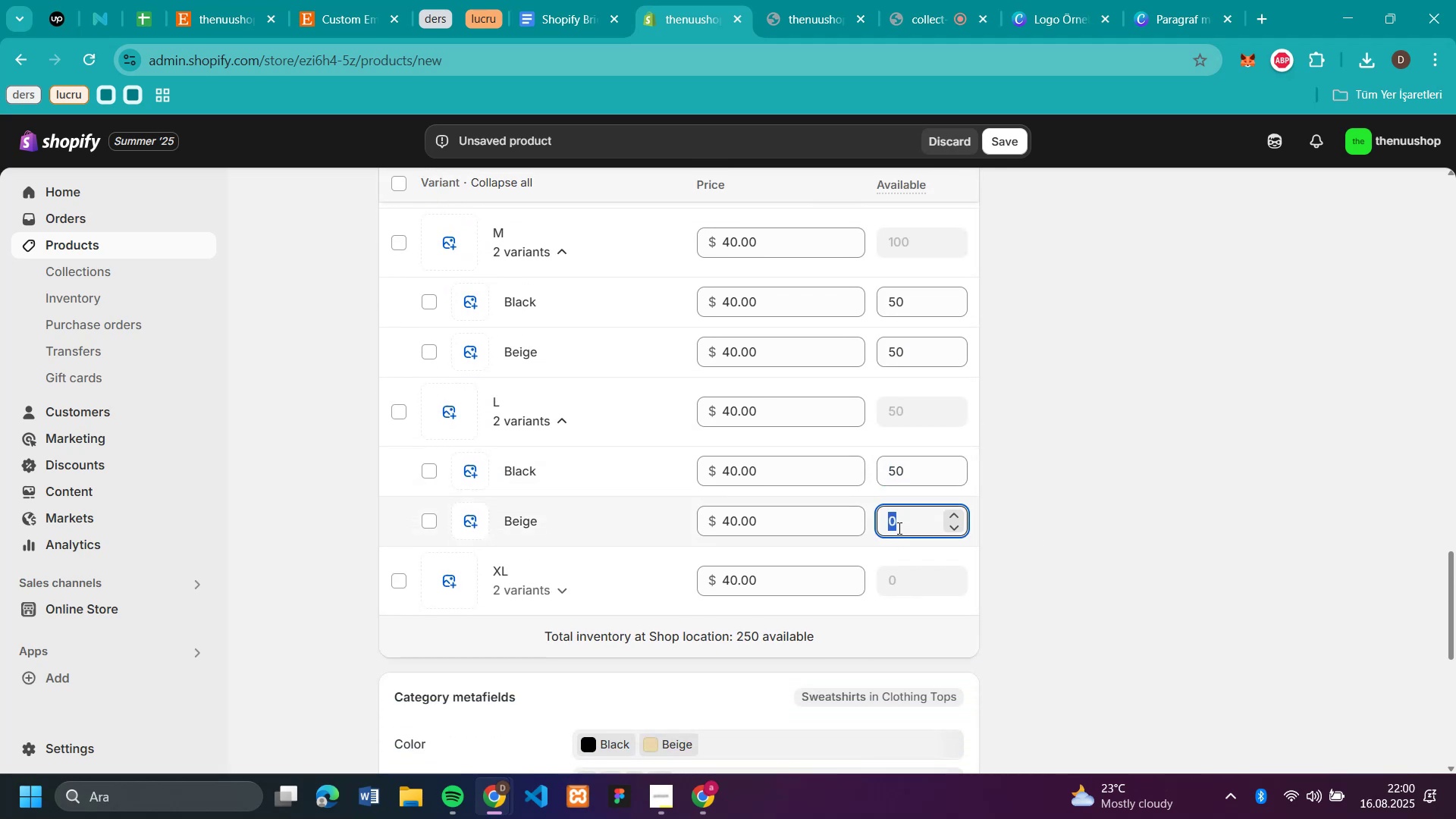 
key(Control+V)
 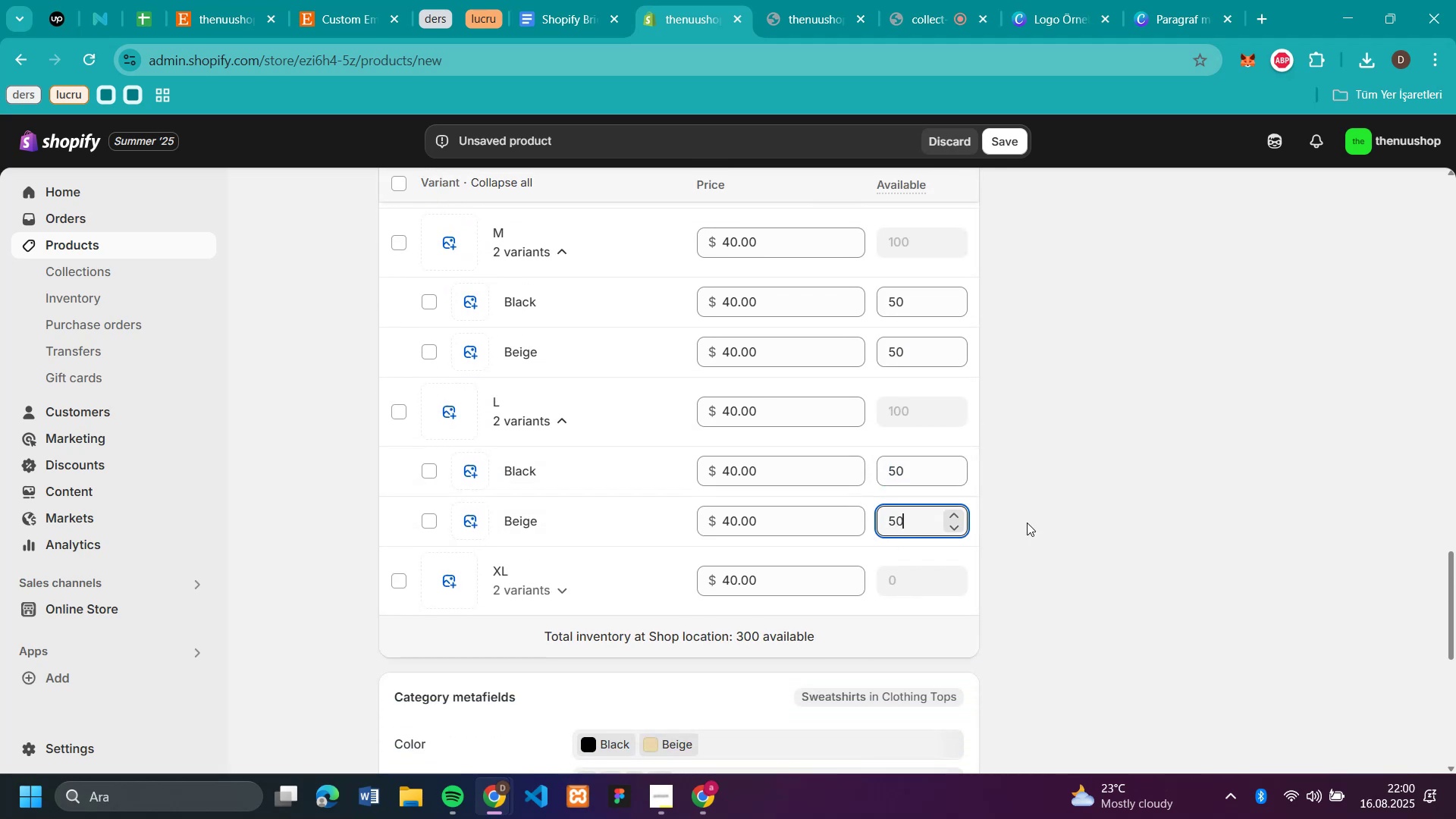 
left_click([1046, 515])
 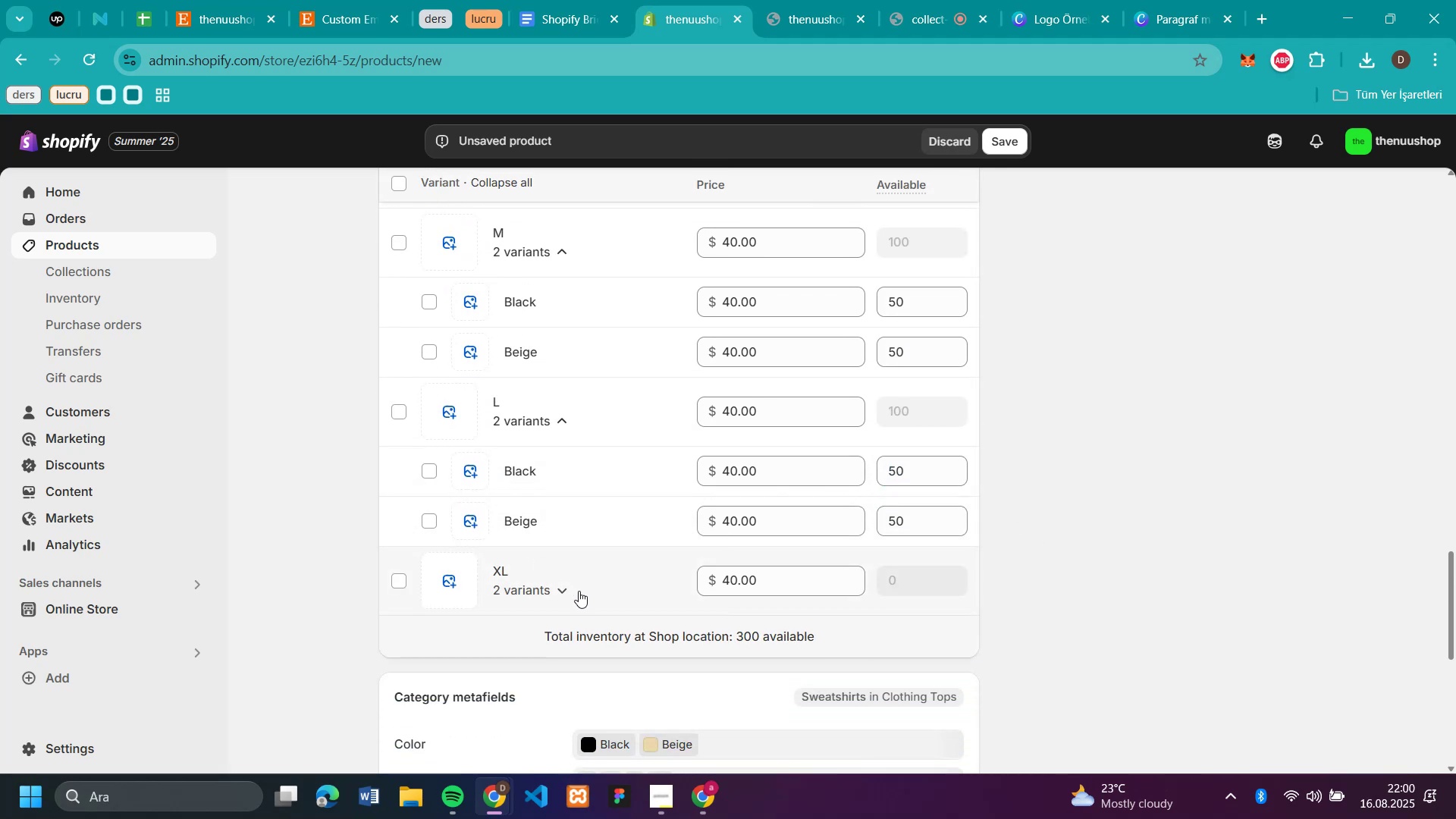 
left_click([561, 585])
 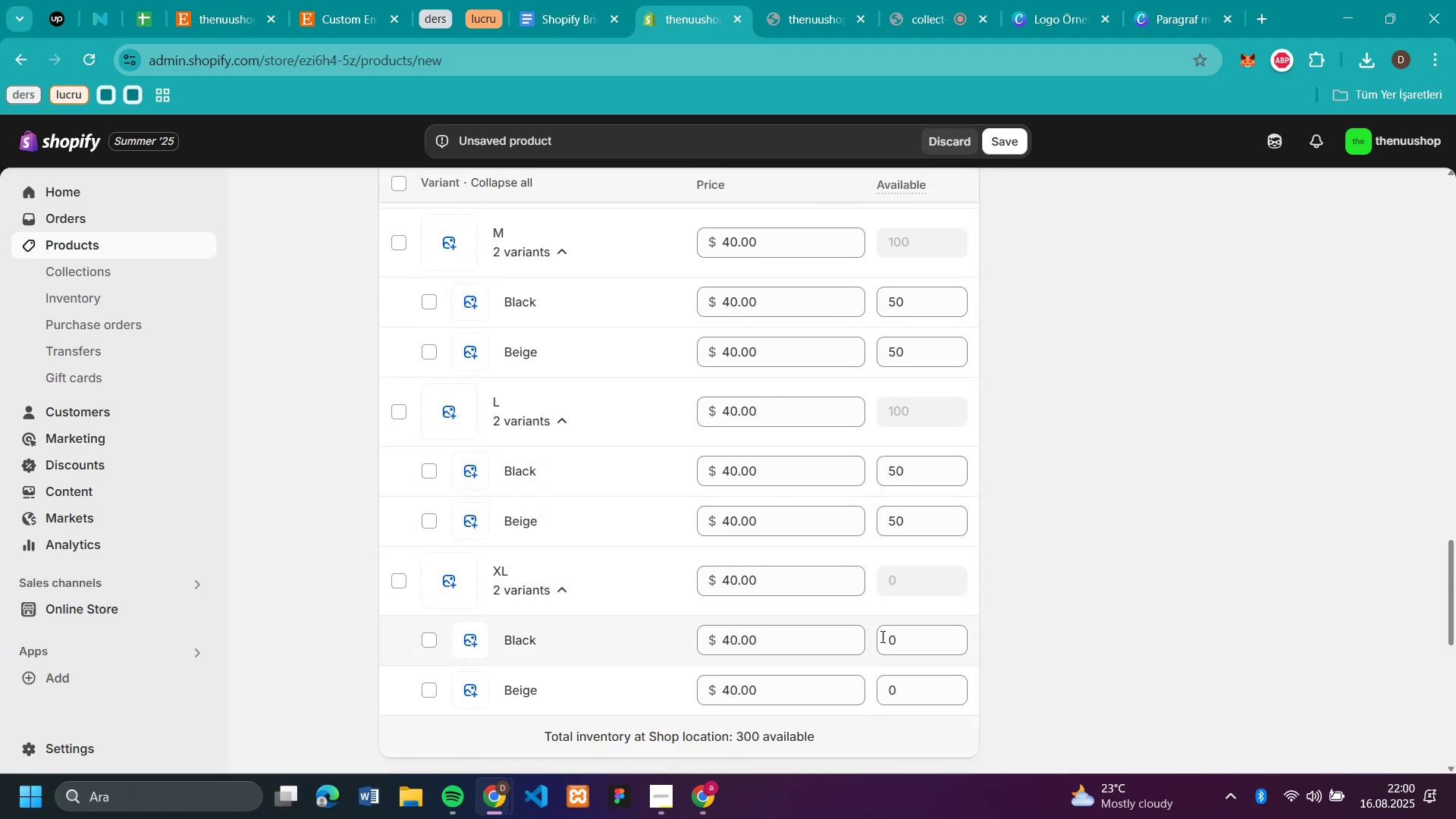 
left_click([887, 635])
 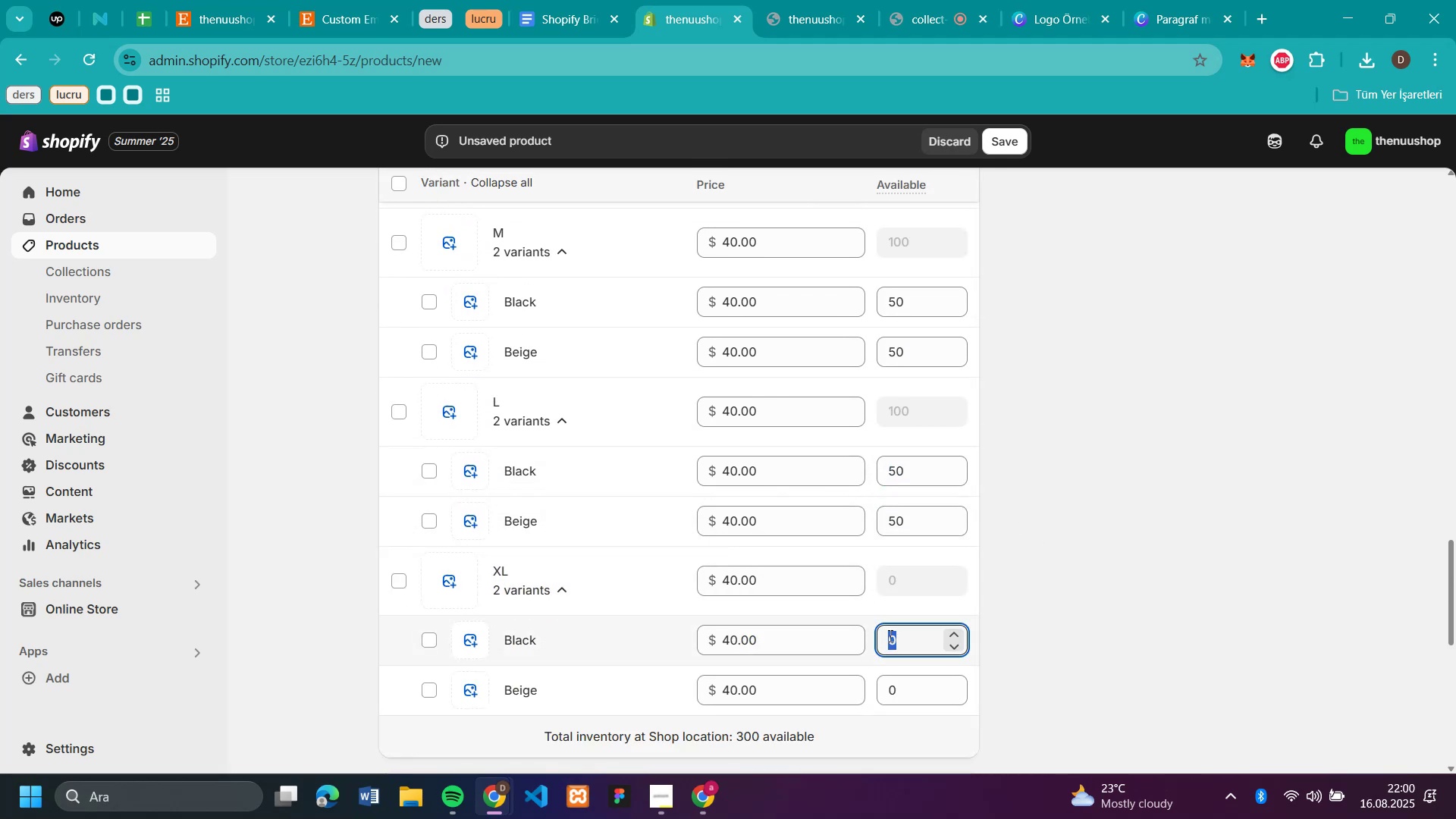 
key(Control+V)
 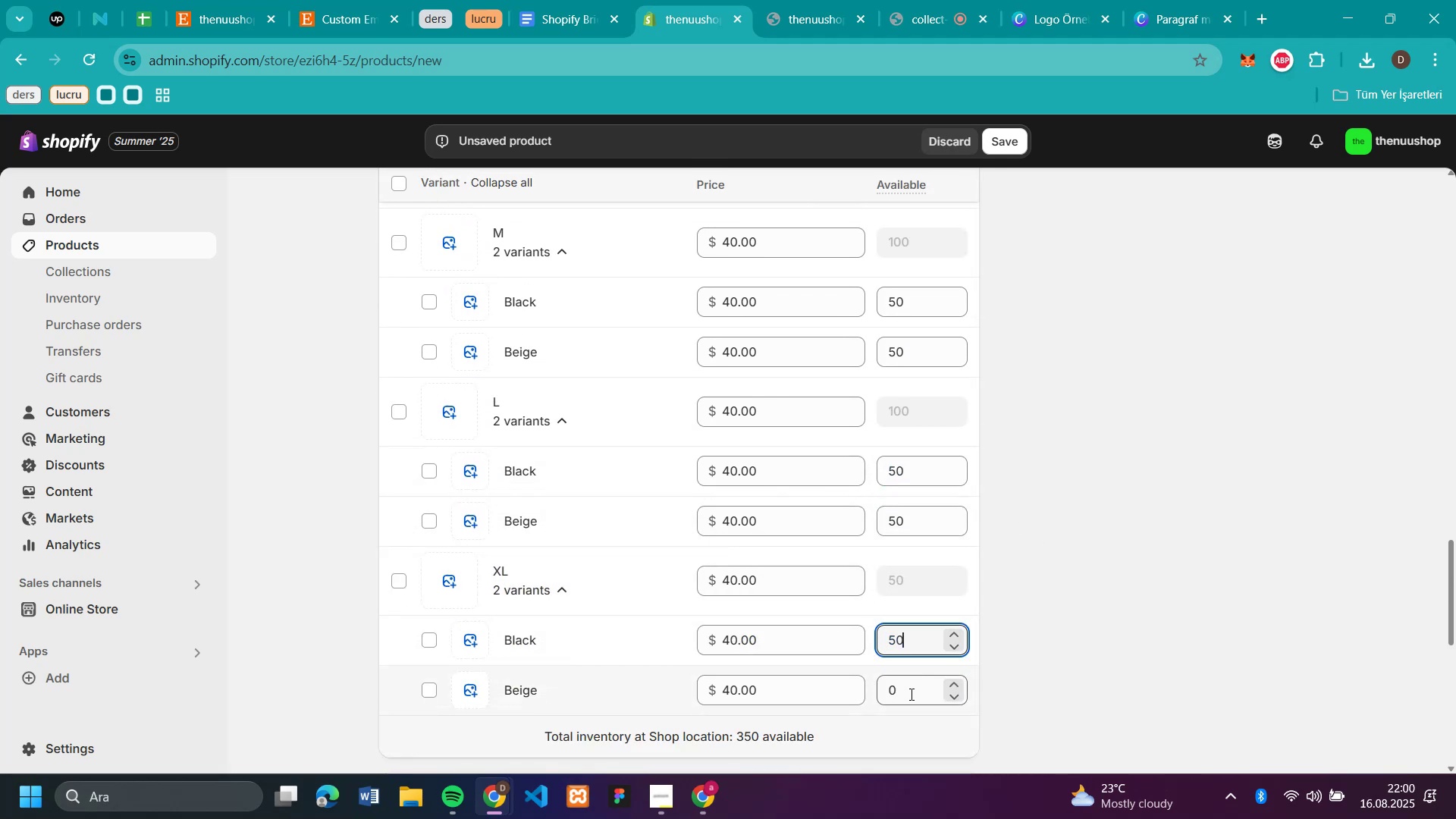 
key(Control+V)
 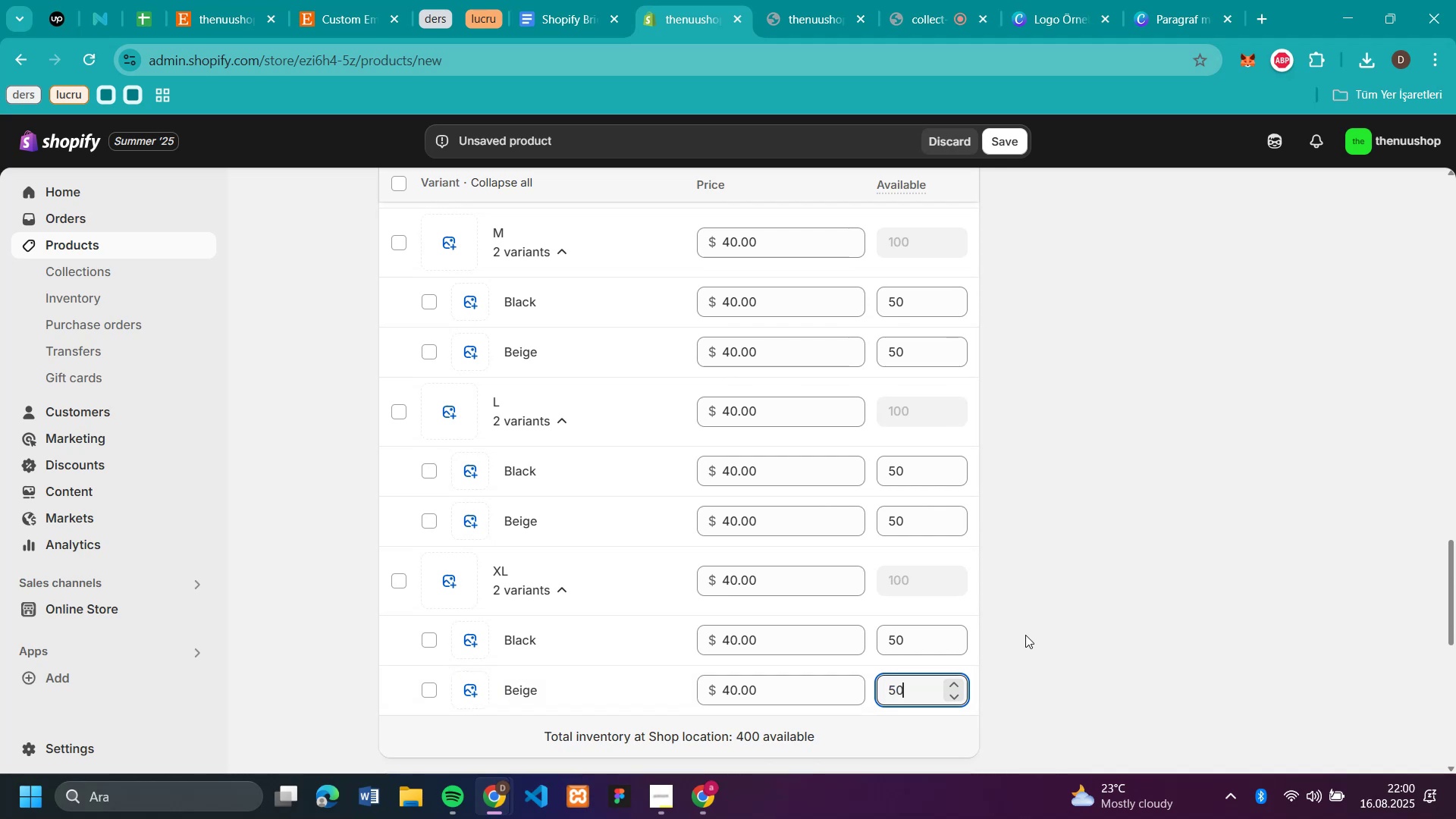 
left_click([1025, 635])
 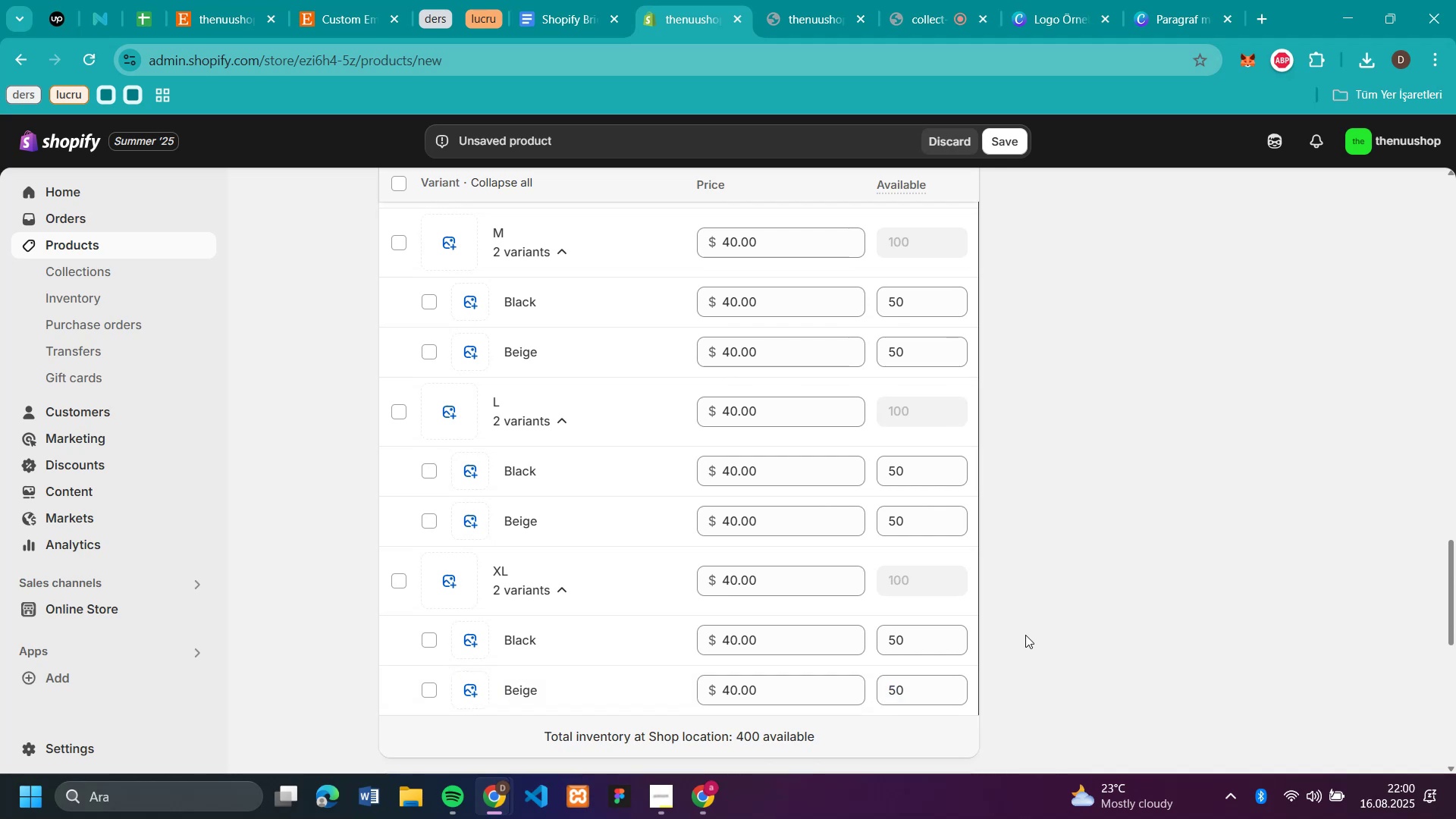 
scroll: coordinate [1105, 472], scroll_direction: up, amount: 25.0
 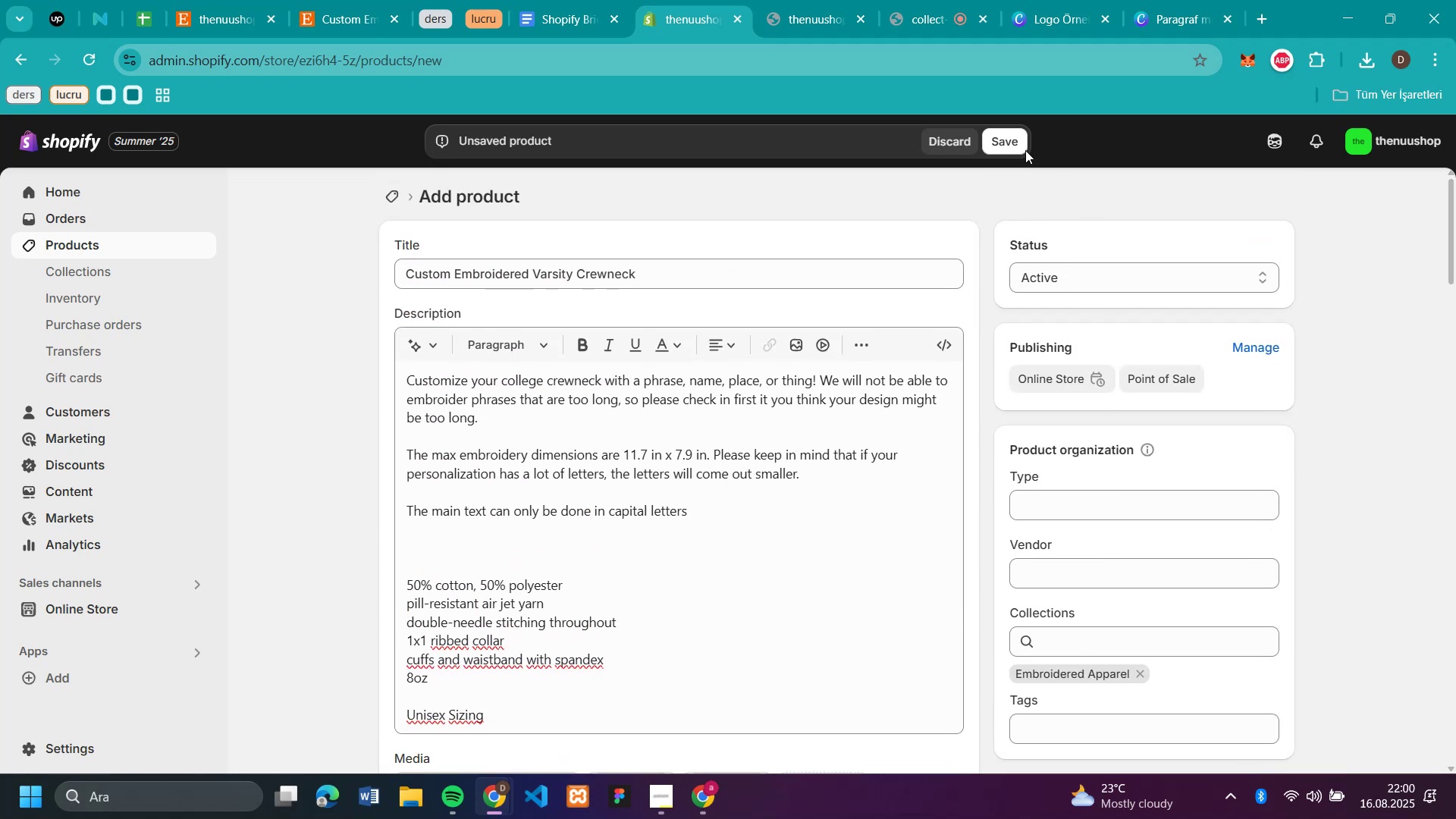 
left_click([1019, 148])
 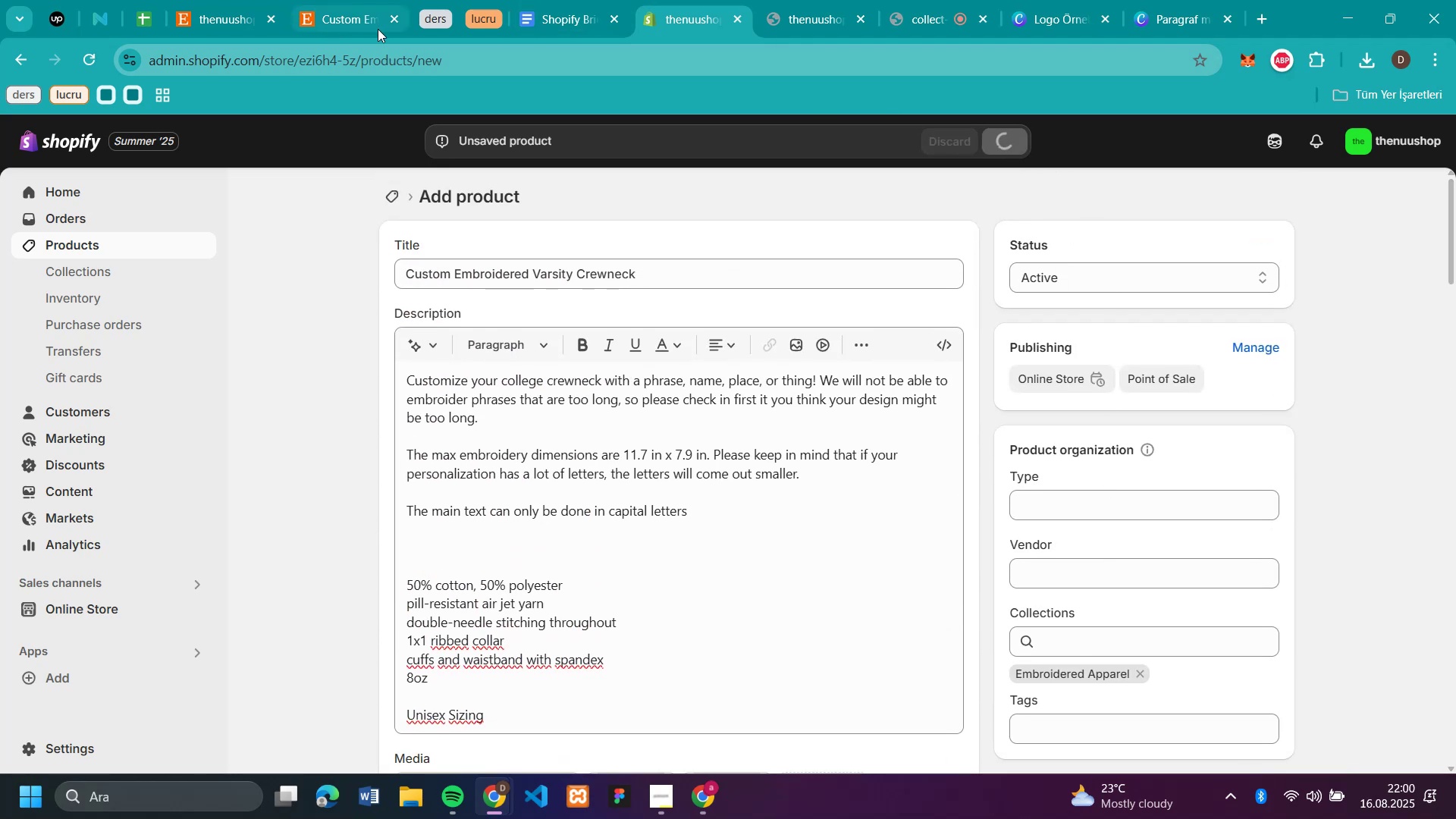 
left_click_drag(start_coordinate=[394, 21], to_coordinate=[386, 21])
 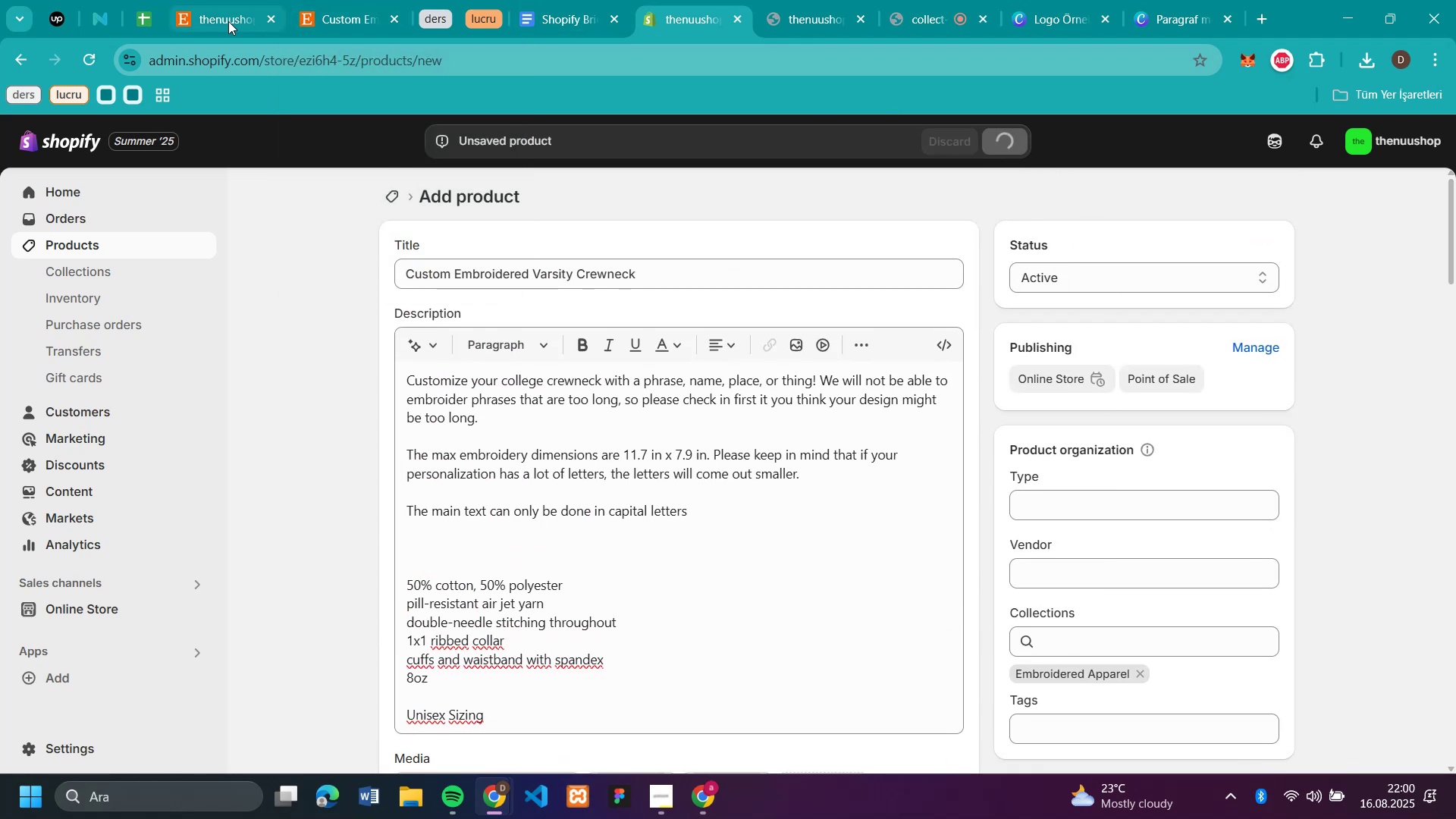 
left_click([228, 21])
 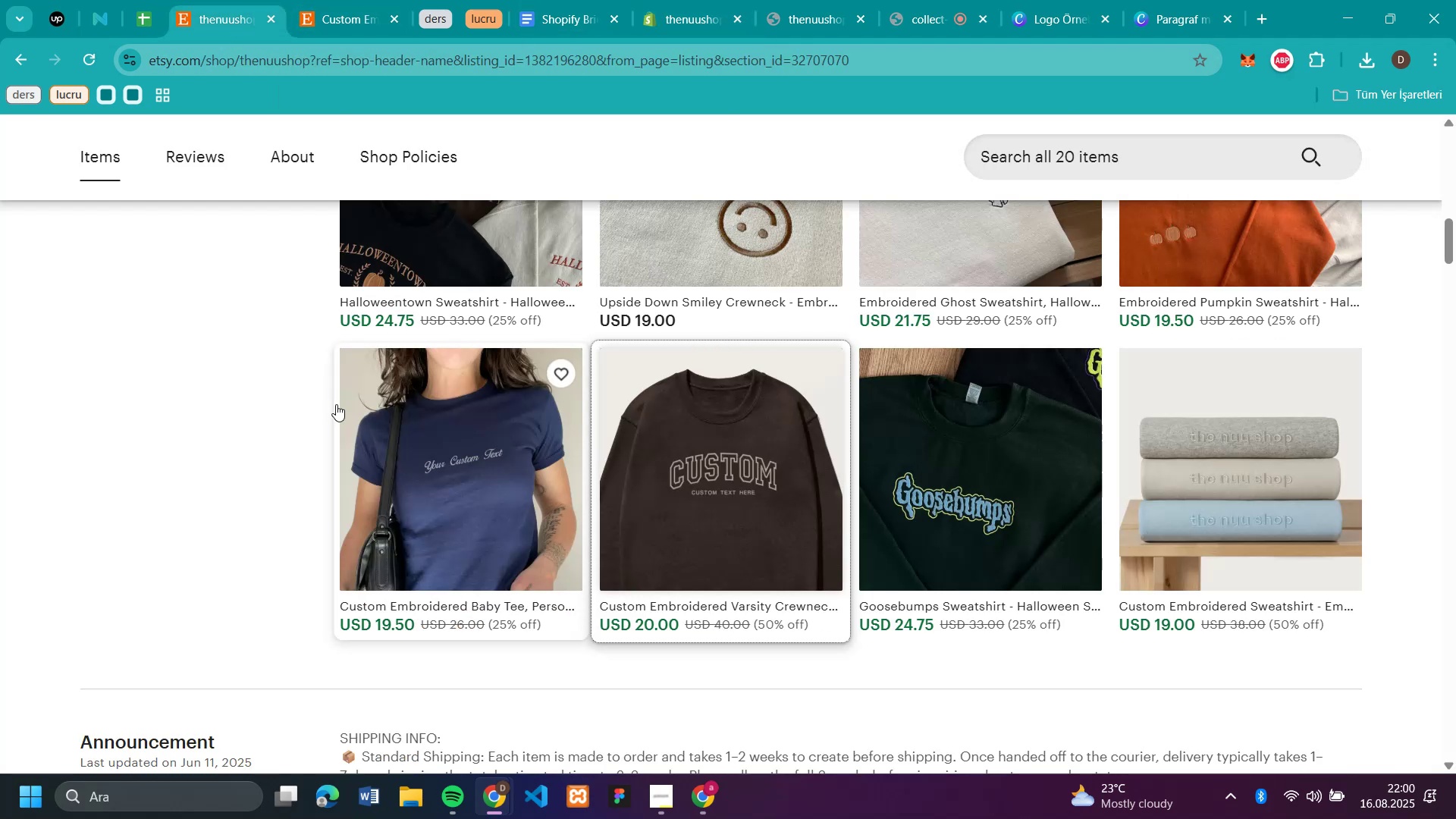 
left_click([335, 17])
 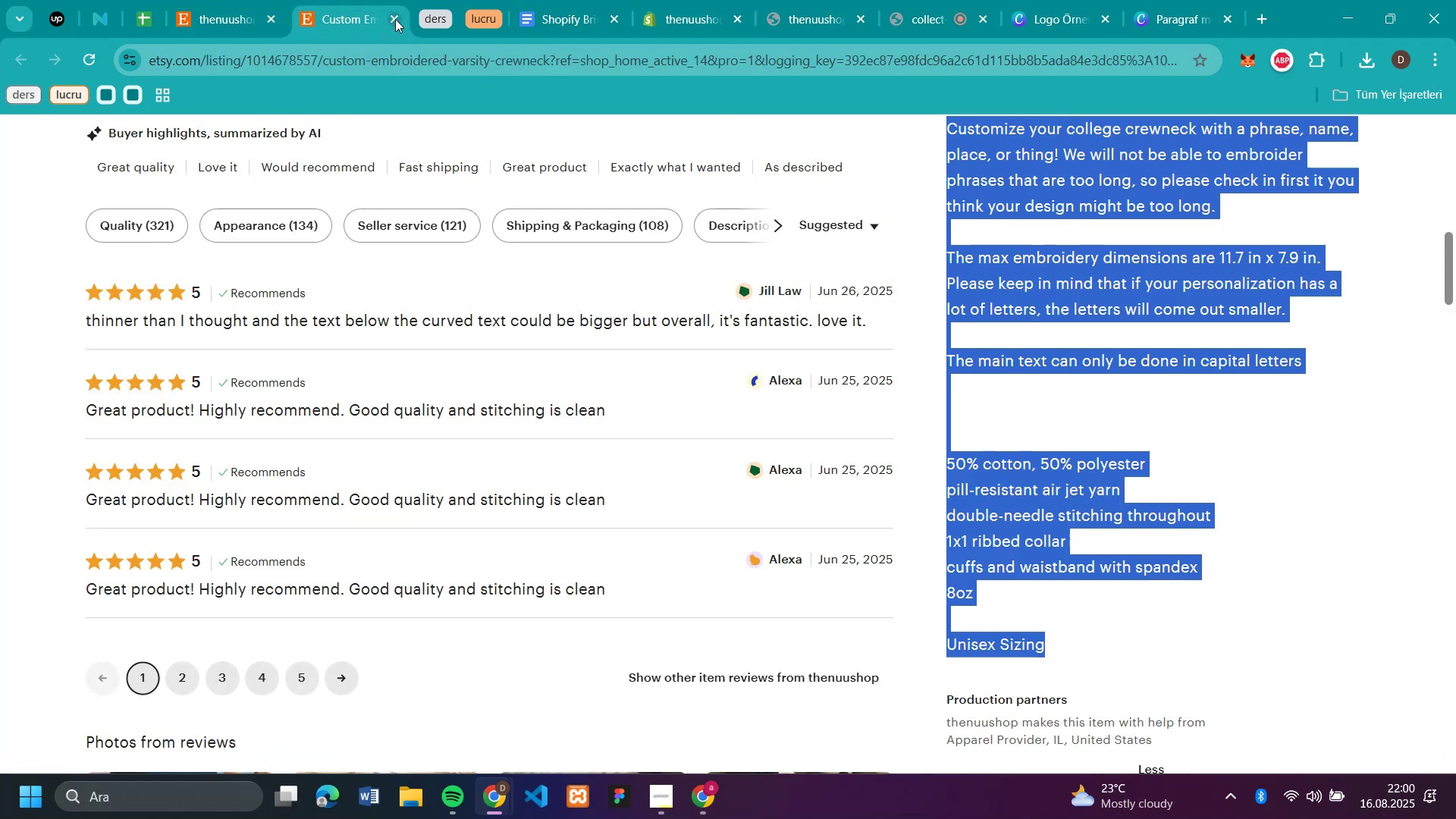 
left_click([395, 19])
 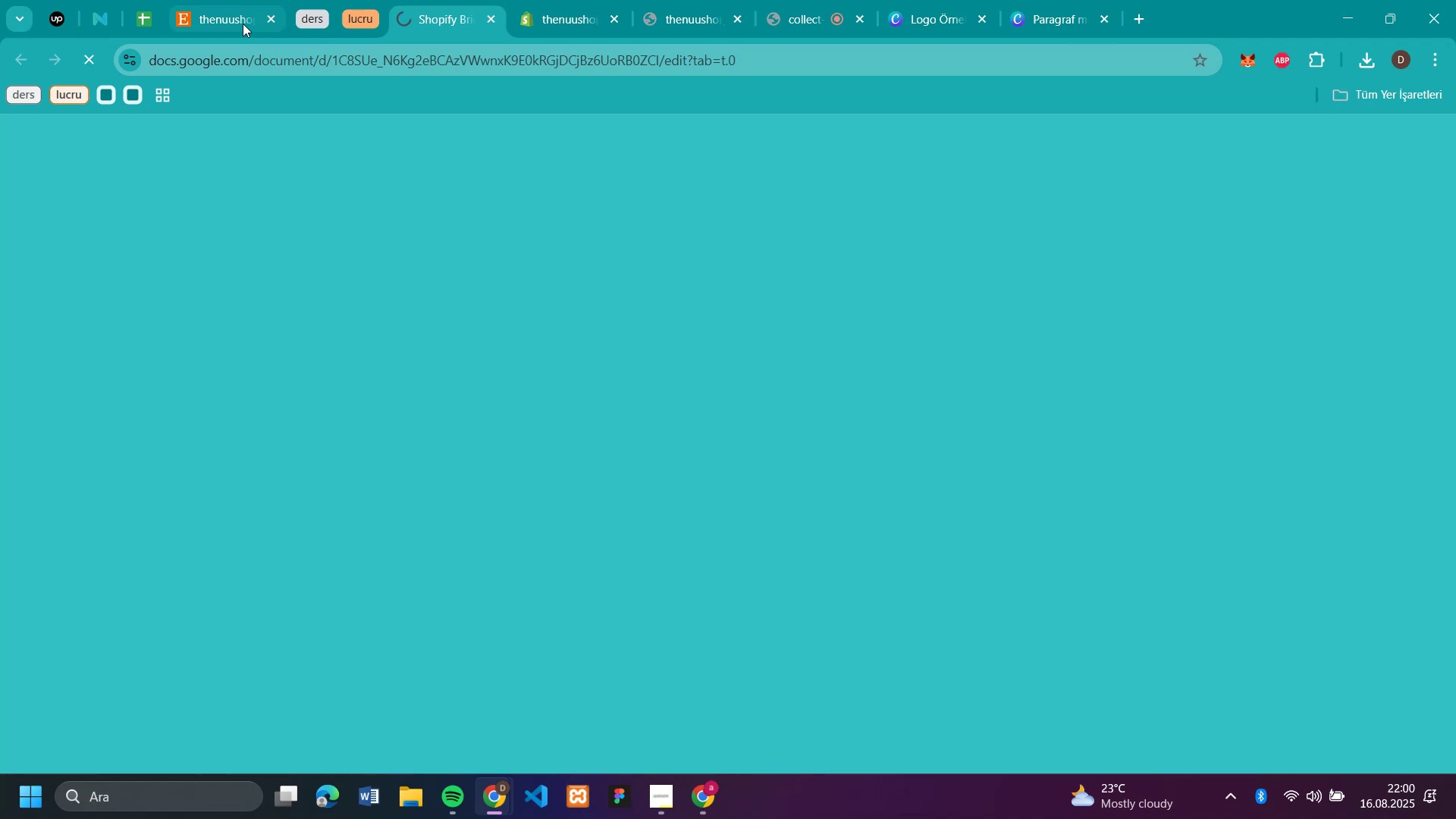 
left_click([243, 24])
 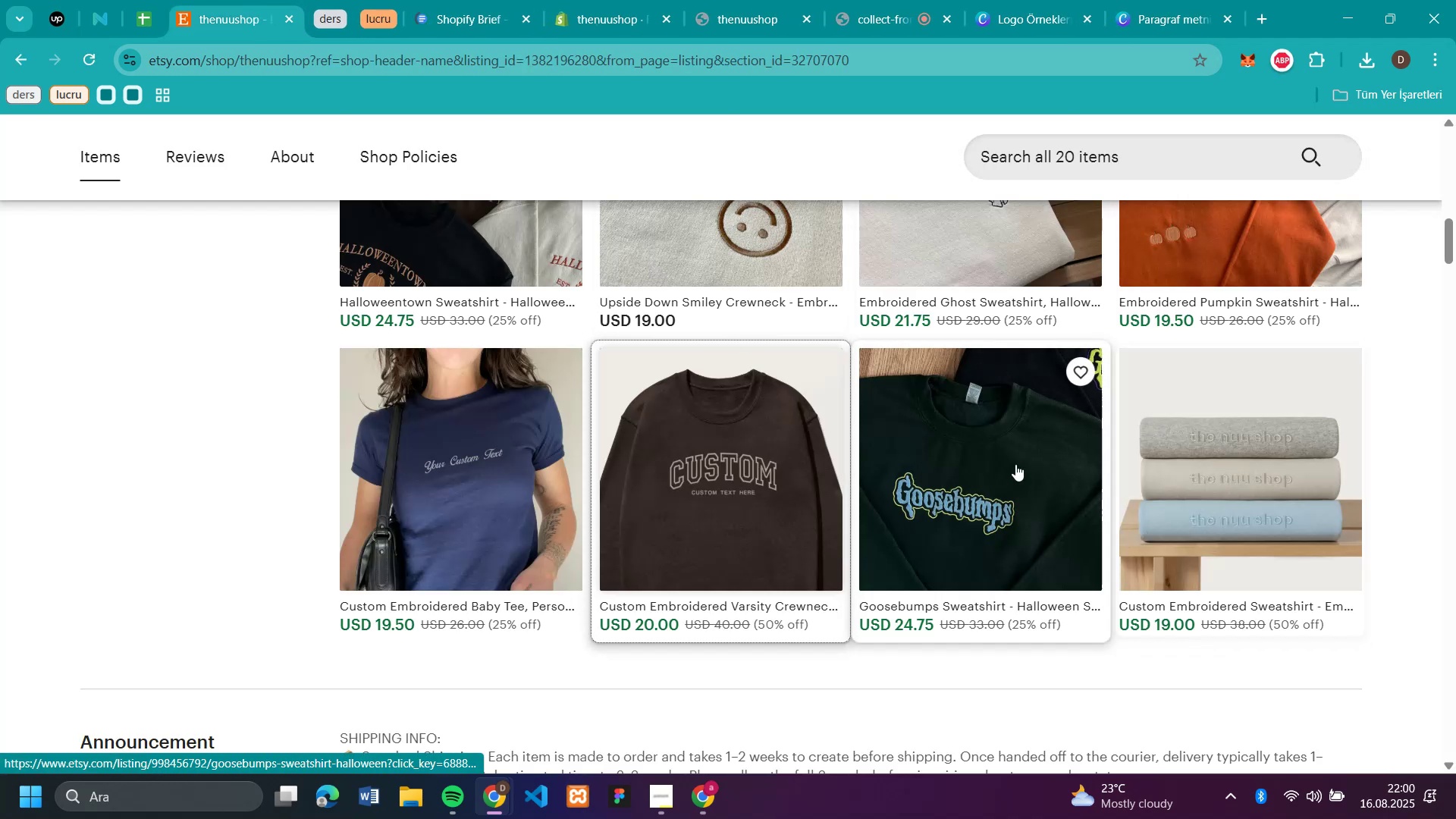 
left_click([976, 461])
 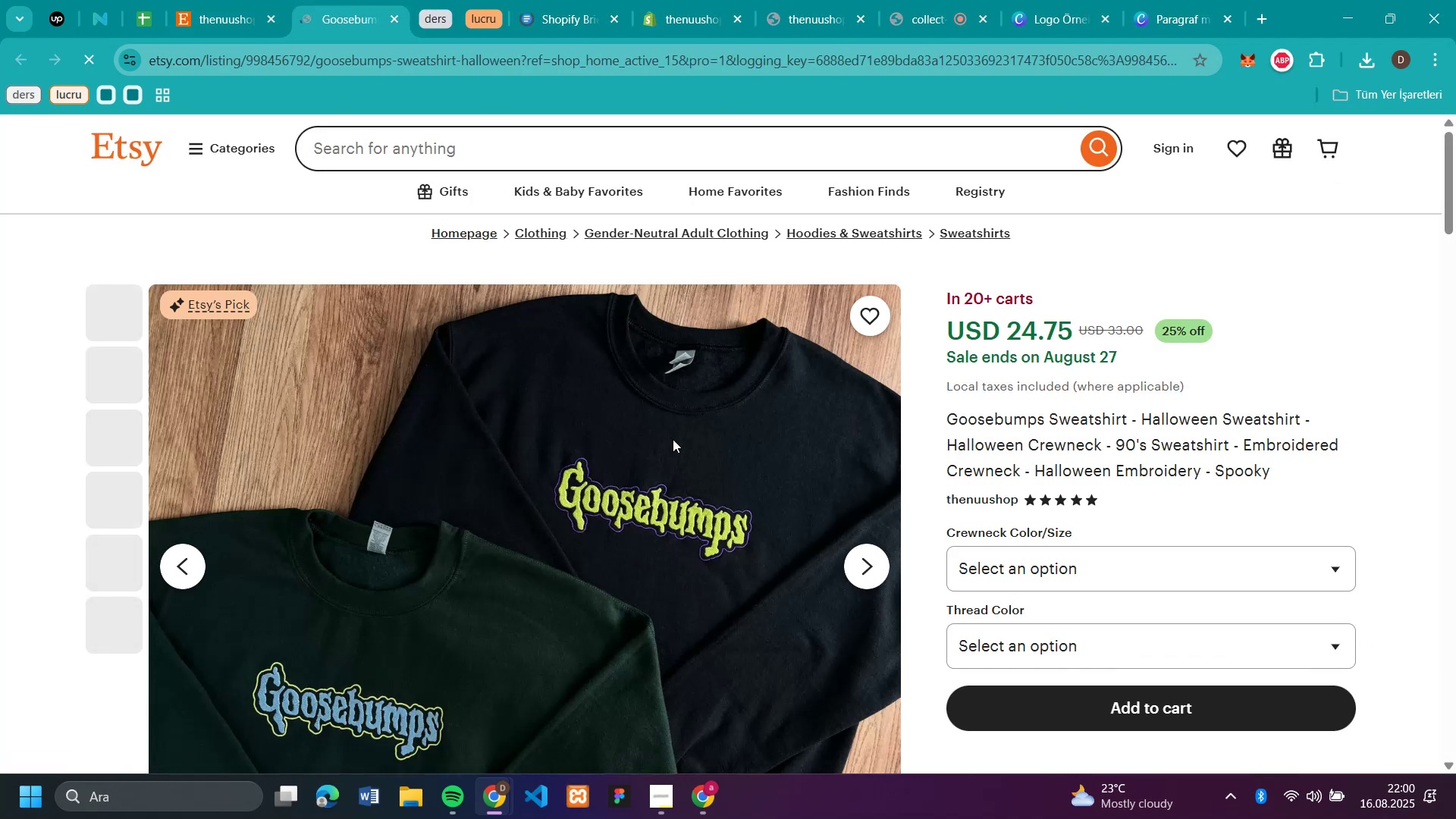 
right_click([548, 460])
 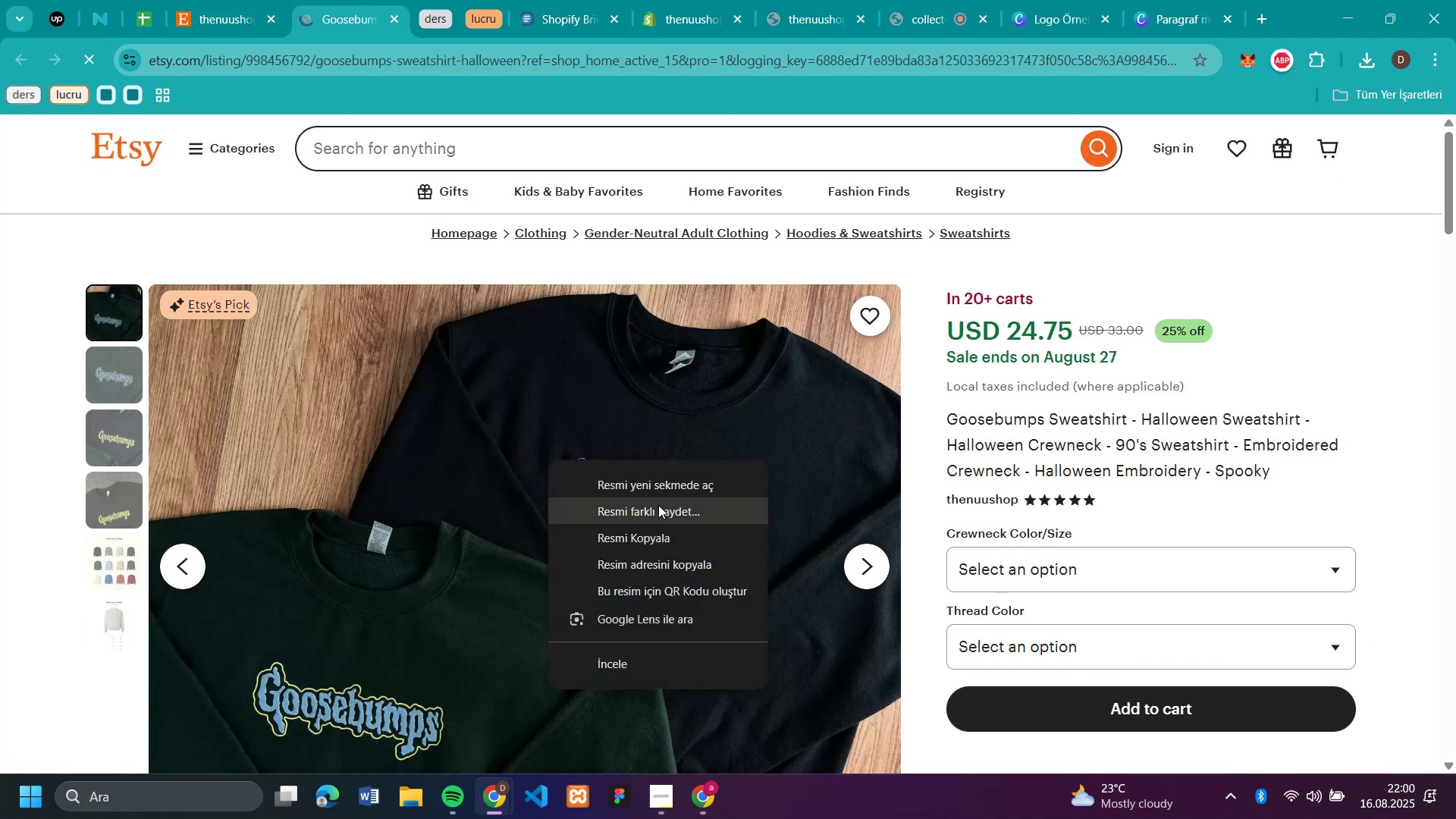 
left_click([658, 505])
 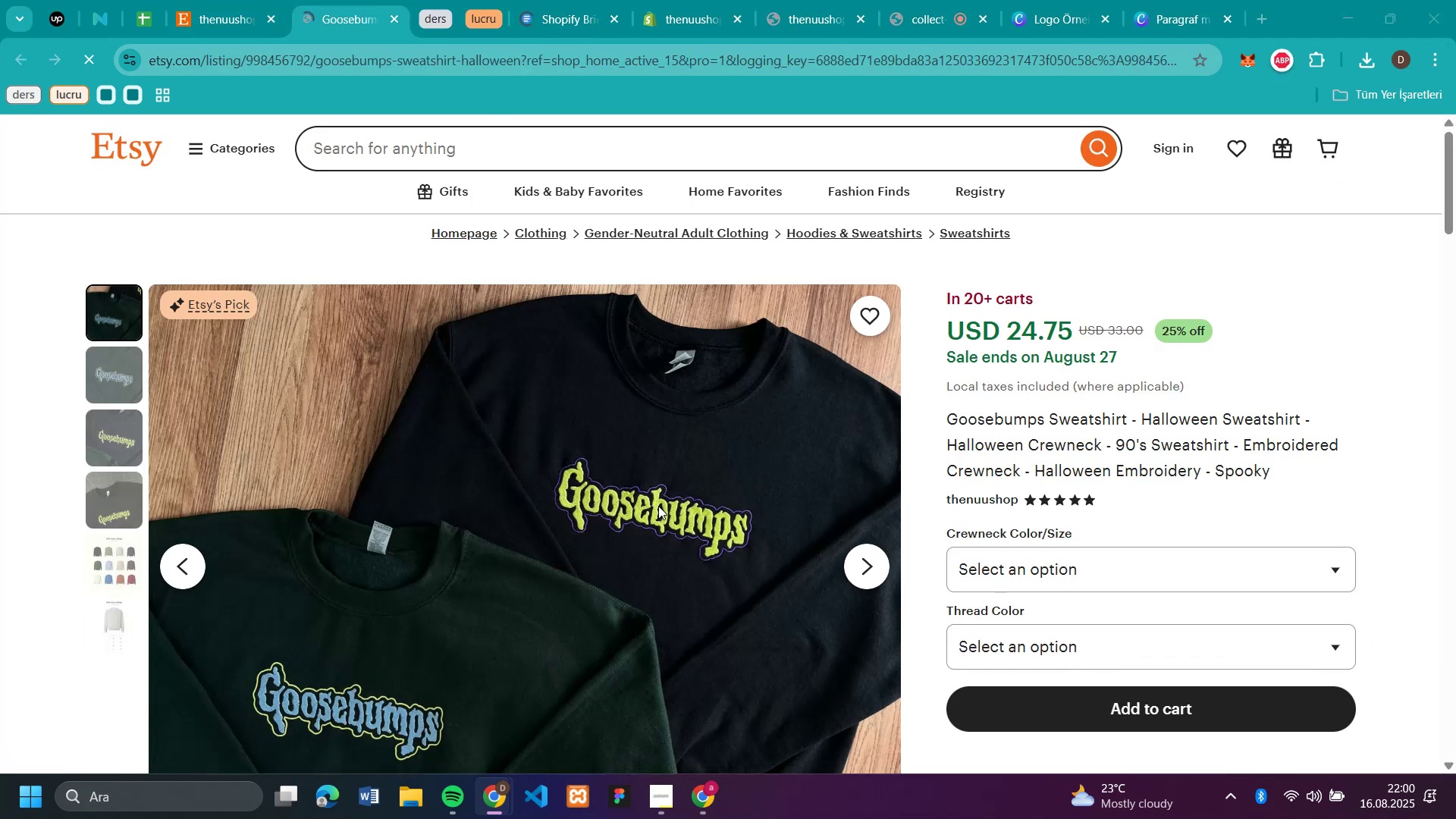 
key(Enter)
 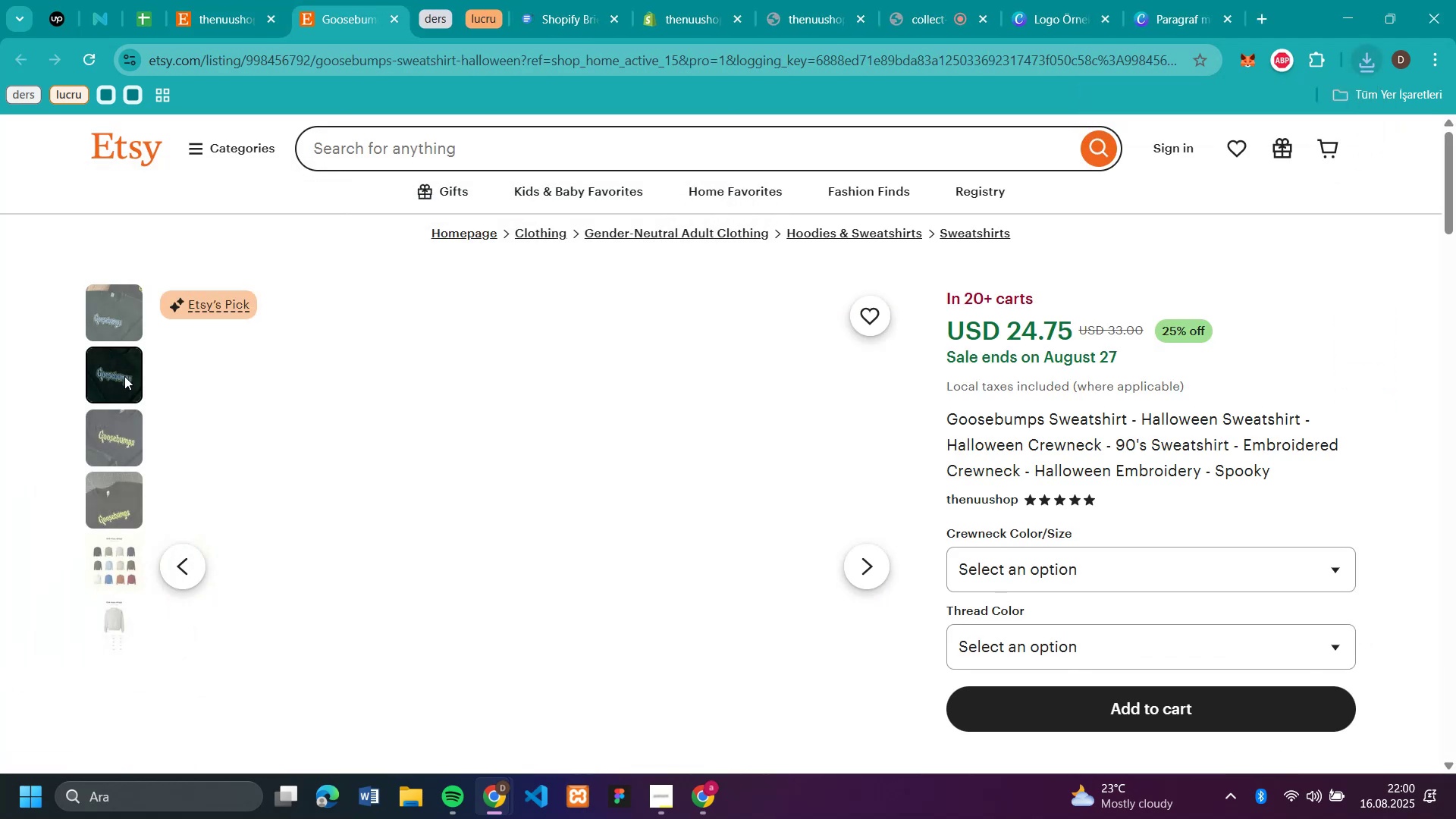 
right_click([520, 434])
 